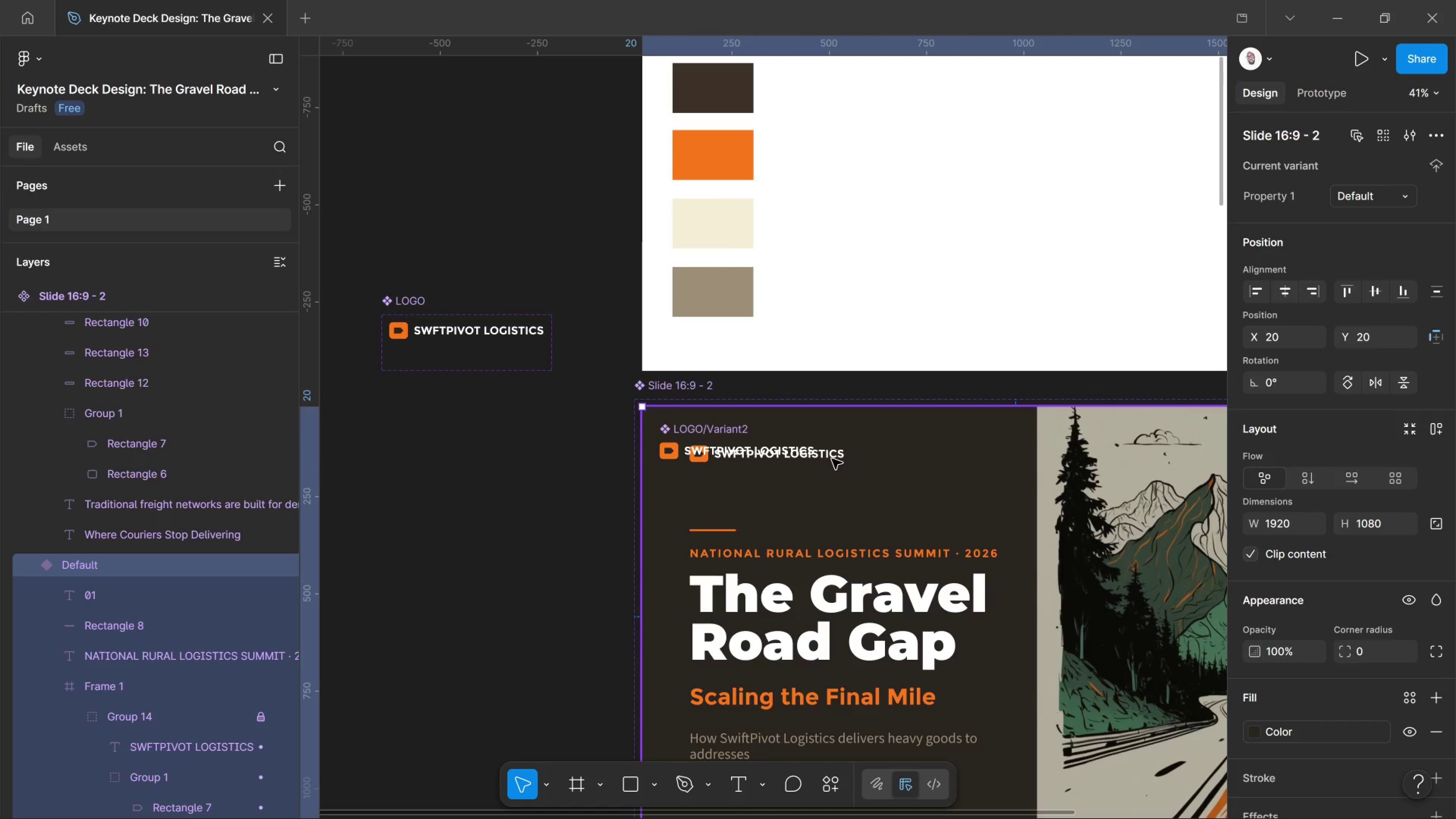 
left_click([832, 459])
 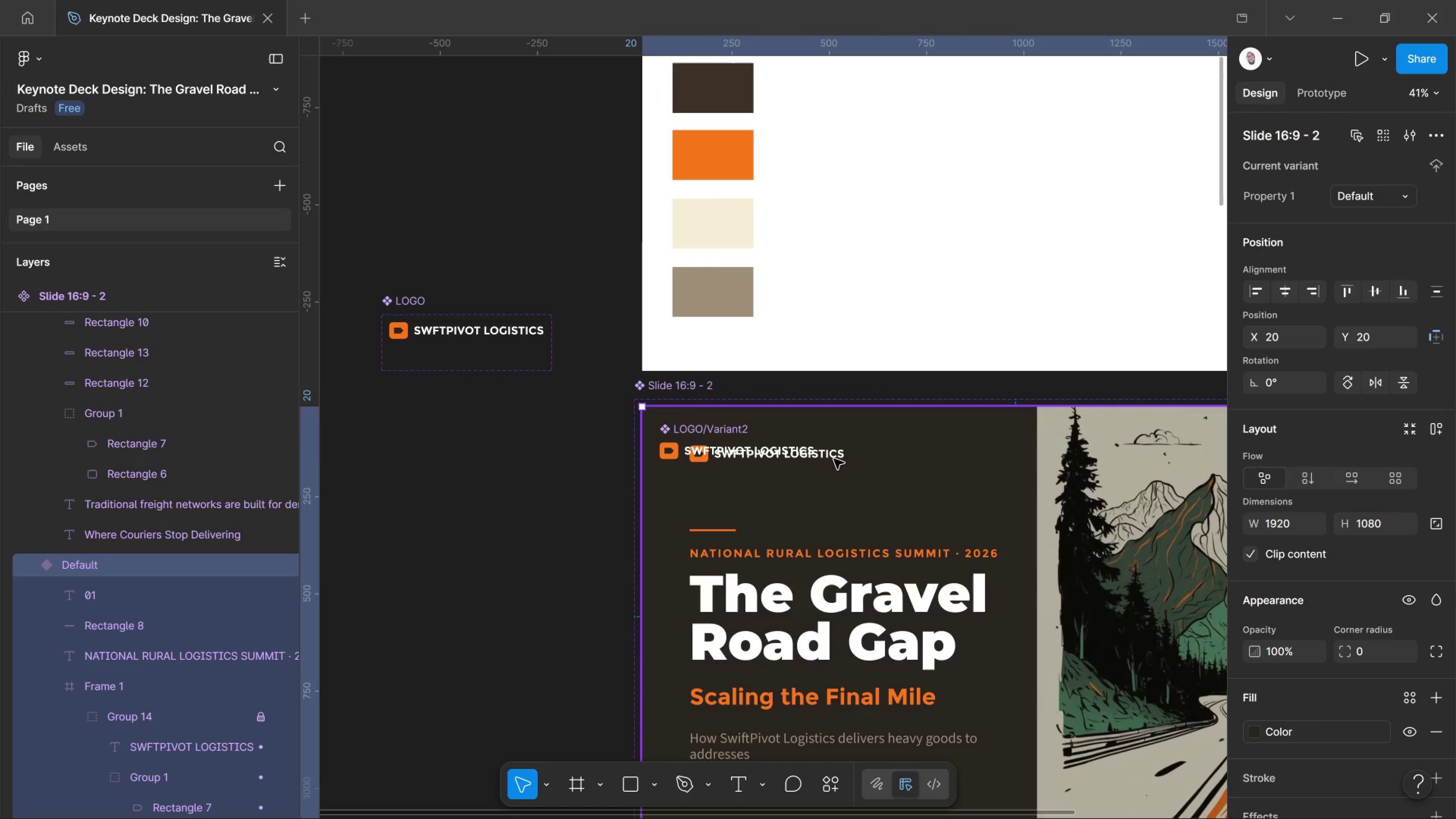 
left_click_drag(start_coordinate=[832, 459], to_coordinate=[834, 459])
 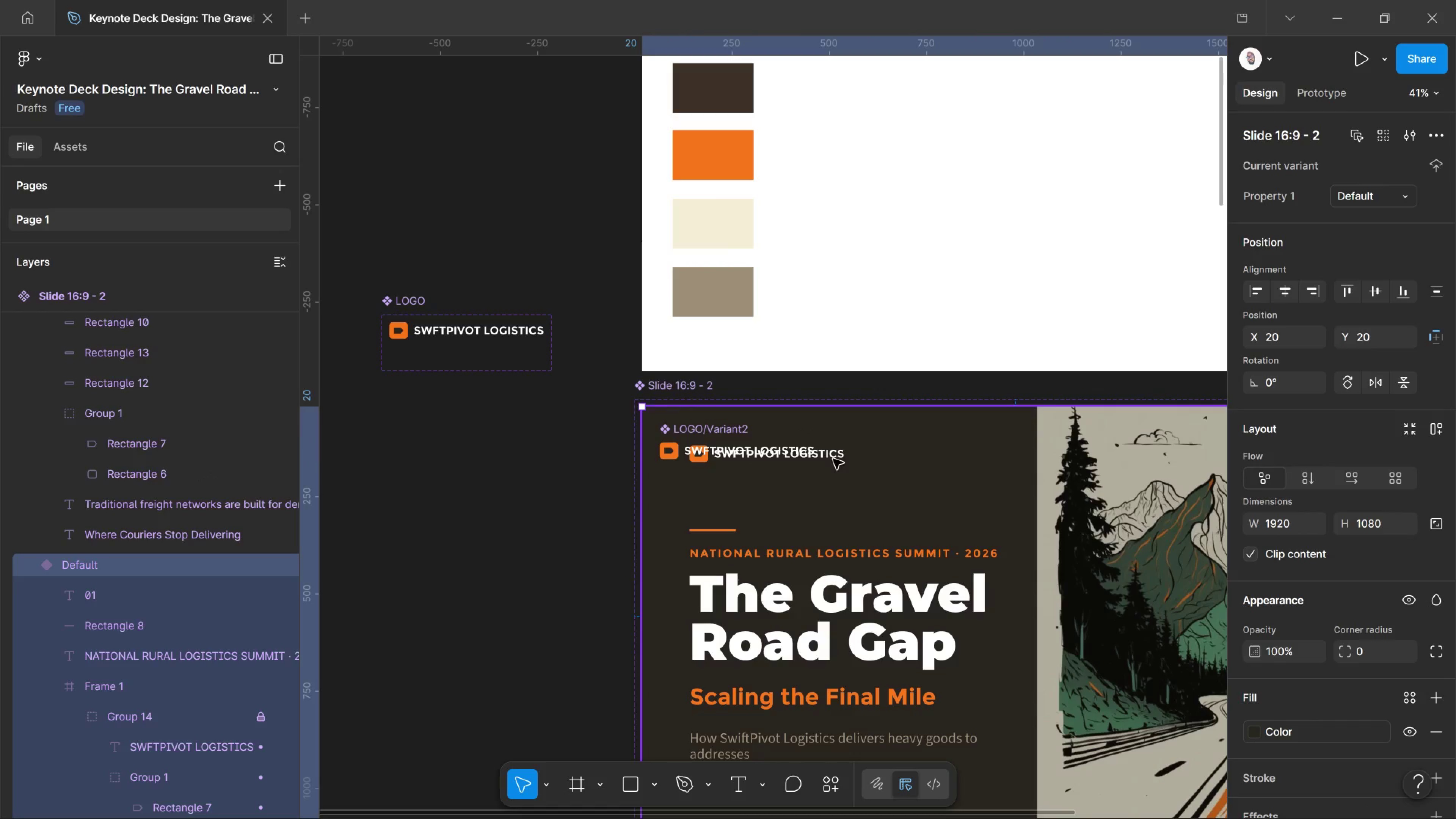 
double_click([833, 459])
 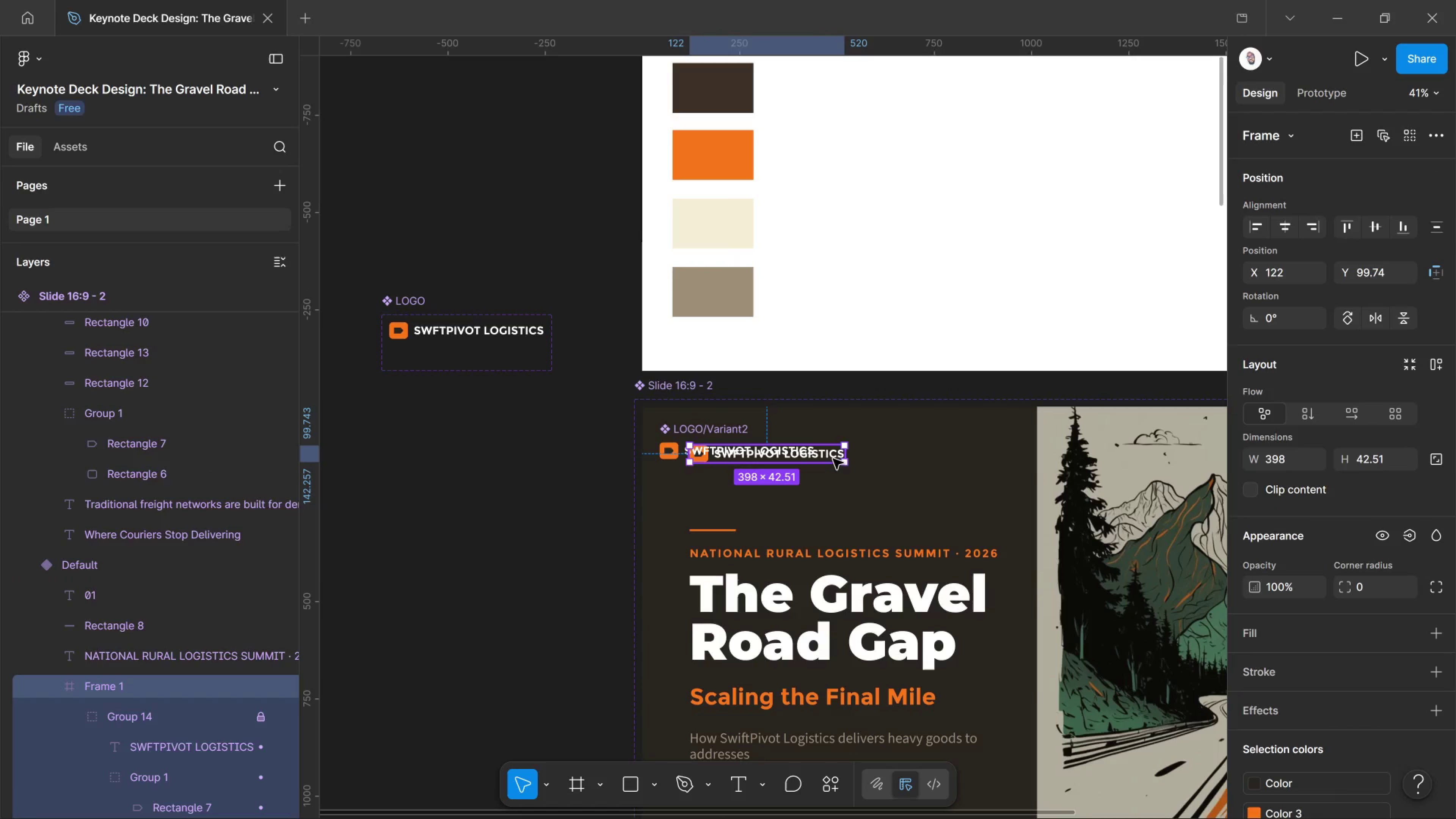 
triple_click([833, 459])
 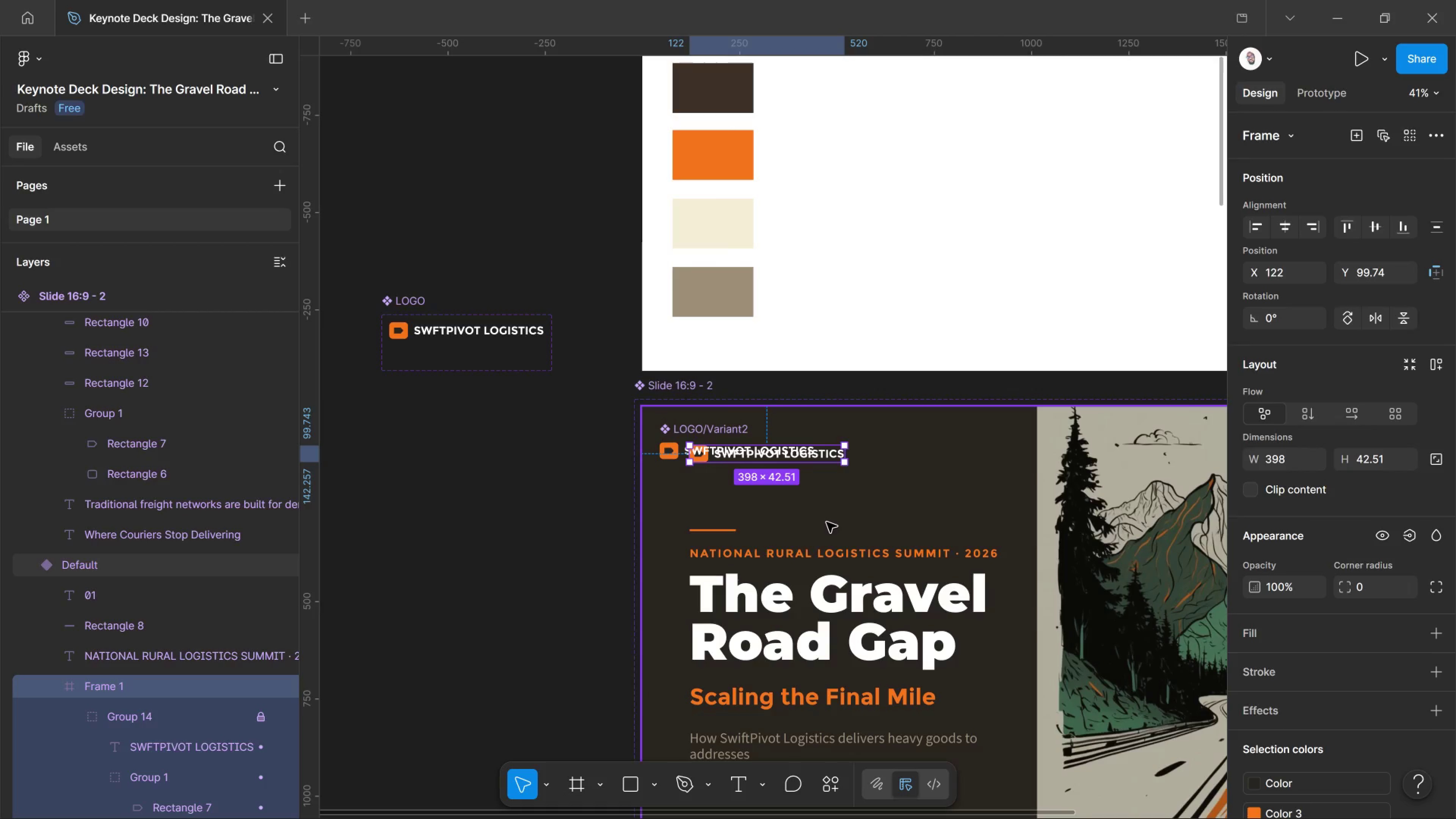 
key(Delete)
 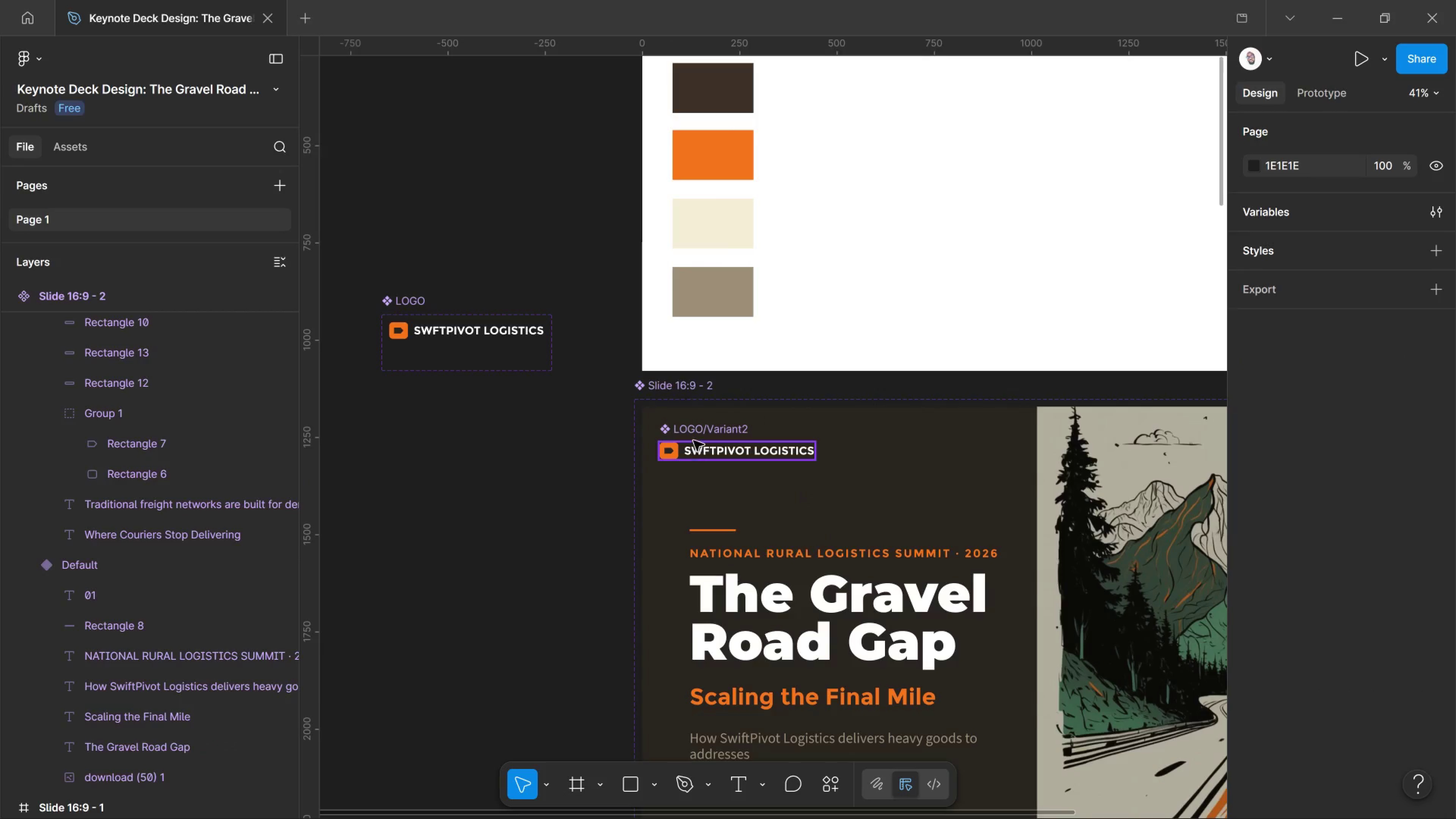 
left_click_drag(start_coordinate=[700, 430], to_coordinate=[724, 446])
 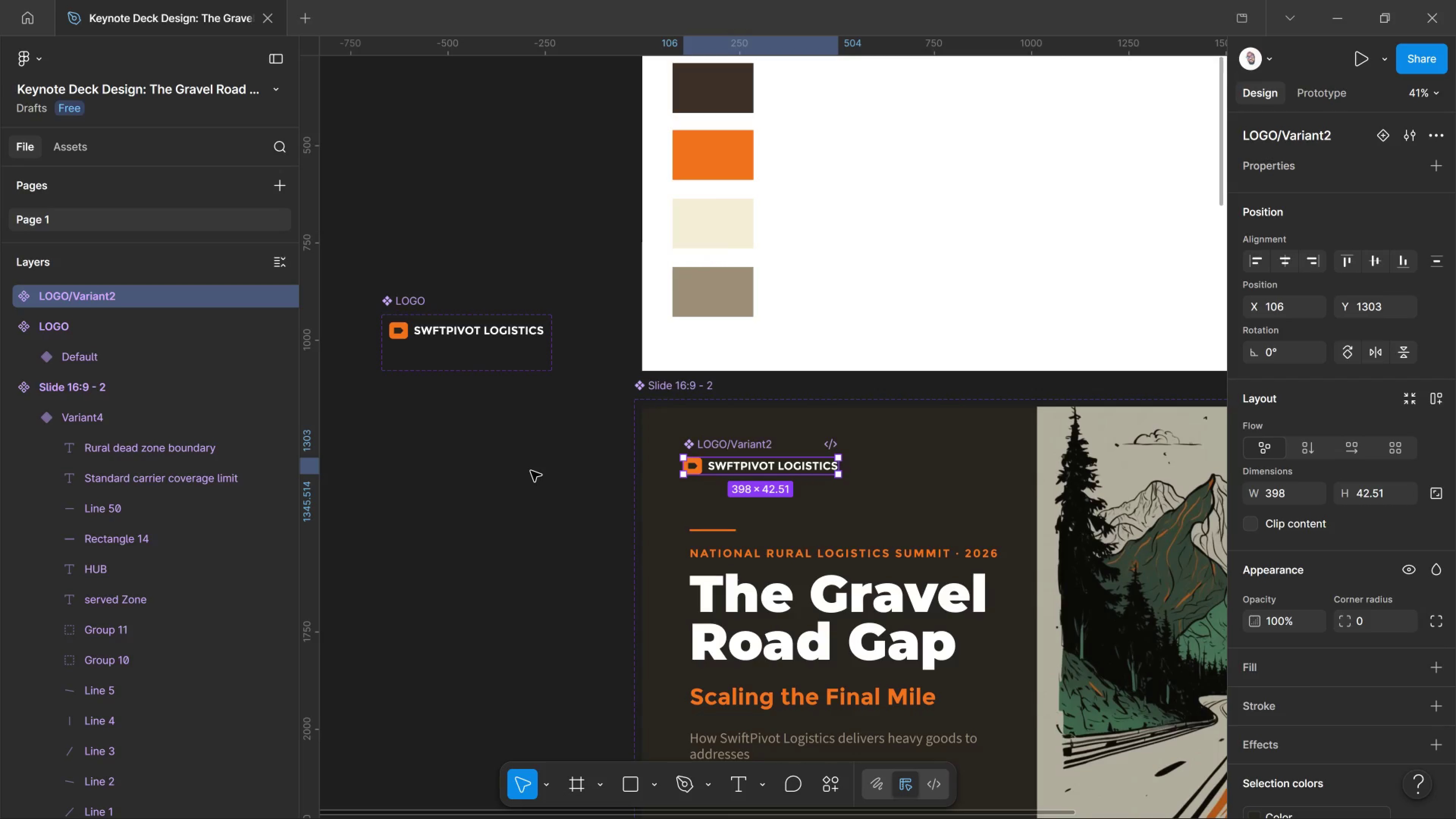 
left_click([531, 471])
 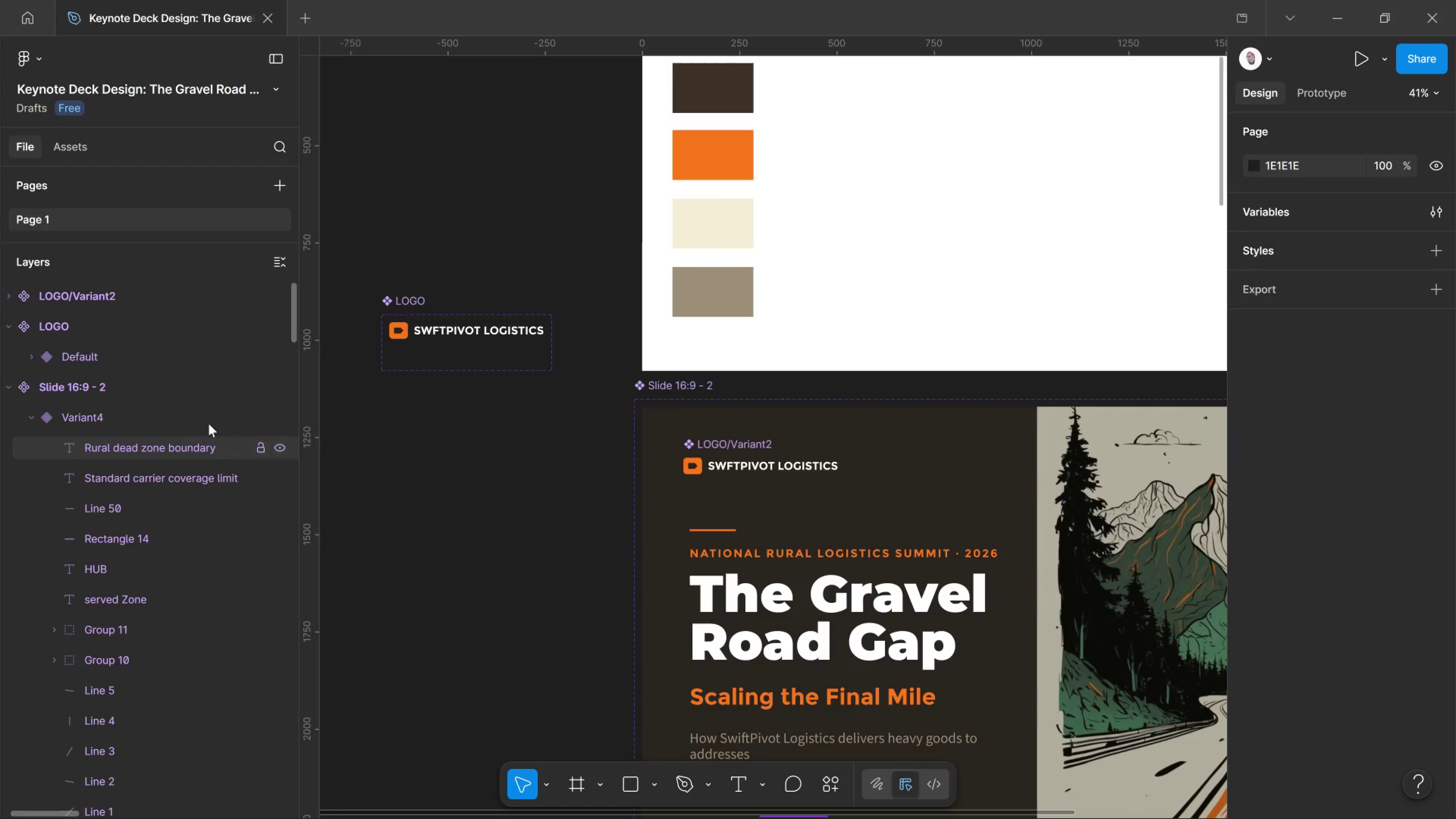 
wait(7.88)
 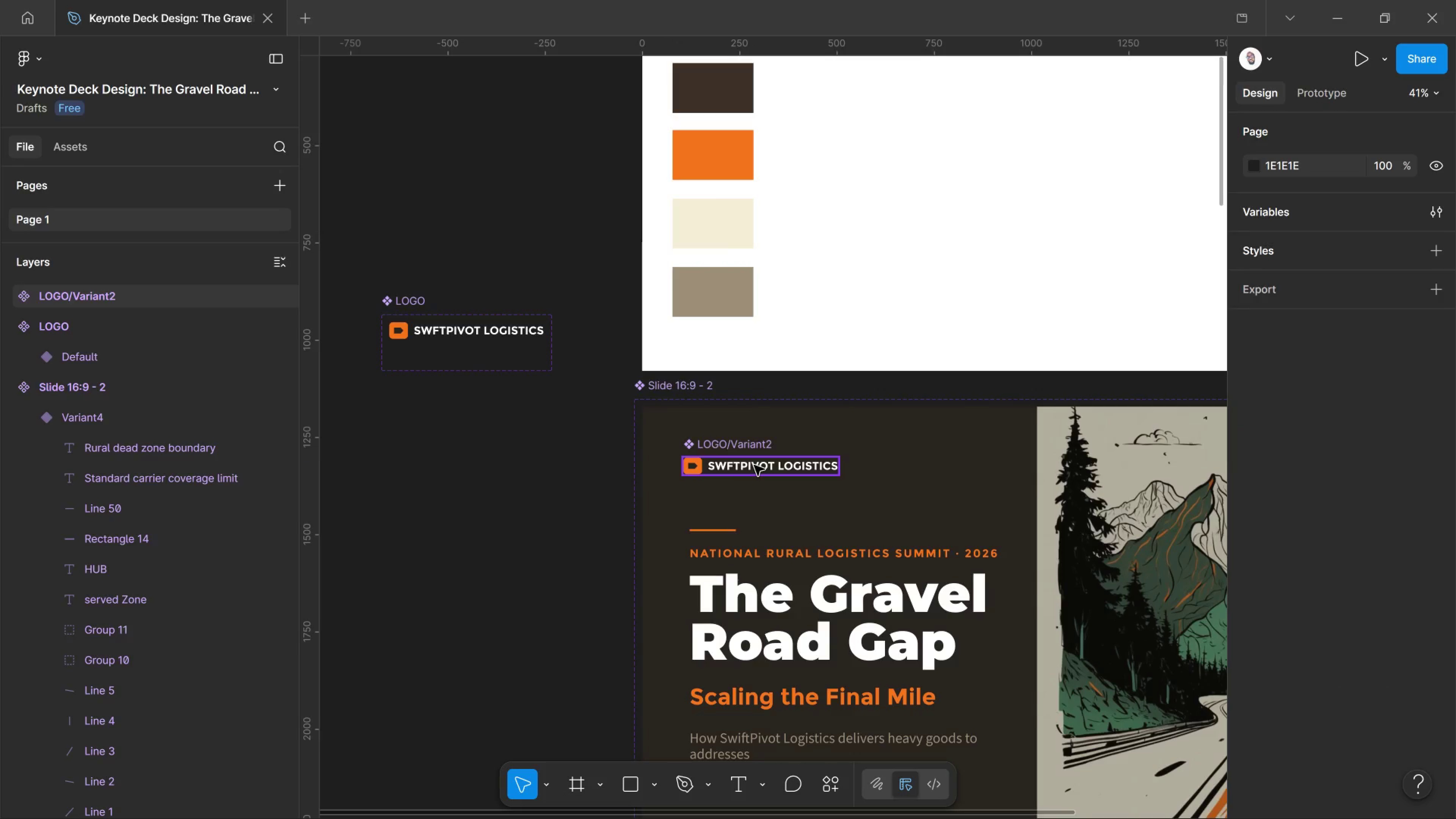 
left_click_drag(start_coordinate=[84, 300], to_coordinate=[133, 398])
 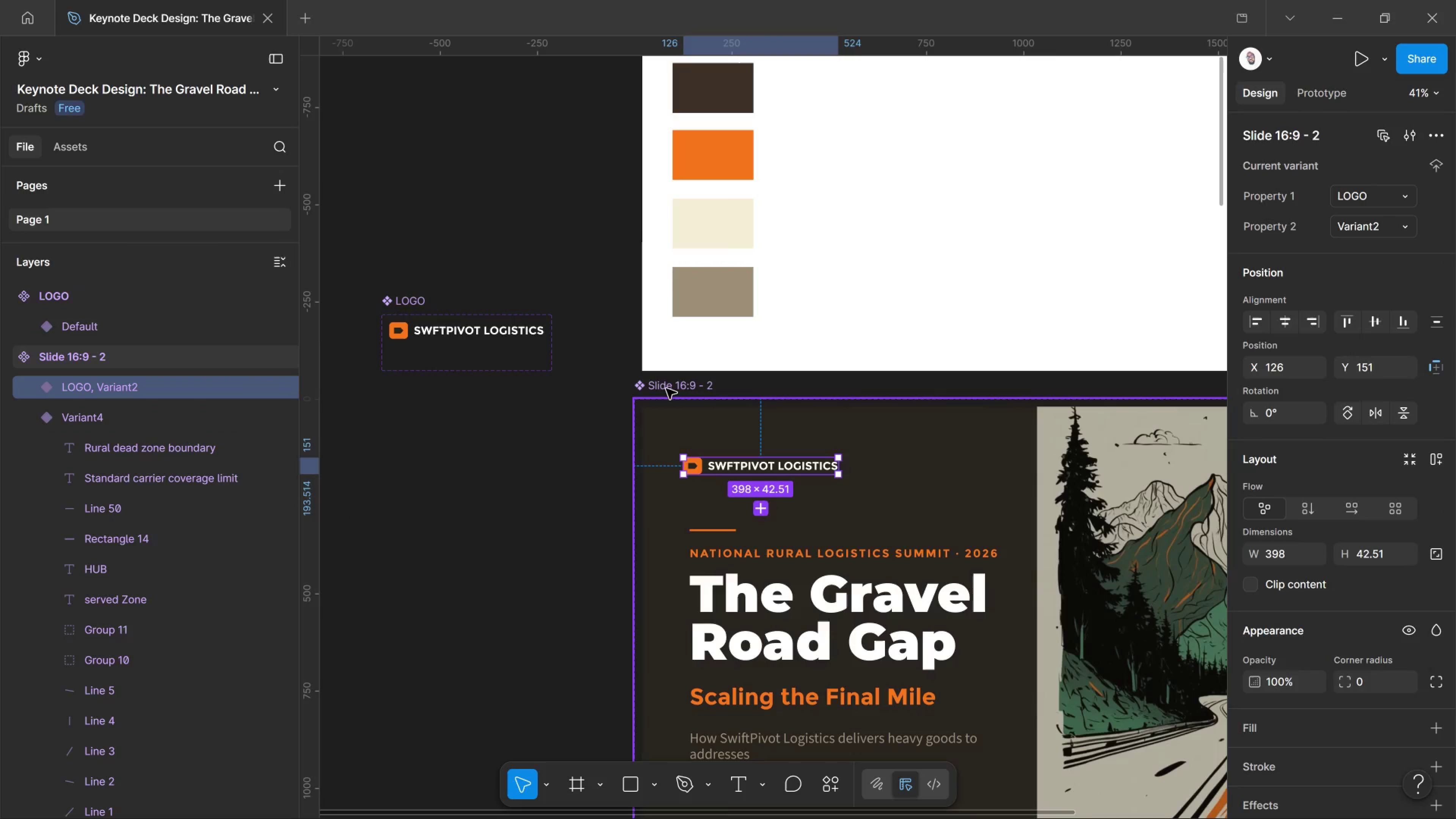 
left_click([669, 431])
 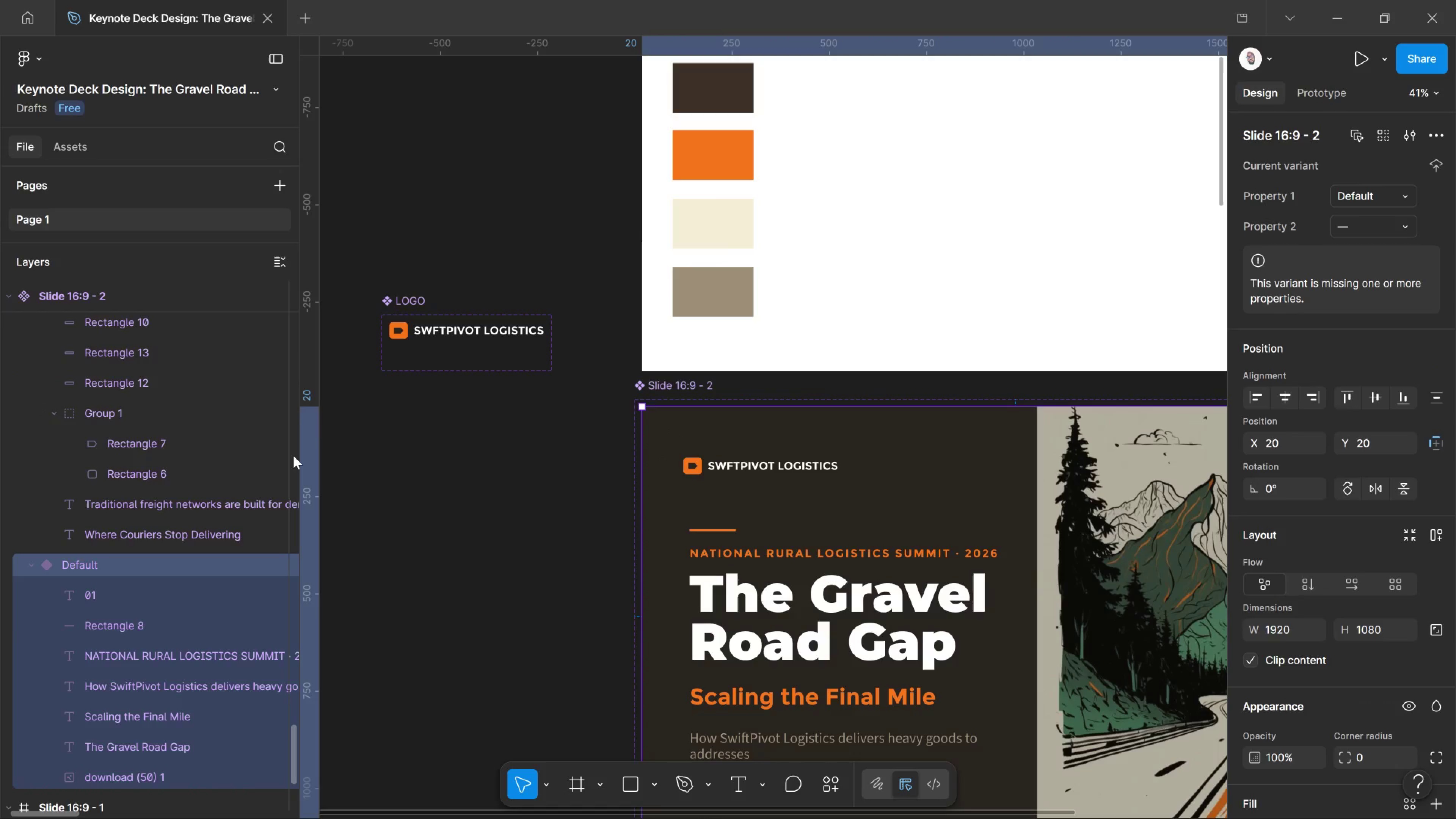 
scroll: coordinate [262, 498], scroll_direction: up, amount: 5.0
 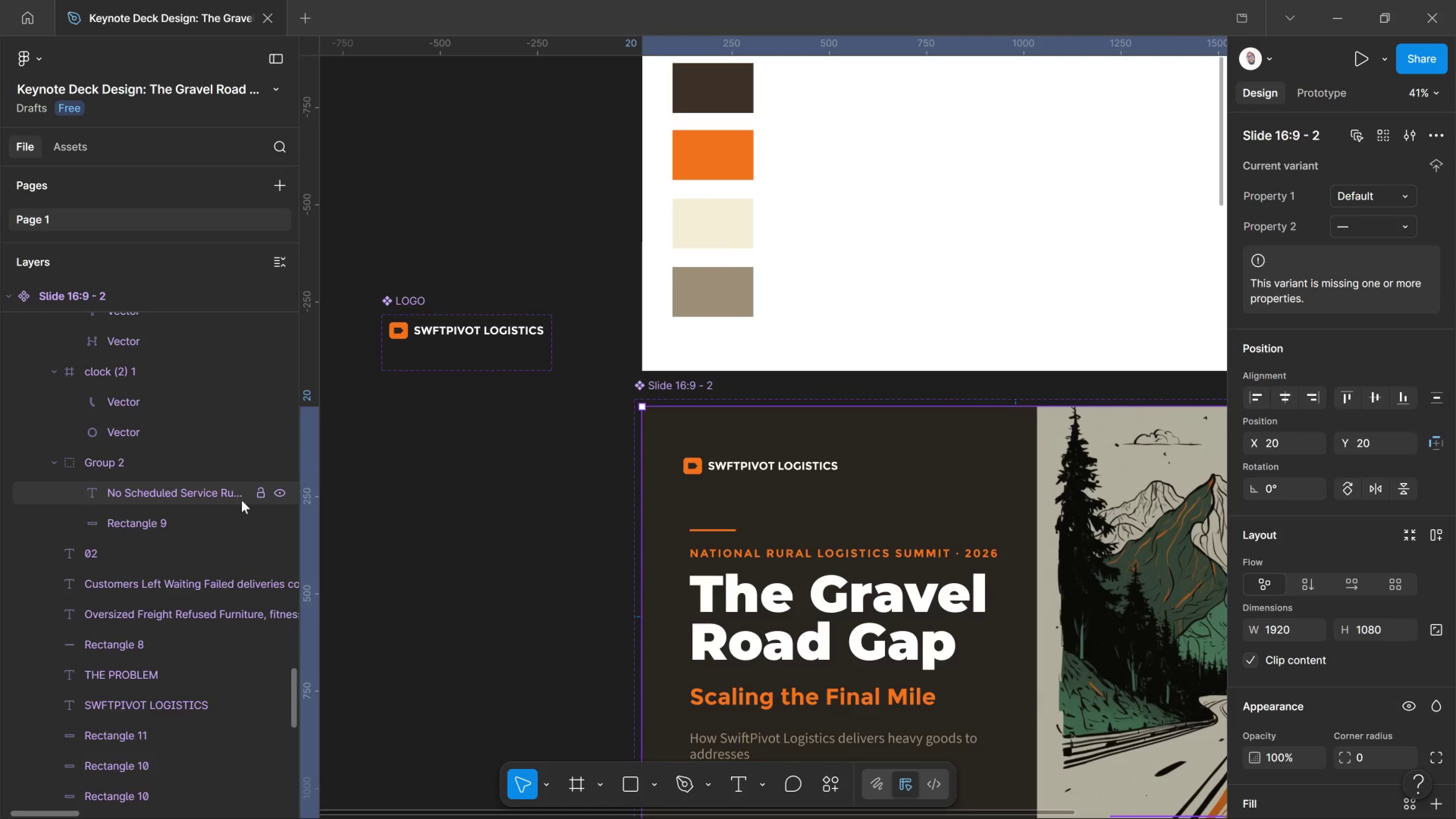 
scroll: coordinate [215, 549], scroll_direction: down, amount: 6.0
 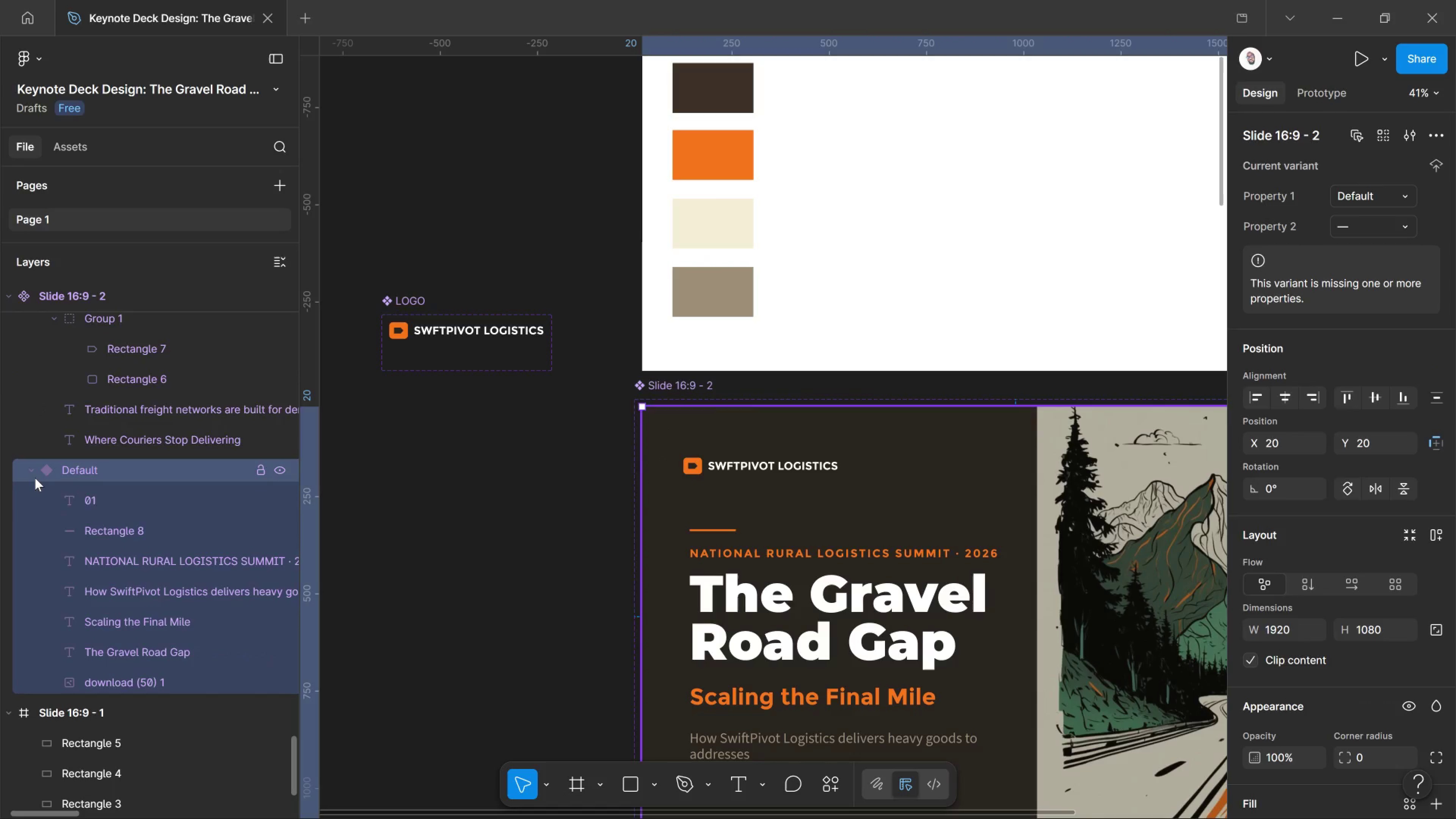 
left_click([33, 474])
 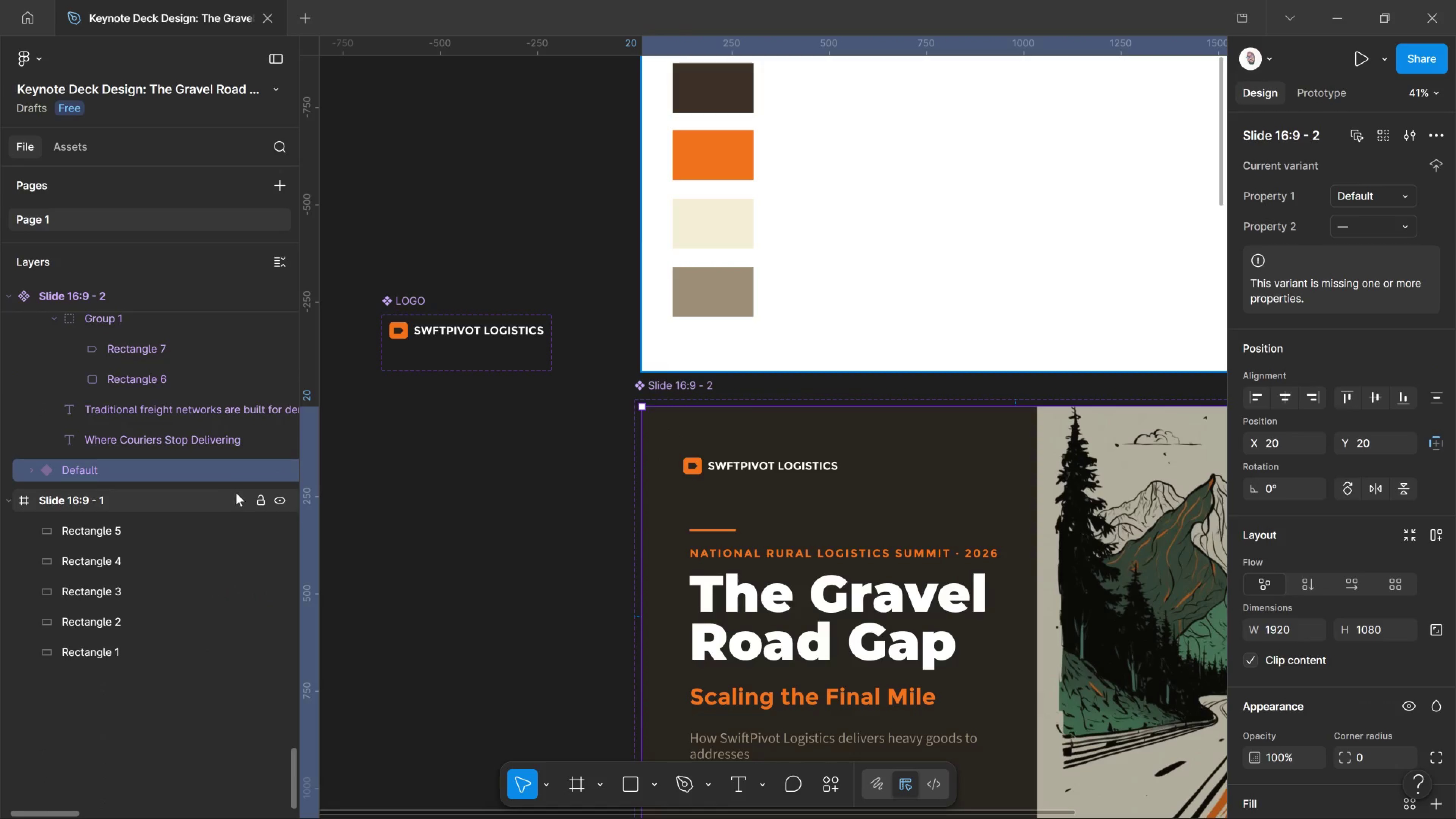 
scroll: coordinate [133, 545], scroll_direction: up, amount: 52.0
 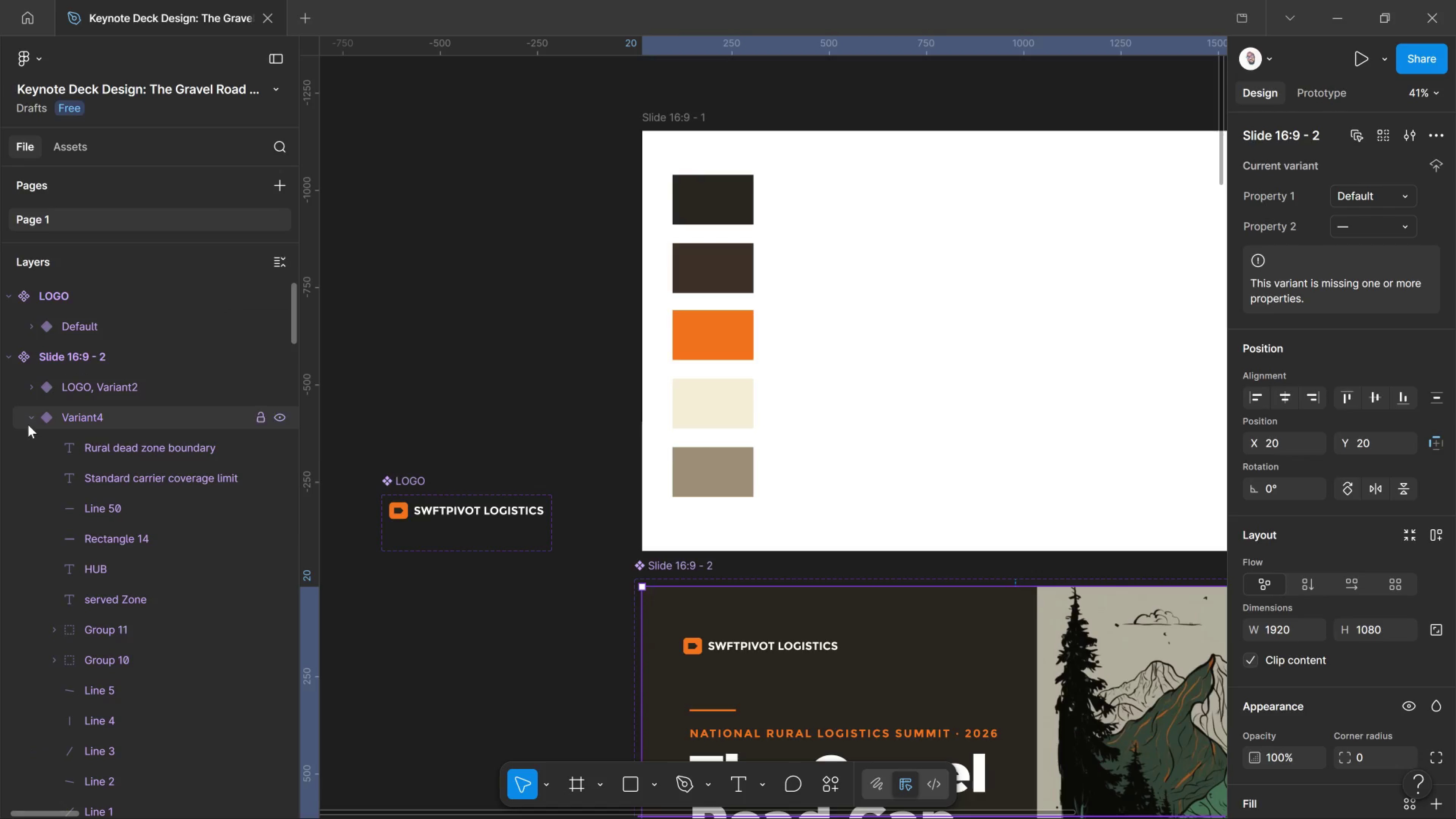 
left_click([30, 423])
 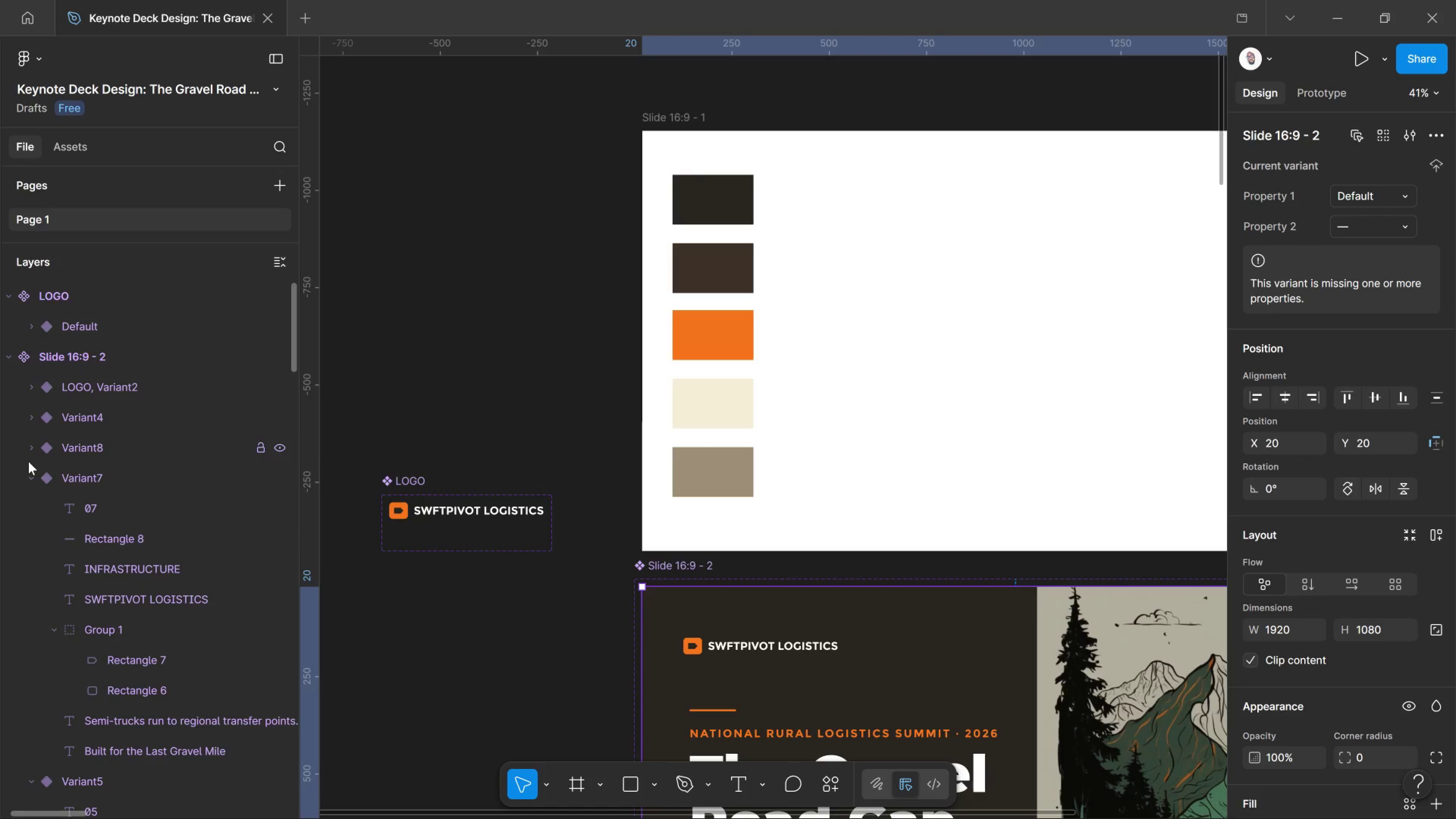 
left_click([28, 468])
 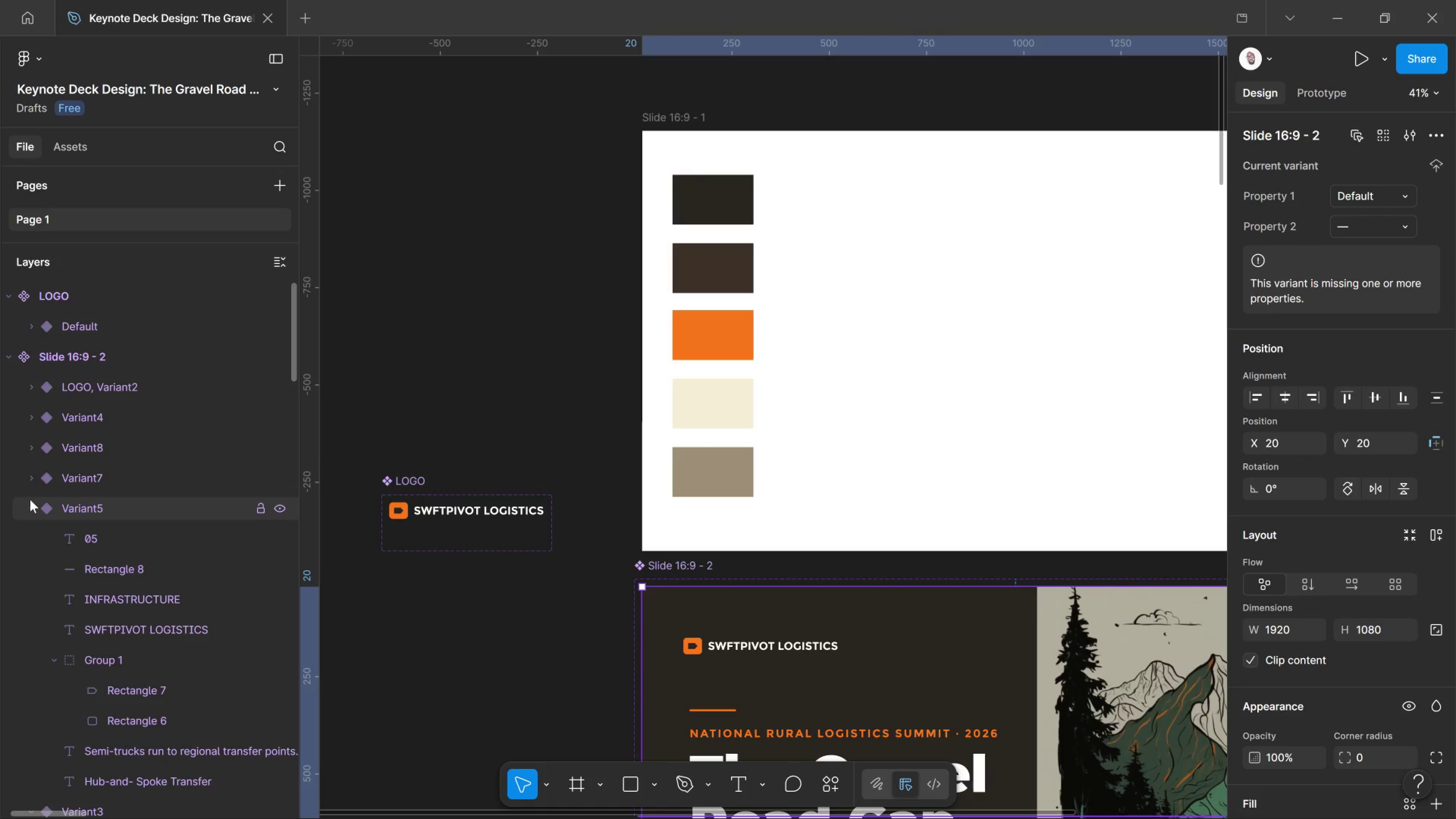 
left_click([30, 499])
 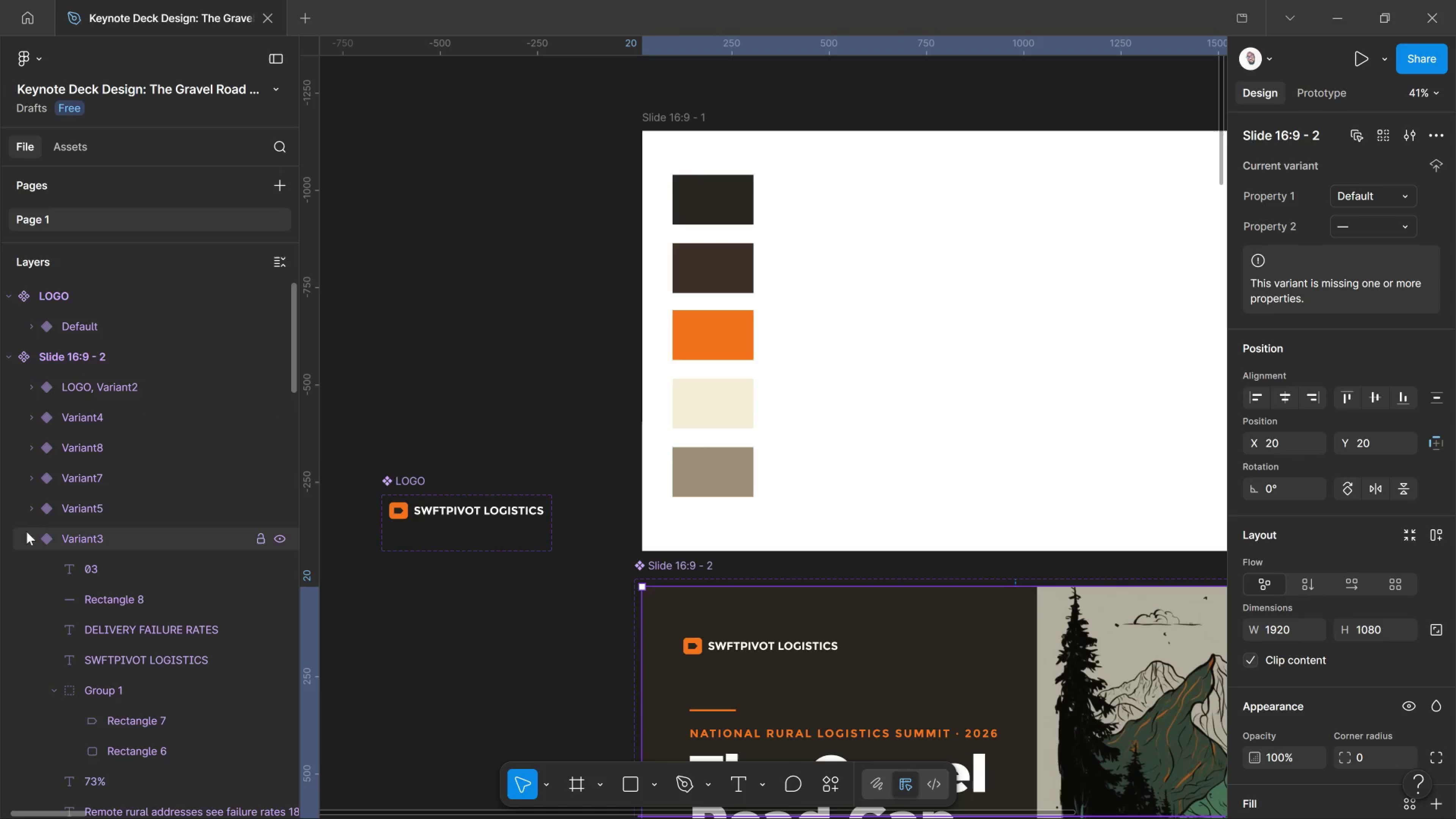 
left_click([27, 532])
 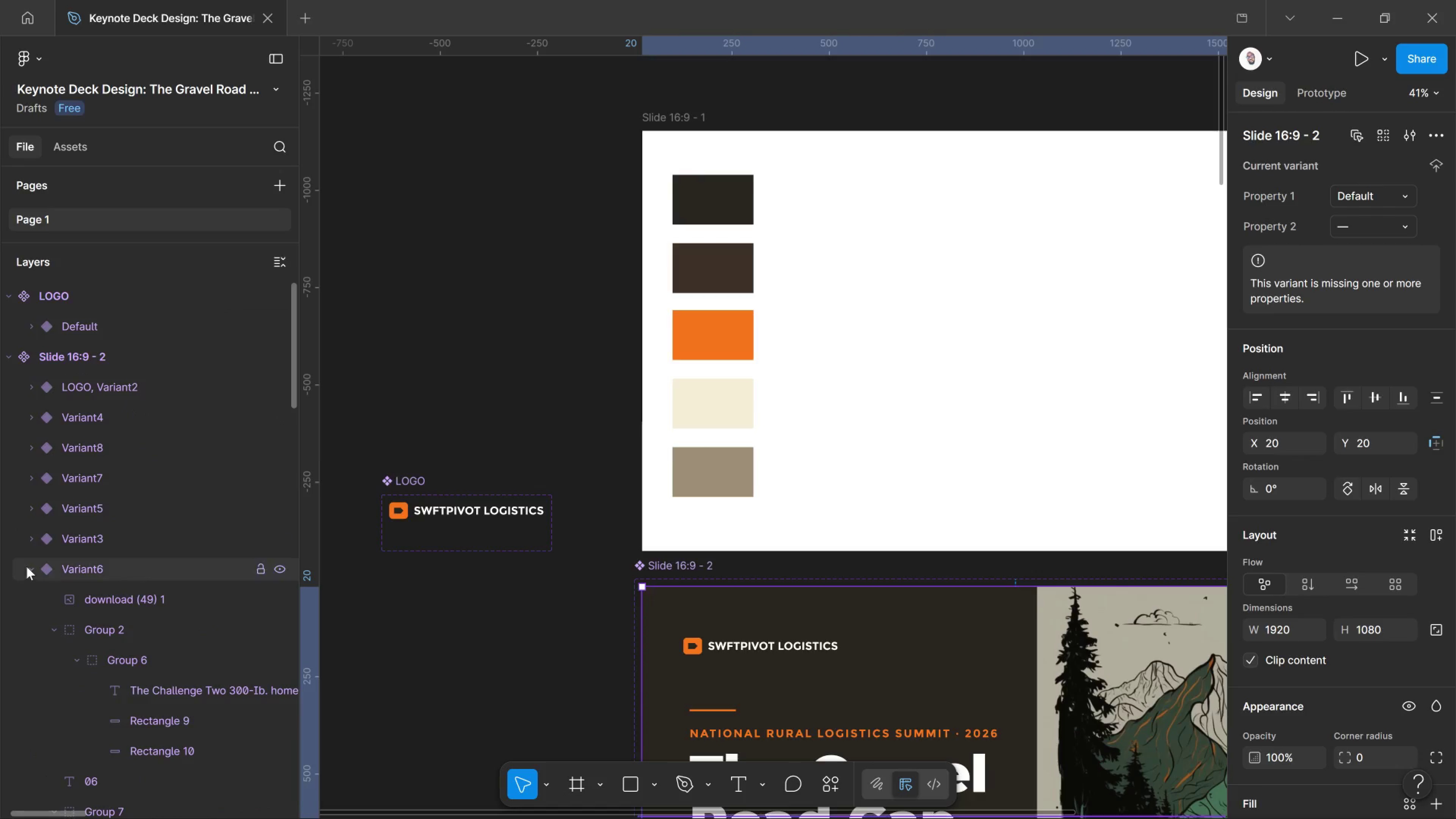 
left_click([27, 566])
 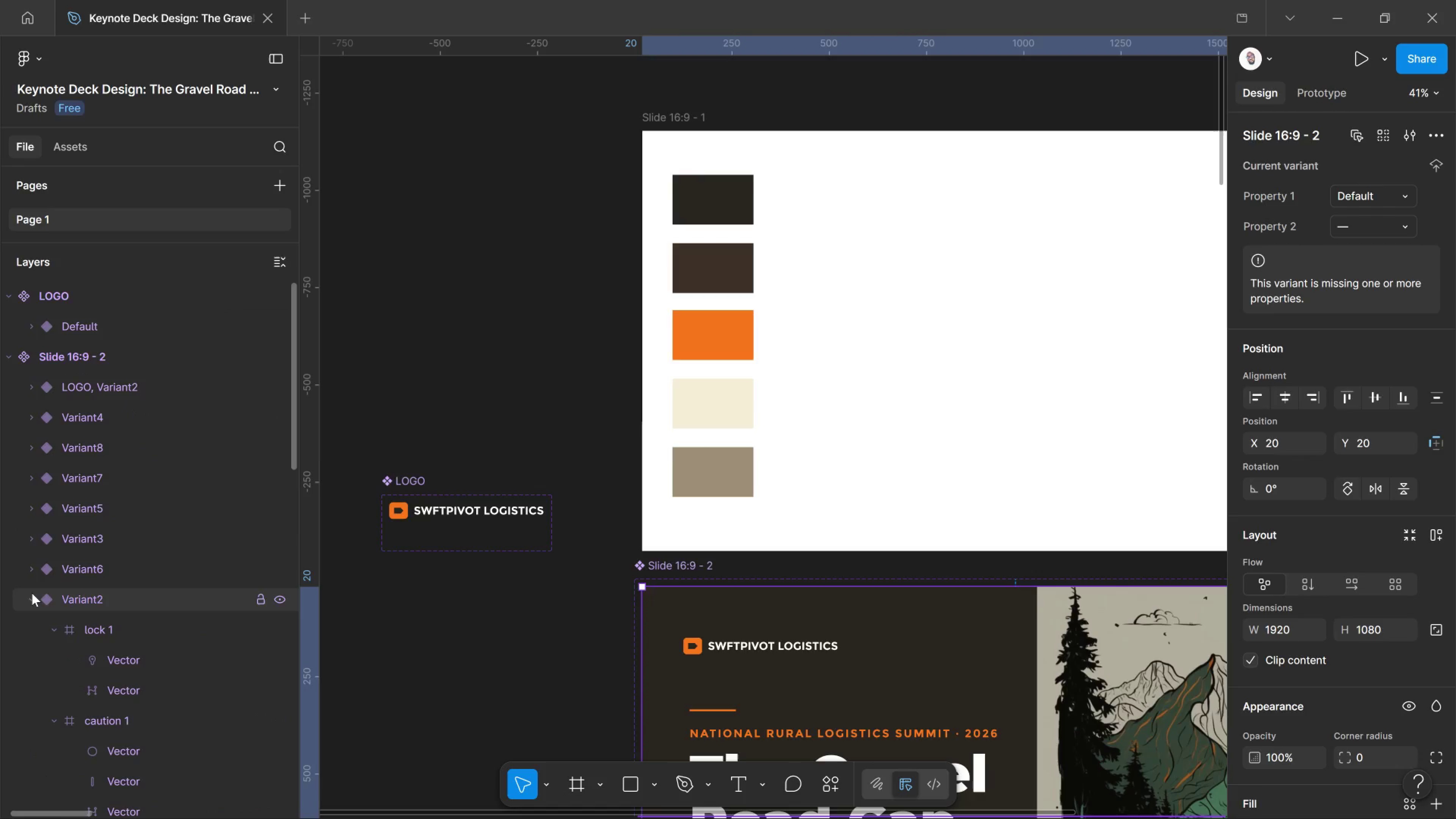 
left_click([32, 593])
 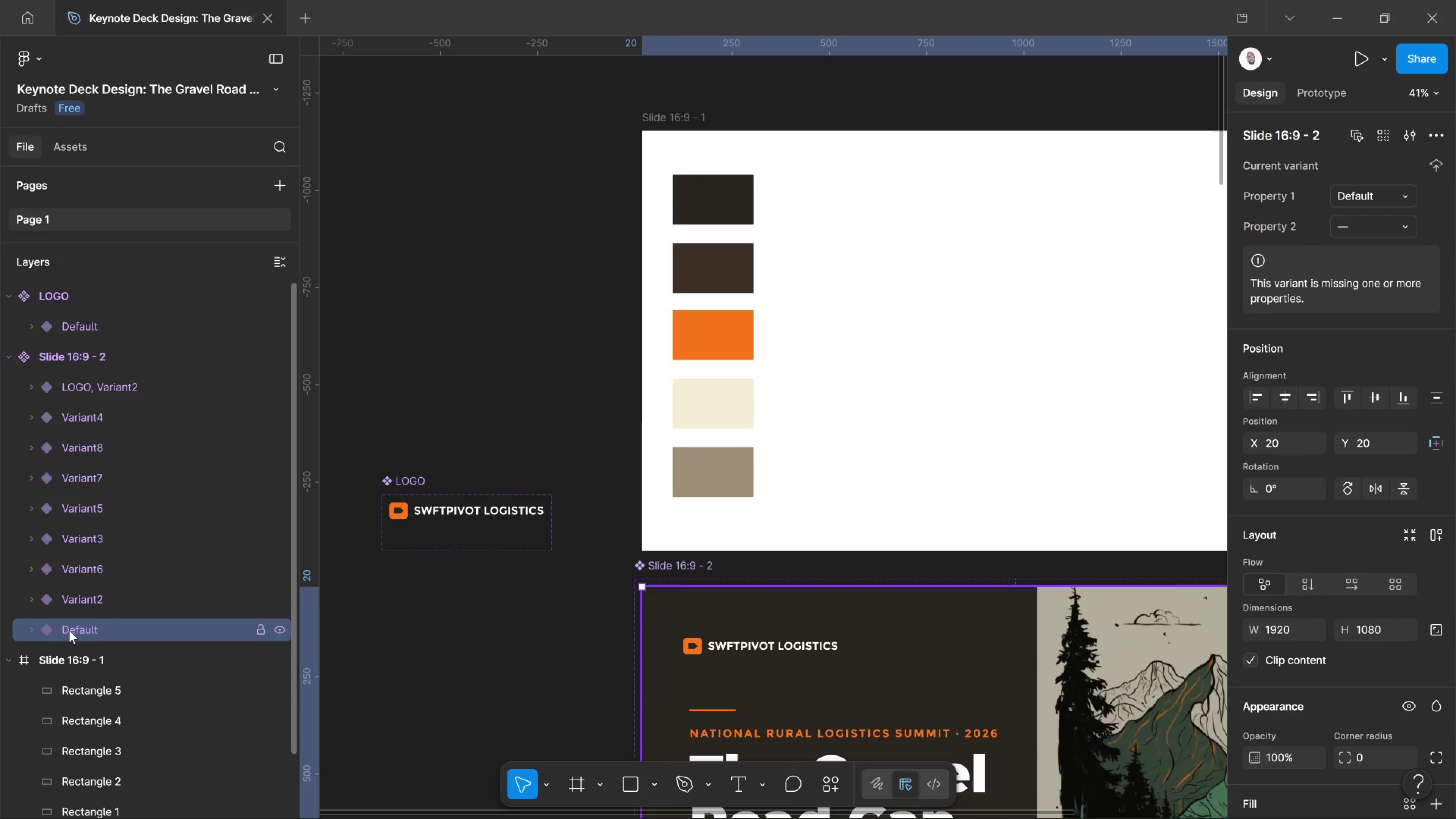 
left_click_drag(start_coordinate=[69, 629], to_coordinate=[71, 408])
 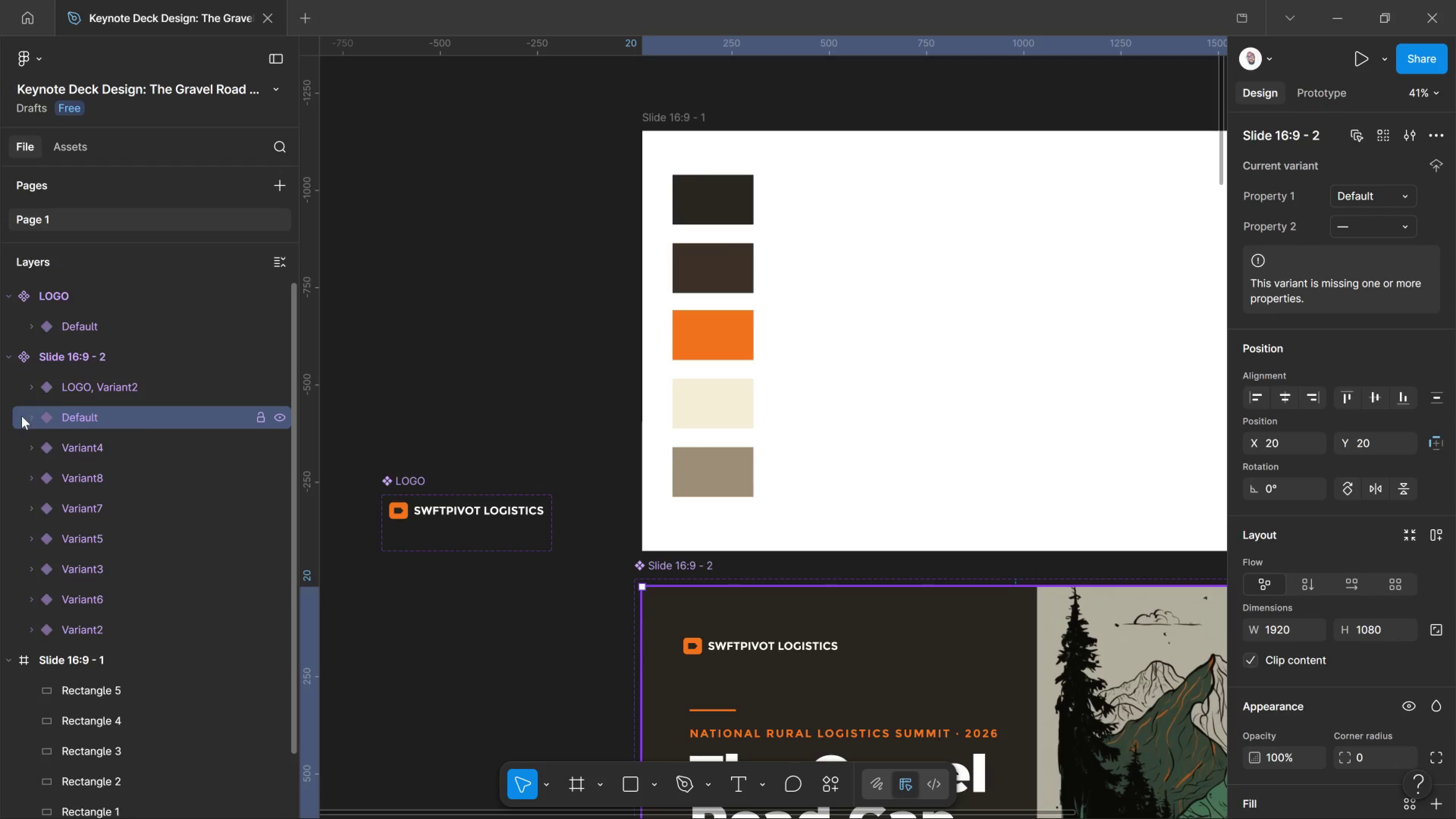 
left_click([26, 416])
 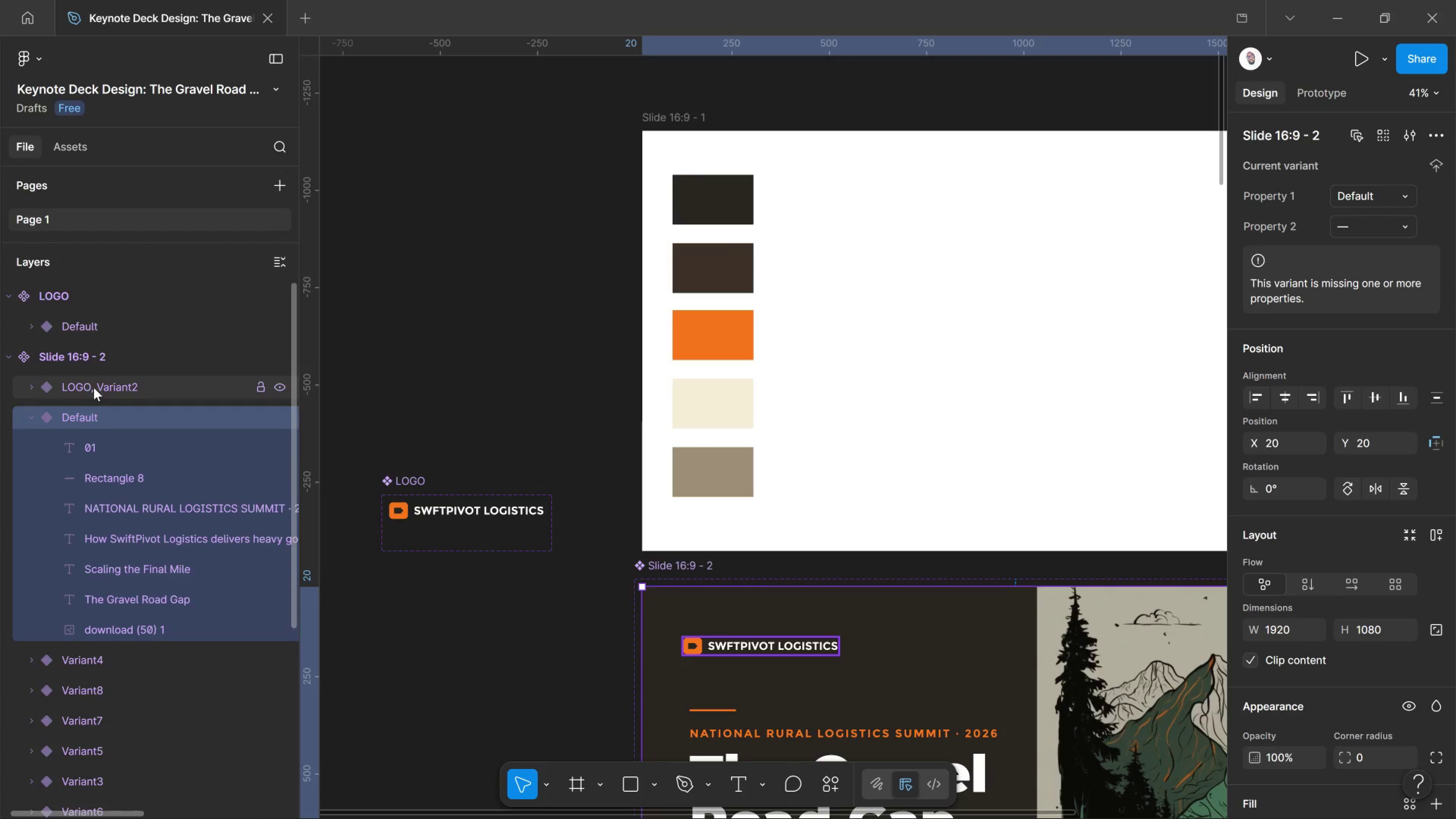 
left_click([94, 388])
 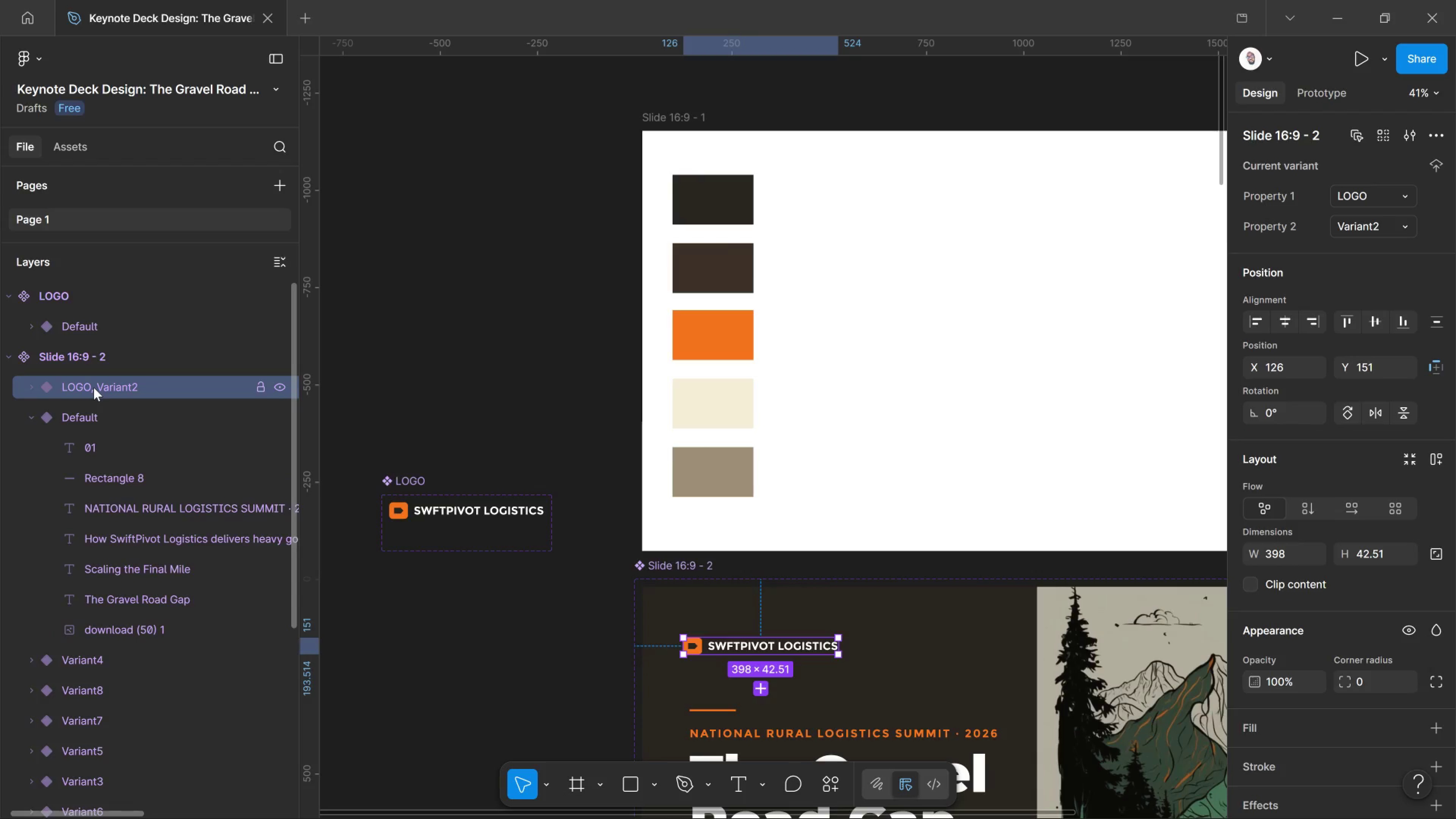 
left_click_drag(start_coordinate=[94, 388], to_coordinate=[99, 614])
 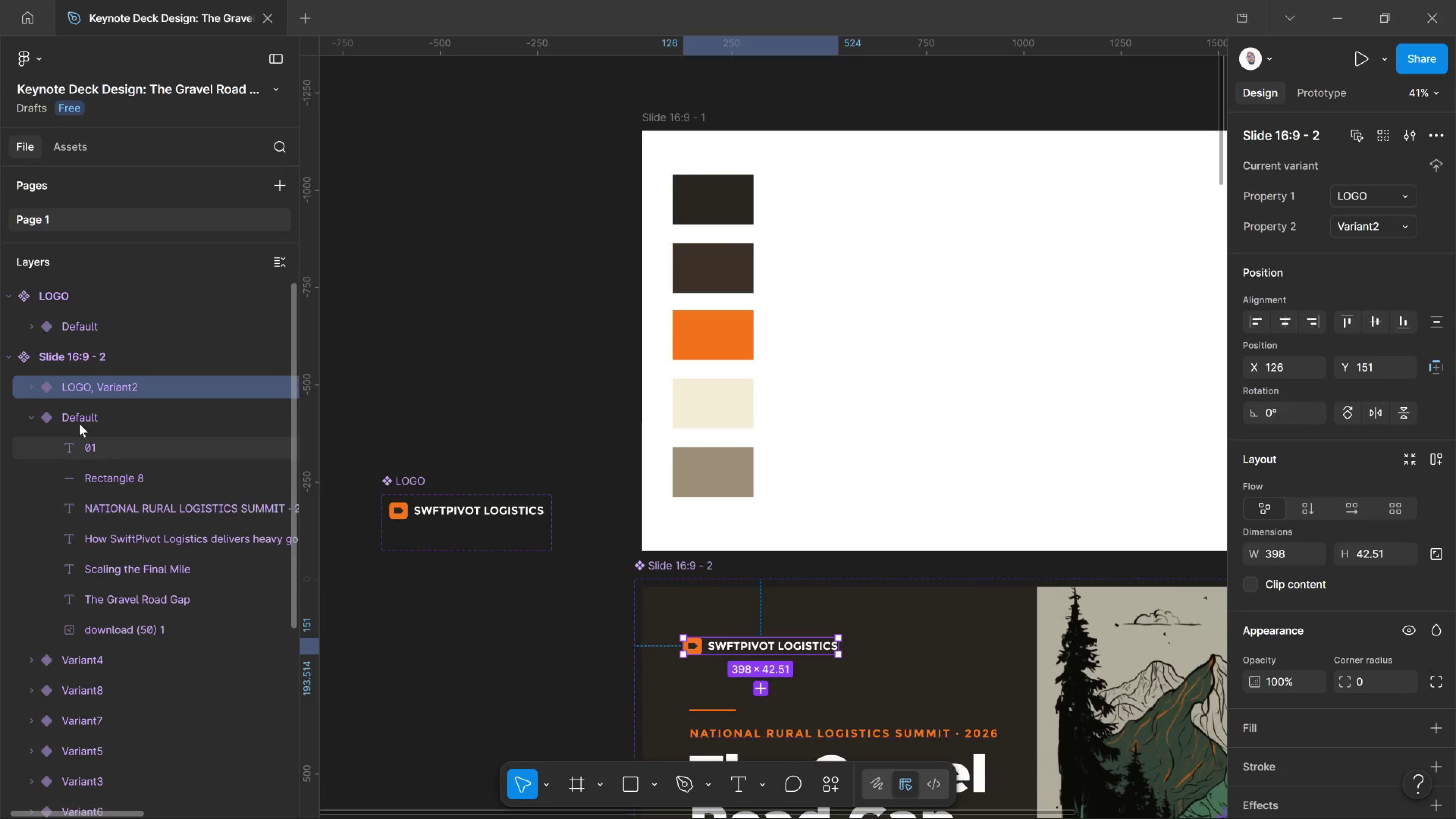 
left_click_drag(start_coordinate=[91, 378], to_coordinate=[102, 482])
 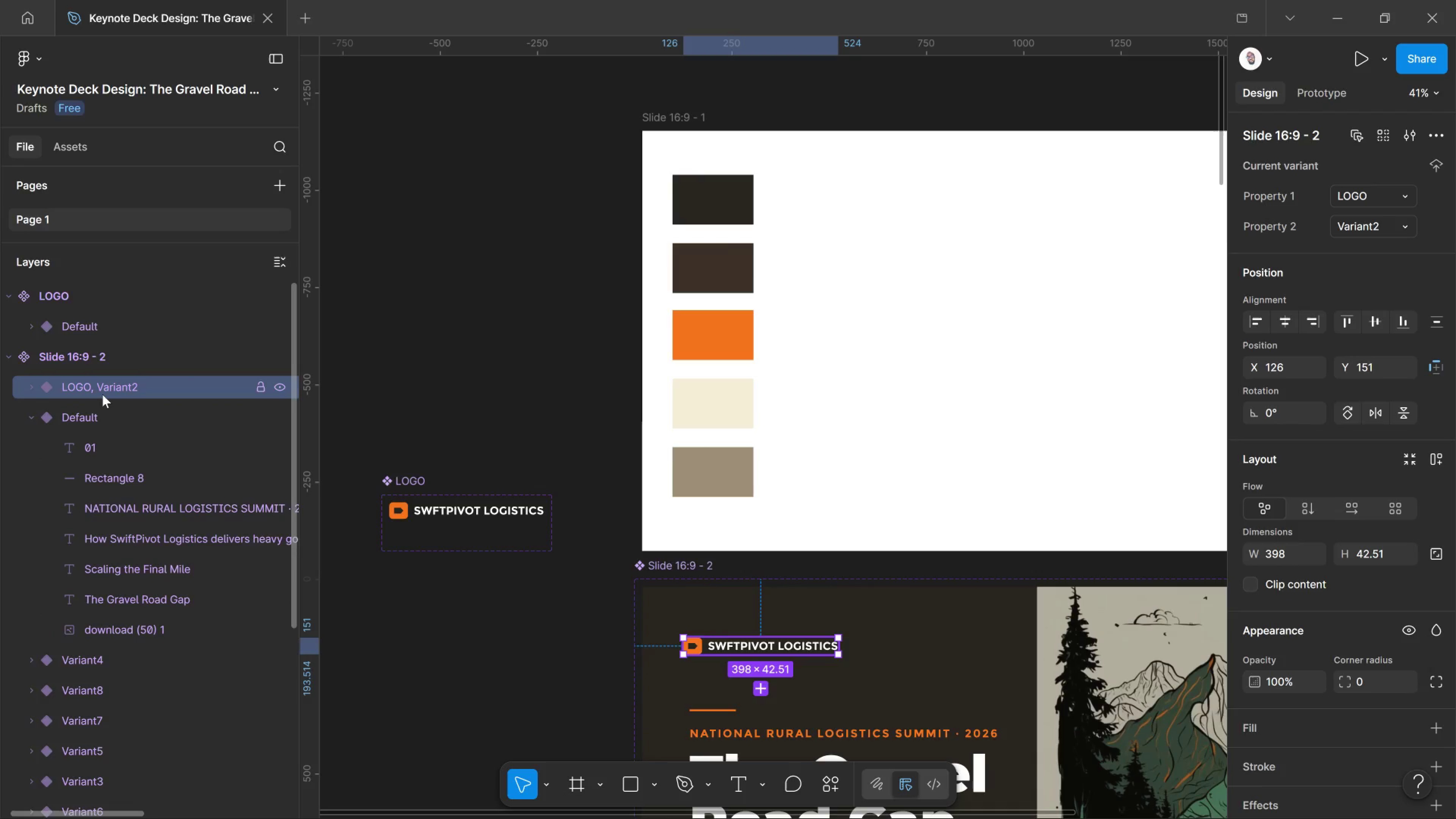 
left_click_drag(start_coordinate=[102, 394], to_coordinate=[113, 460])
 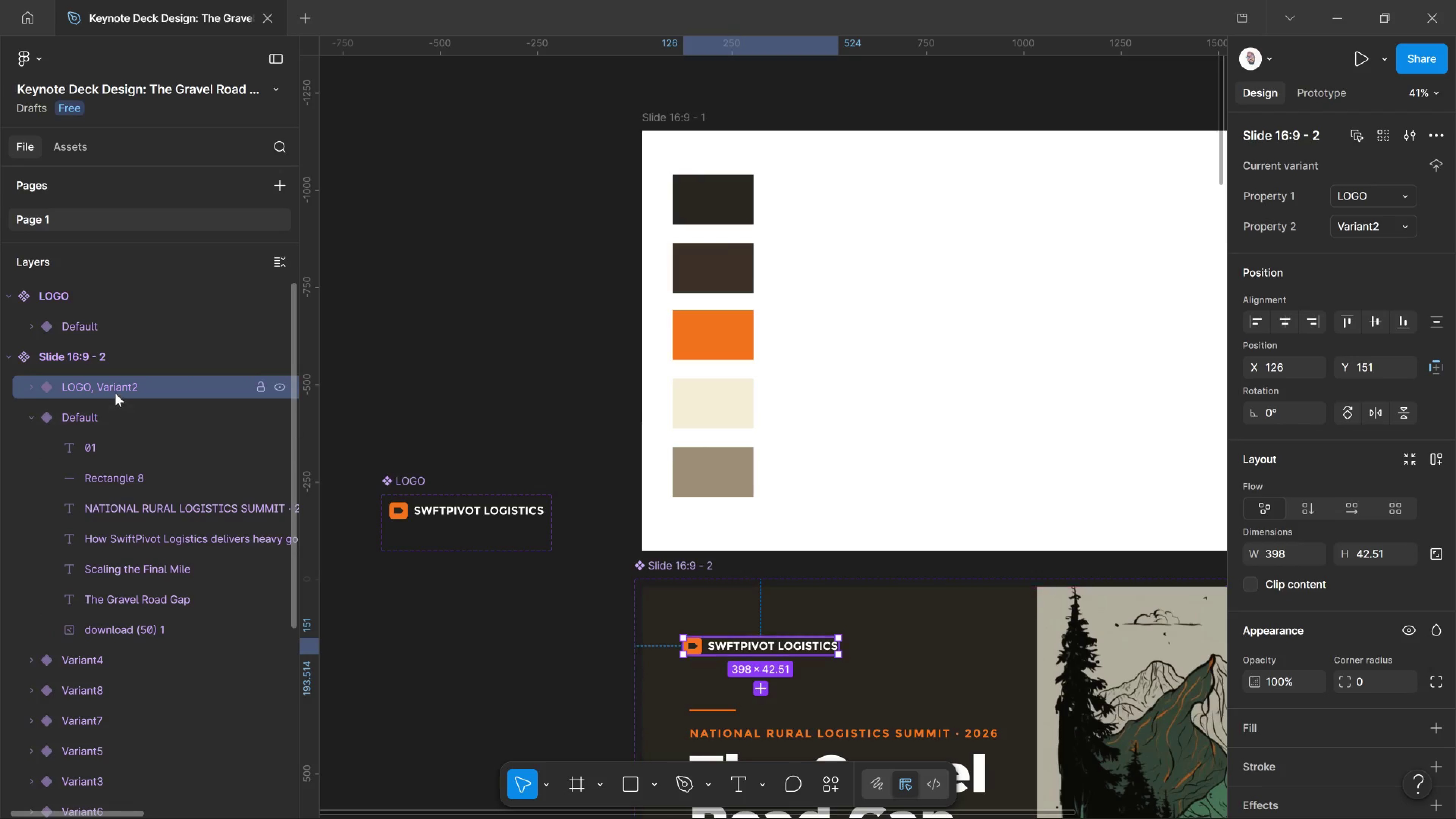 
right_click([118, 391])
 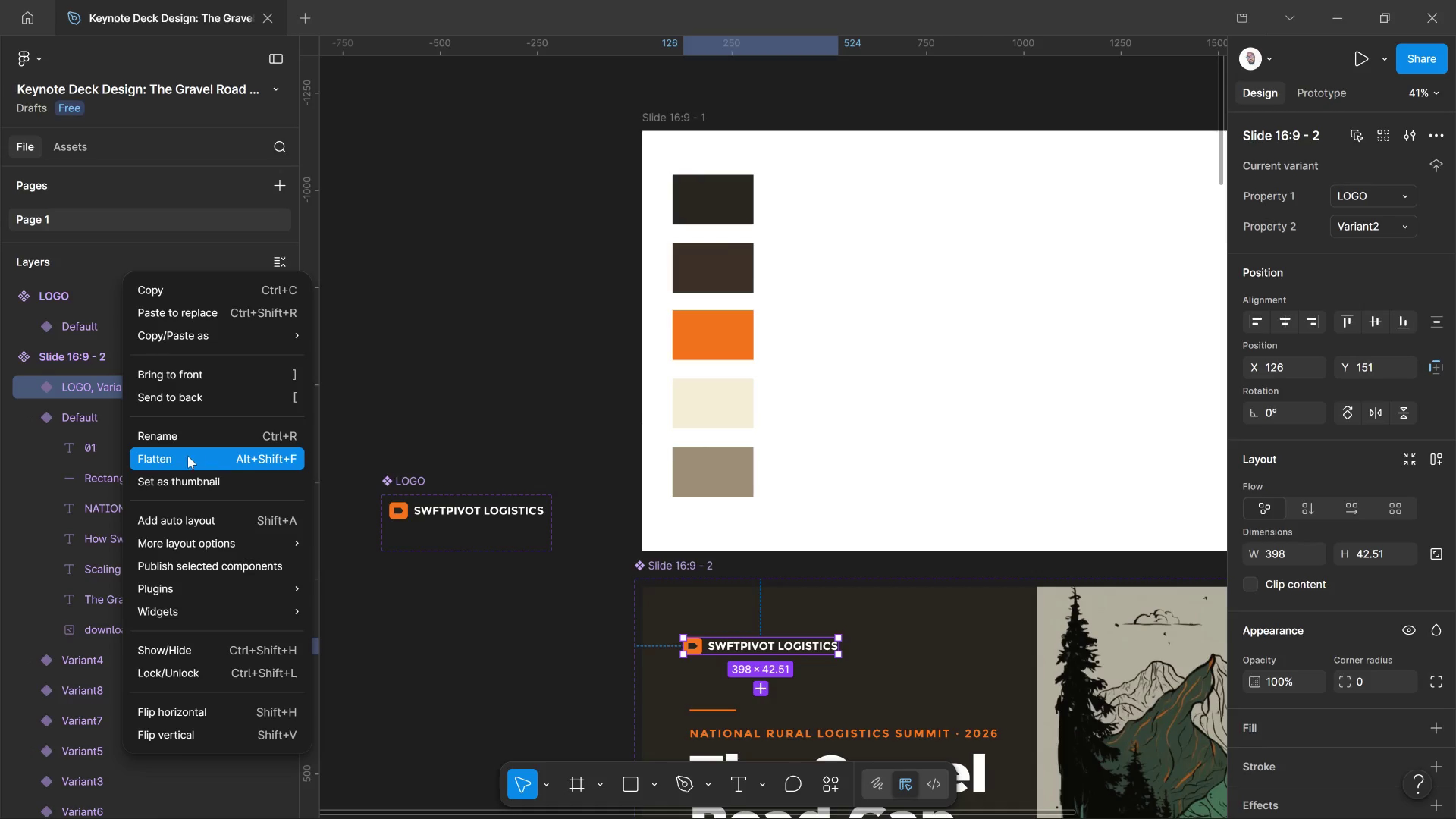 
mouse_move([226, 543])
 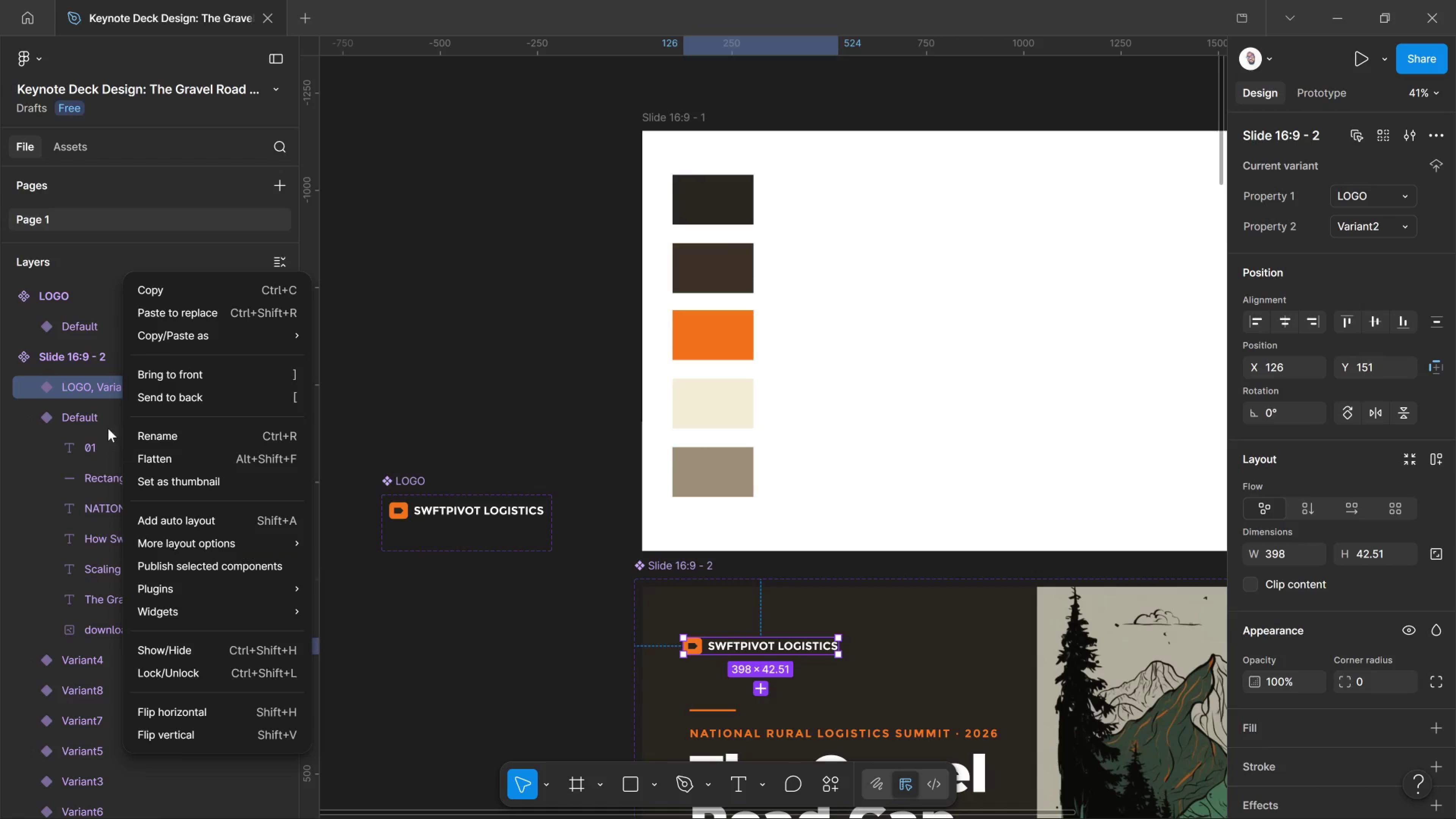 
left_click([101, 422])
 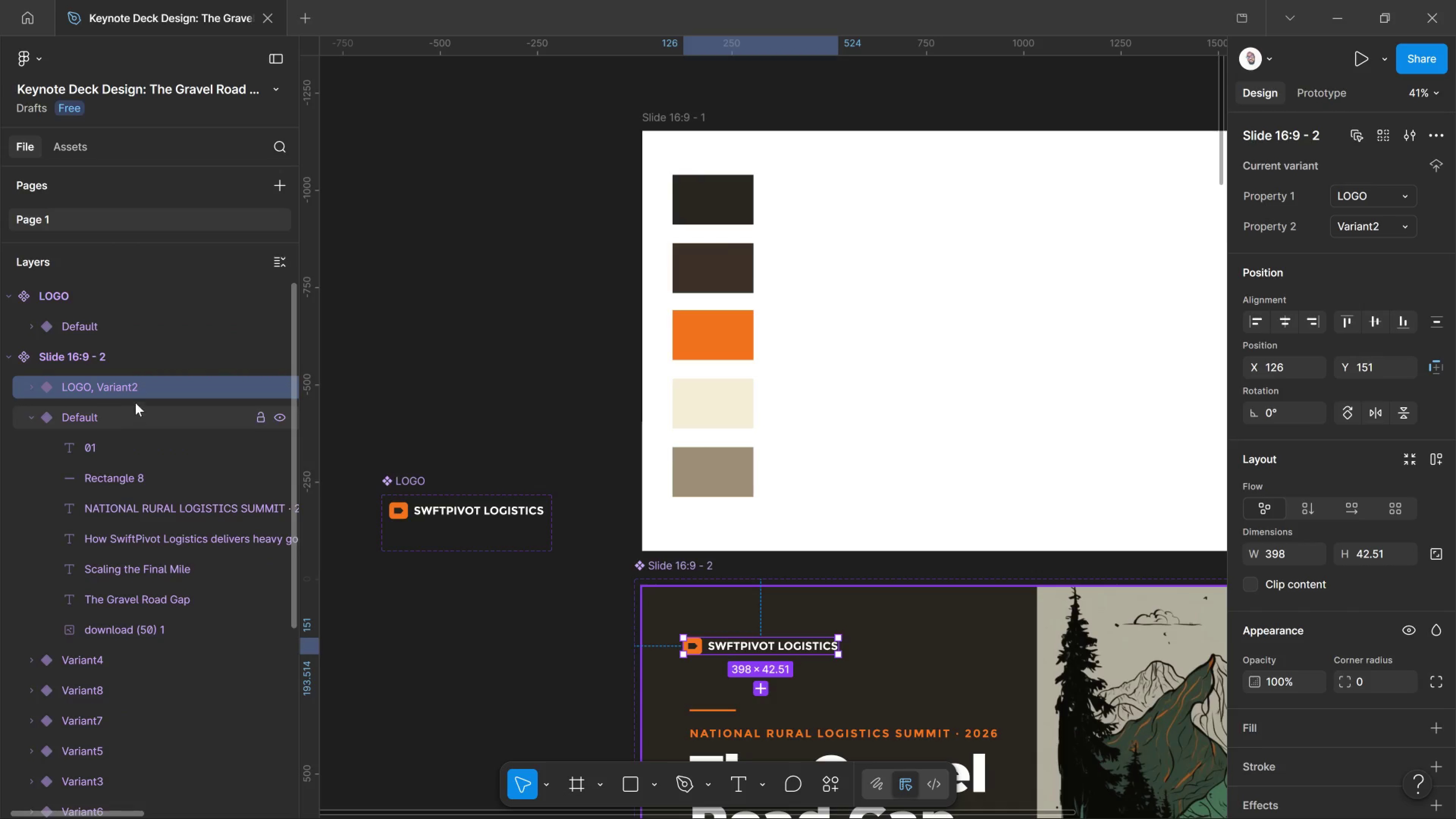 
left_click([138, 396])
 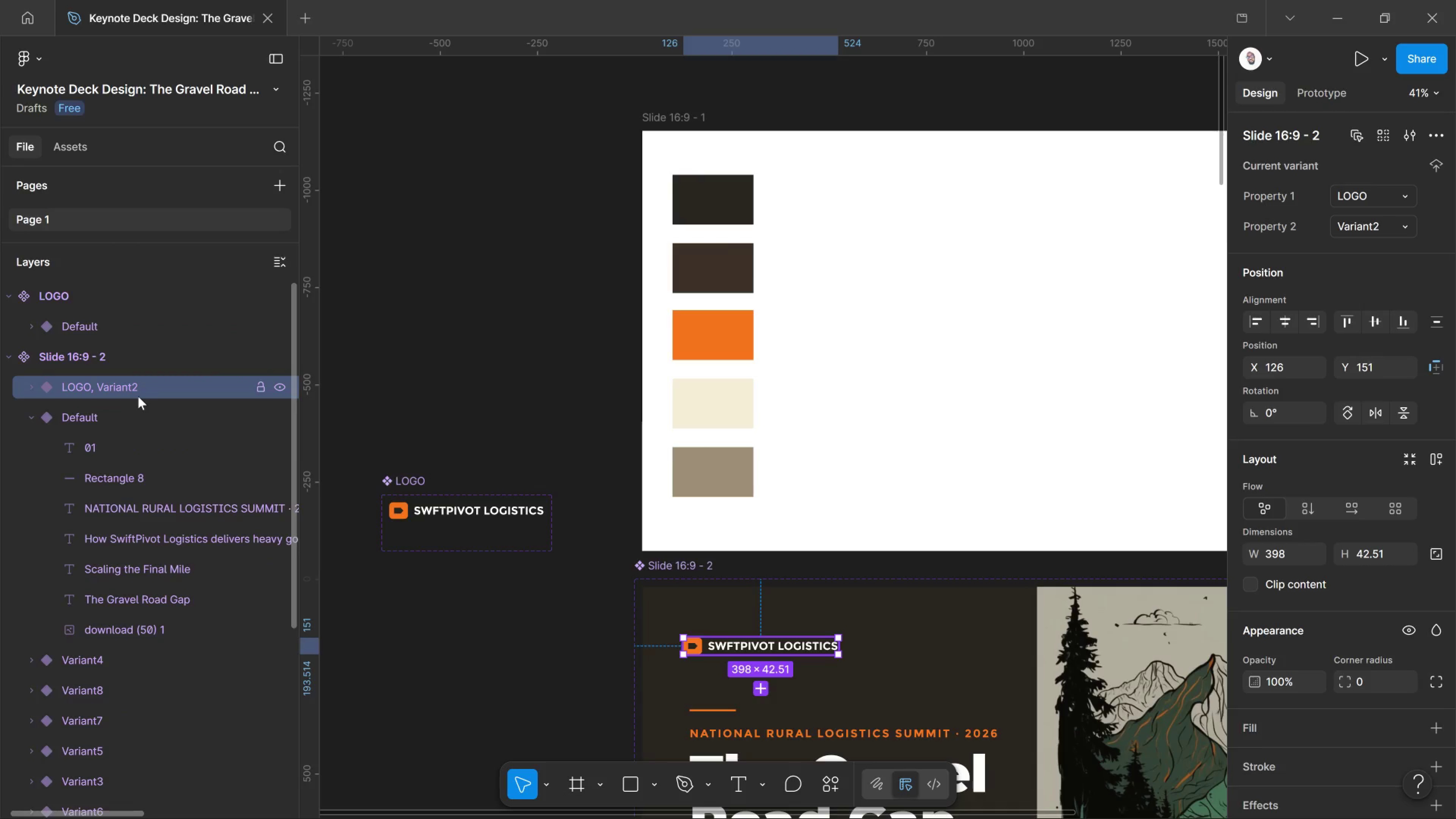 
right_click([138, 396])
 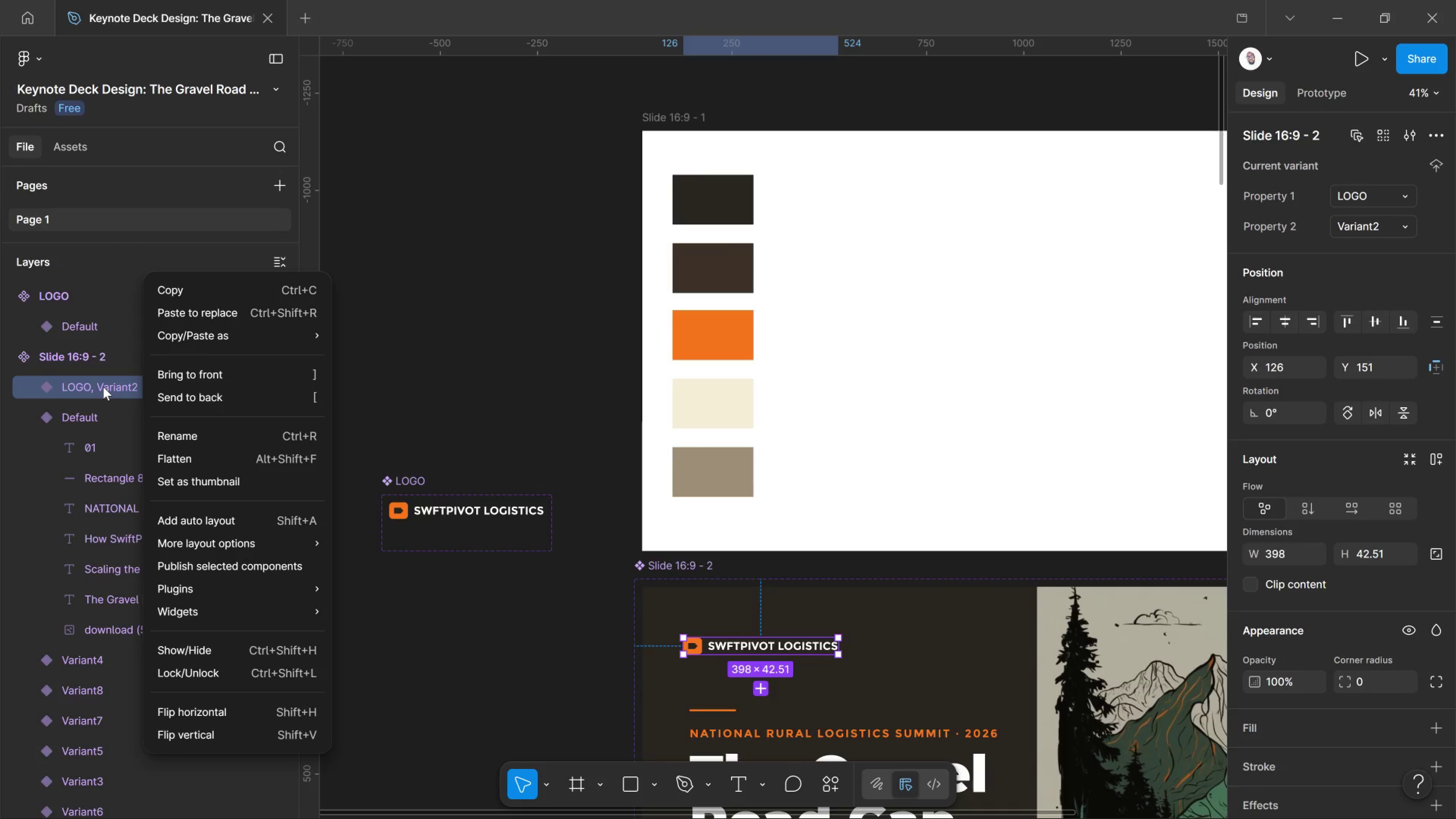 
wait(9.29)
 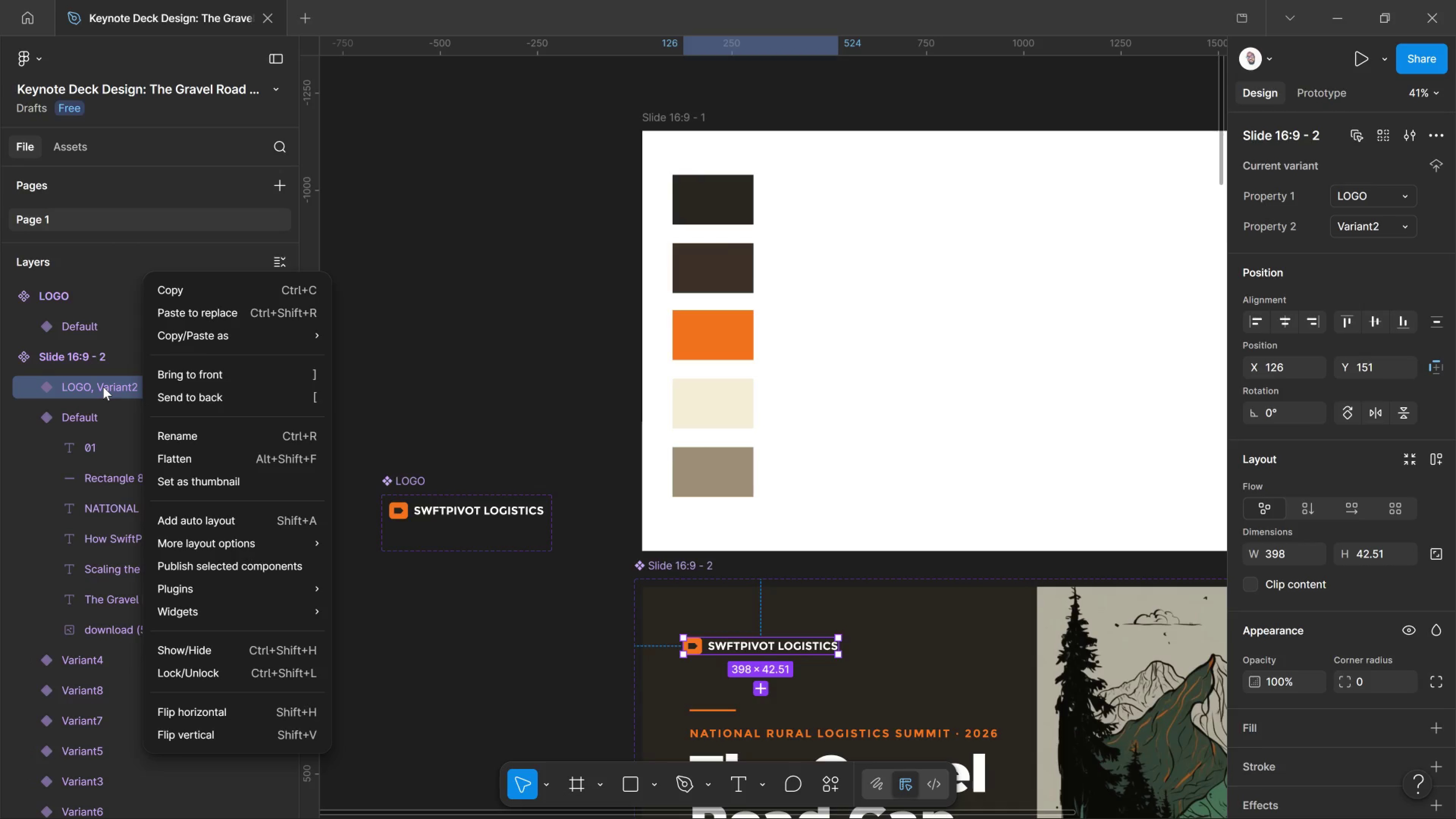 
left_click([414, 477])
 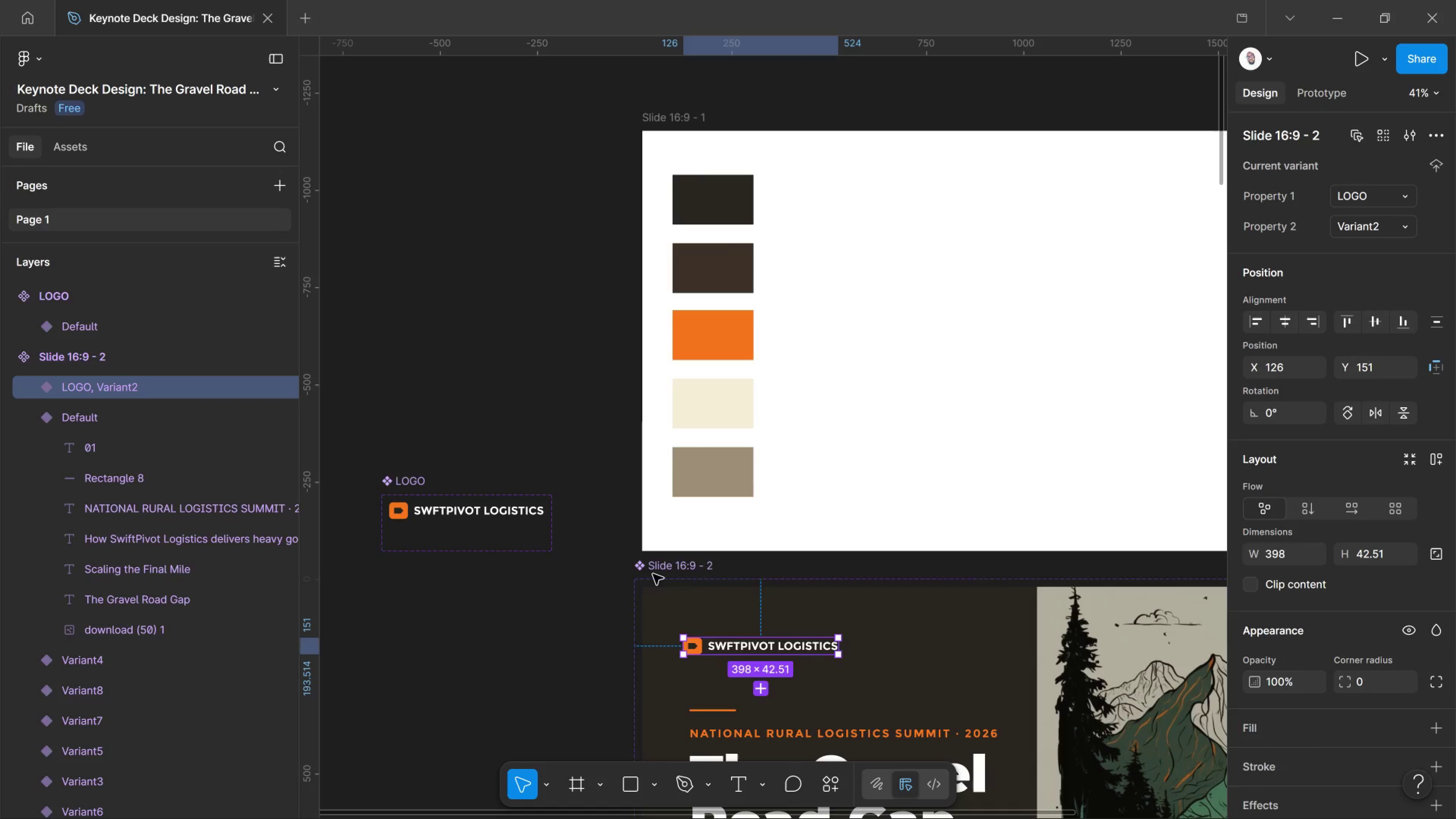 
left_click([676, 573])
 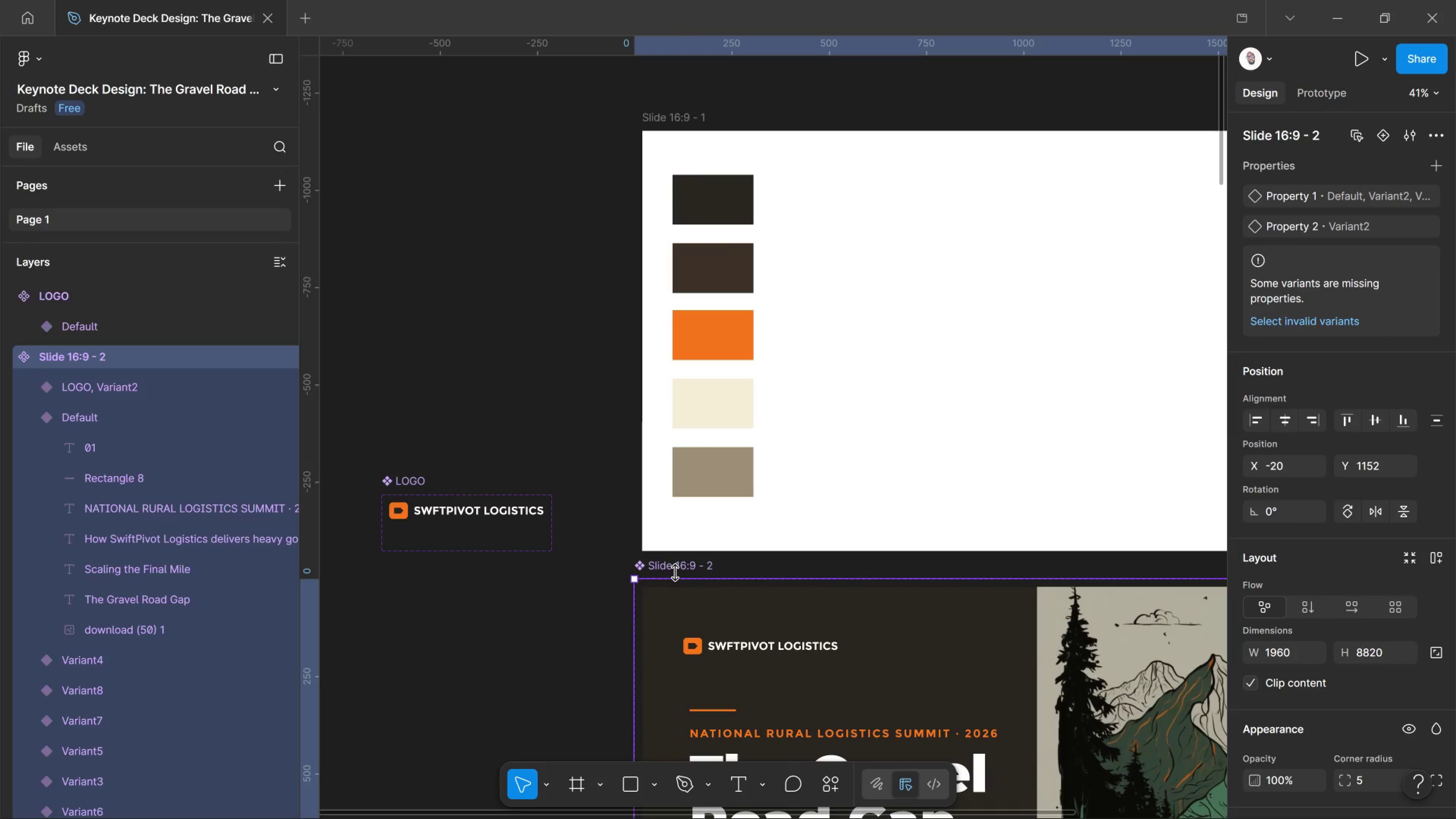 
right_click([676, 573])
 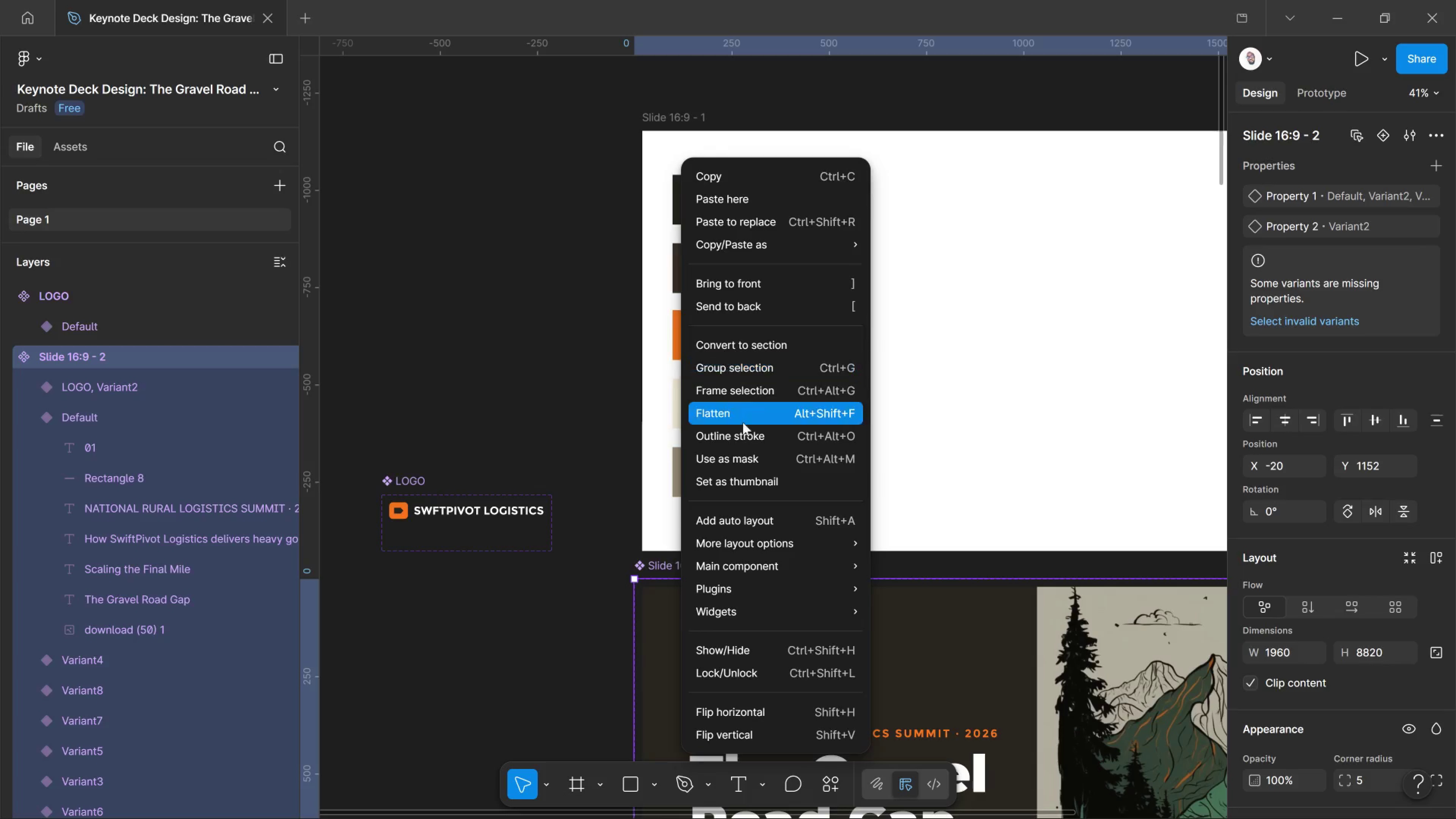 
wait(6.29)
 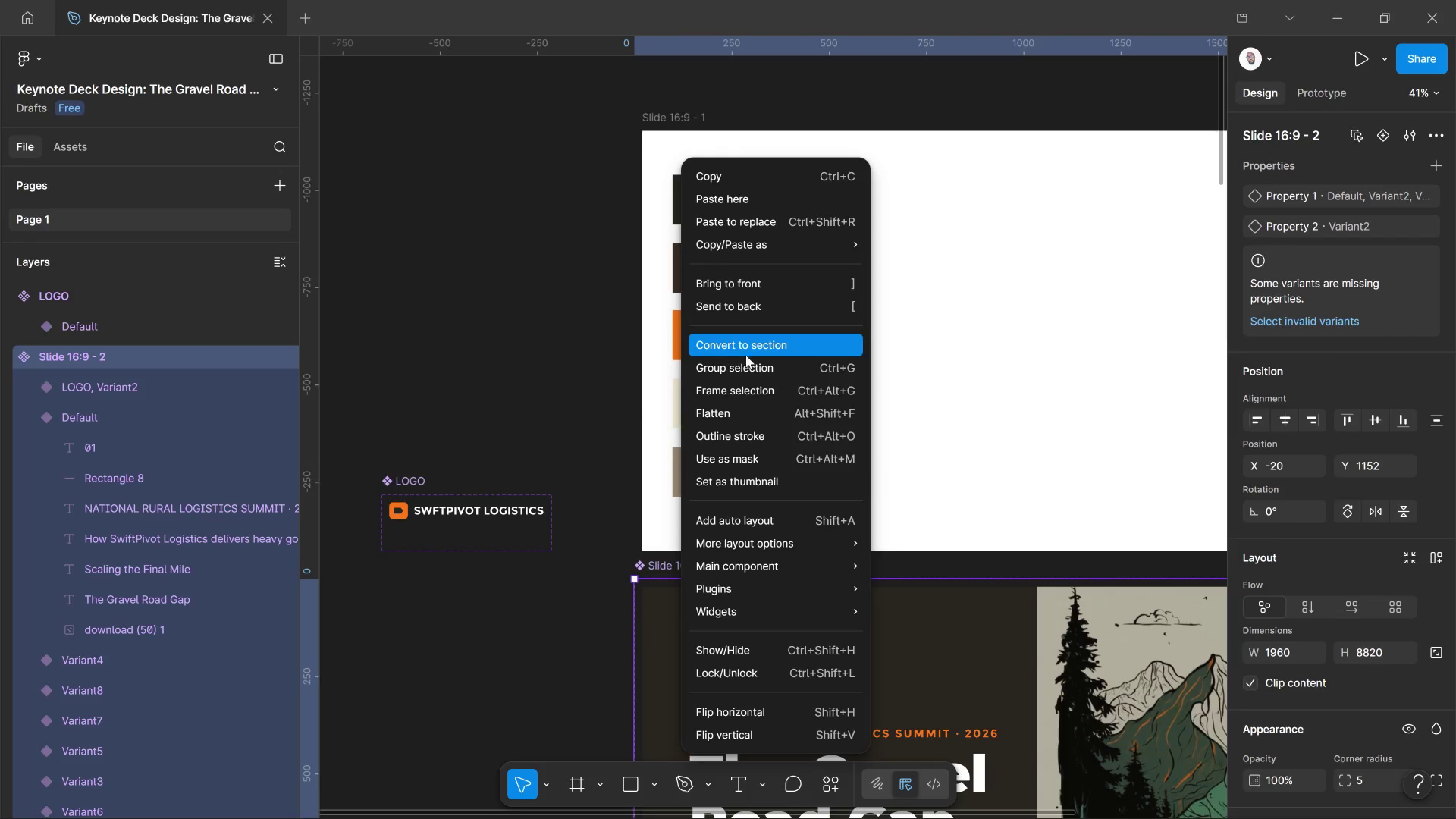 
left_click([727, 177])
 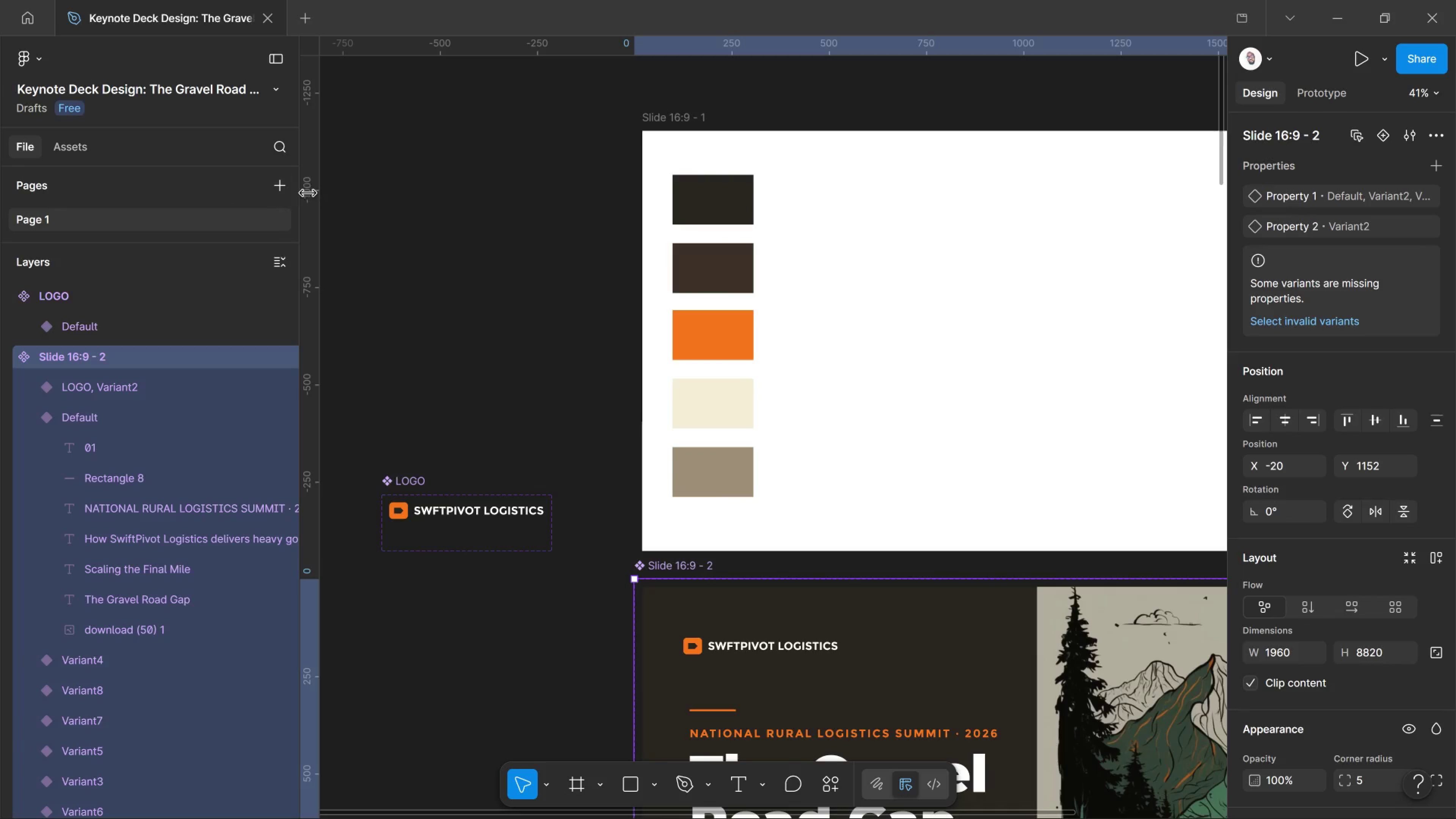 
left_click([269, 187])
 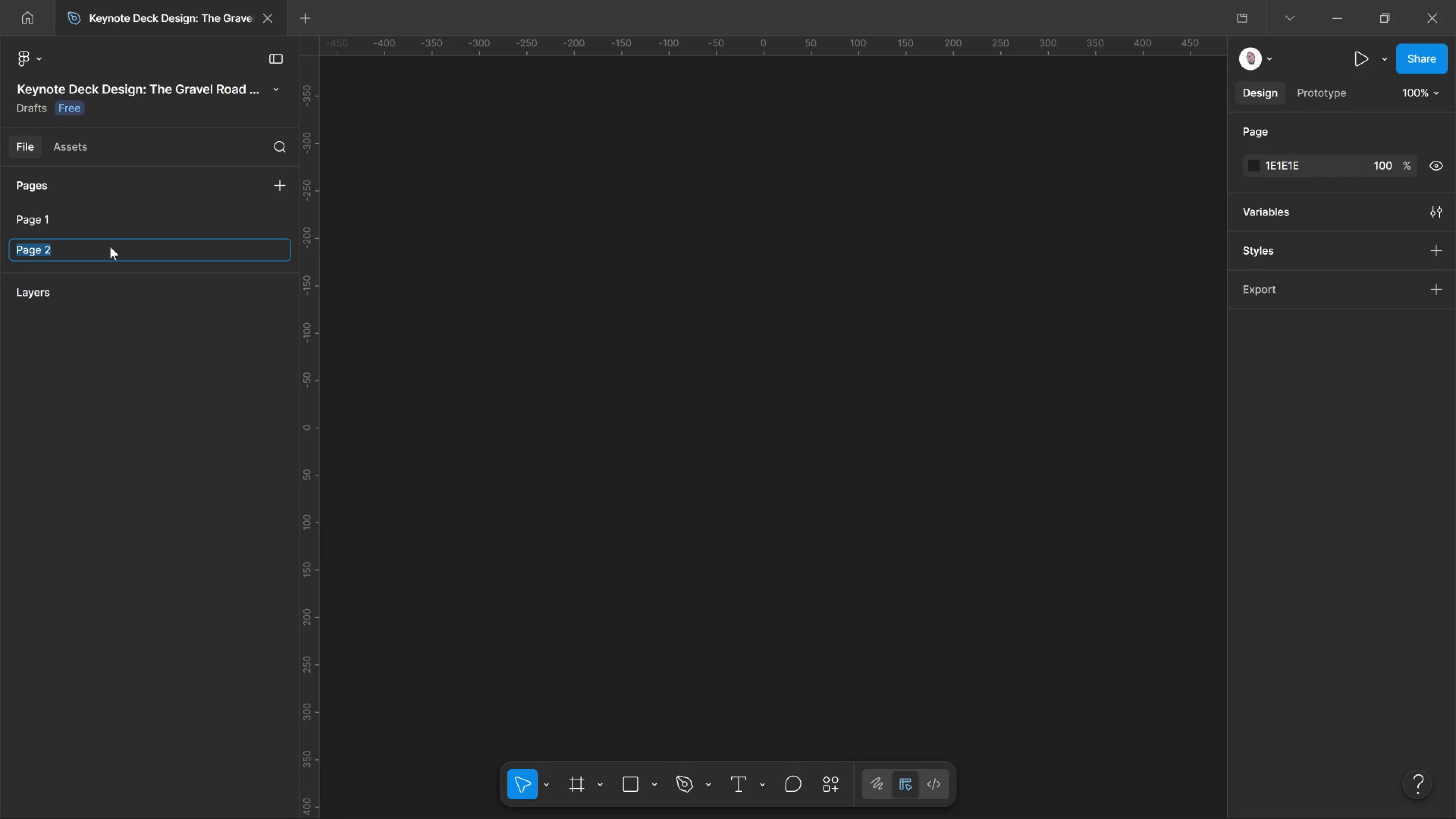 
type(MAIN)
 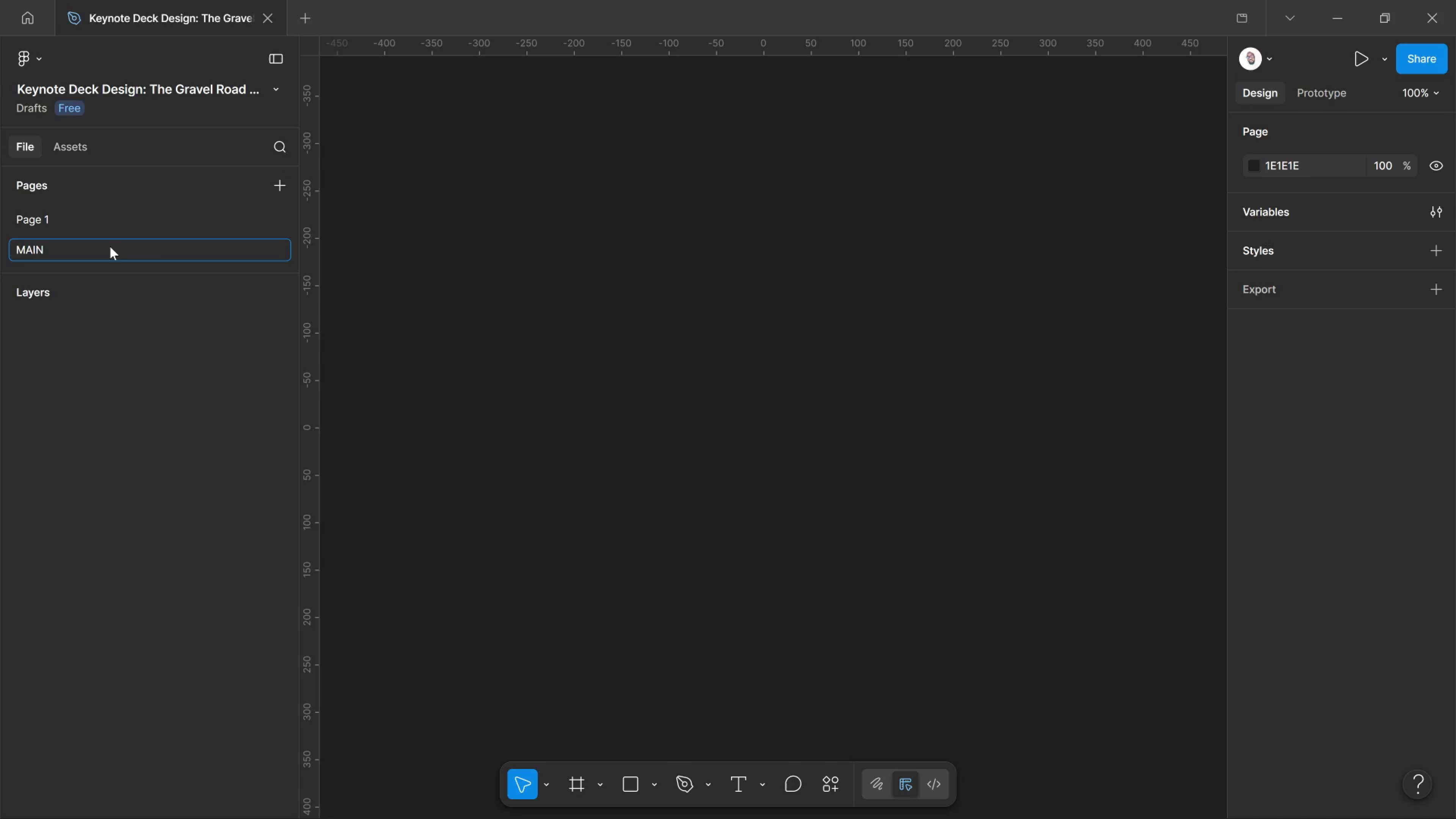 
key(Enter)
 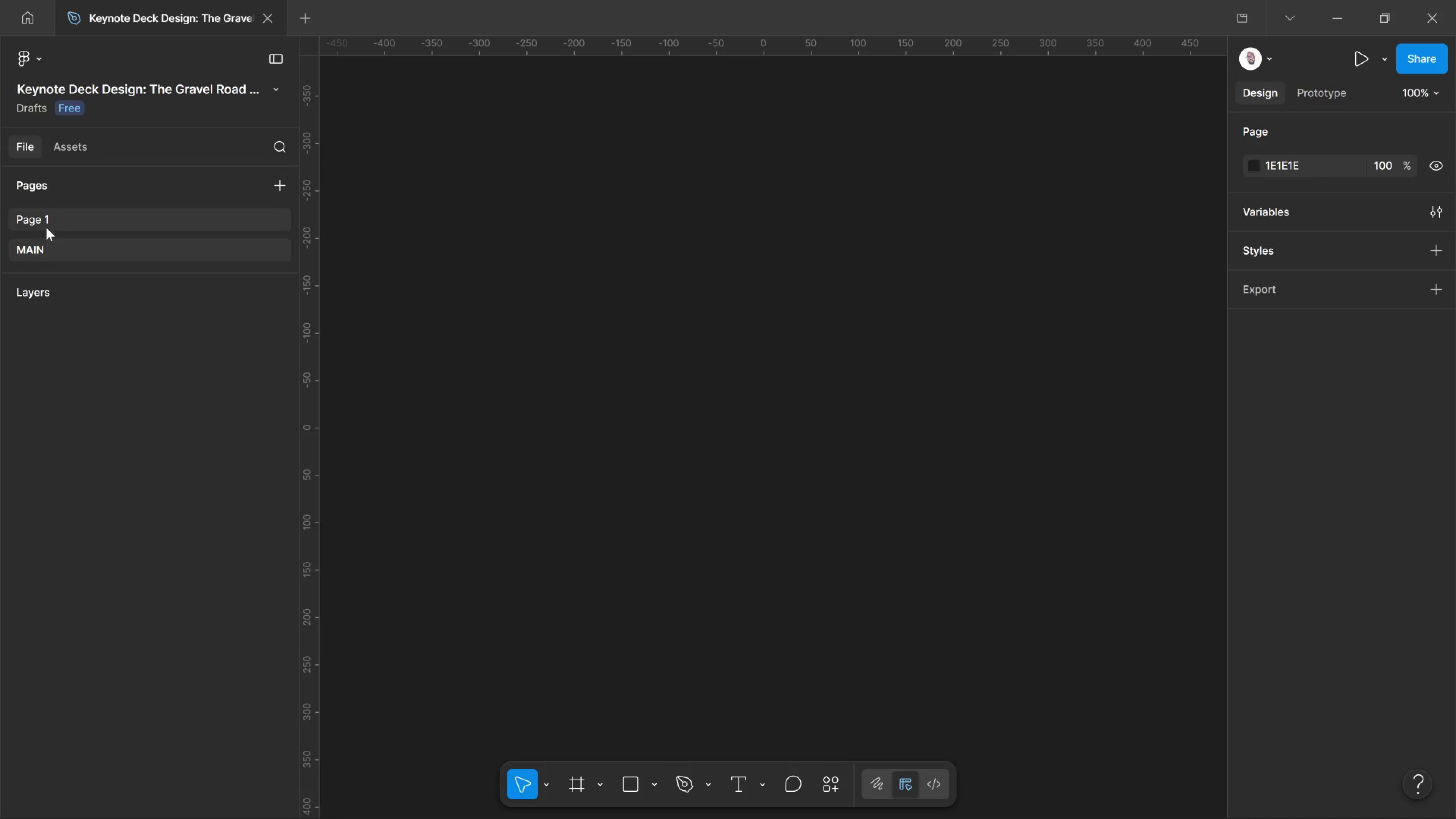 
left_click([42, 224])
 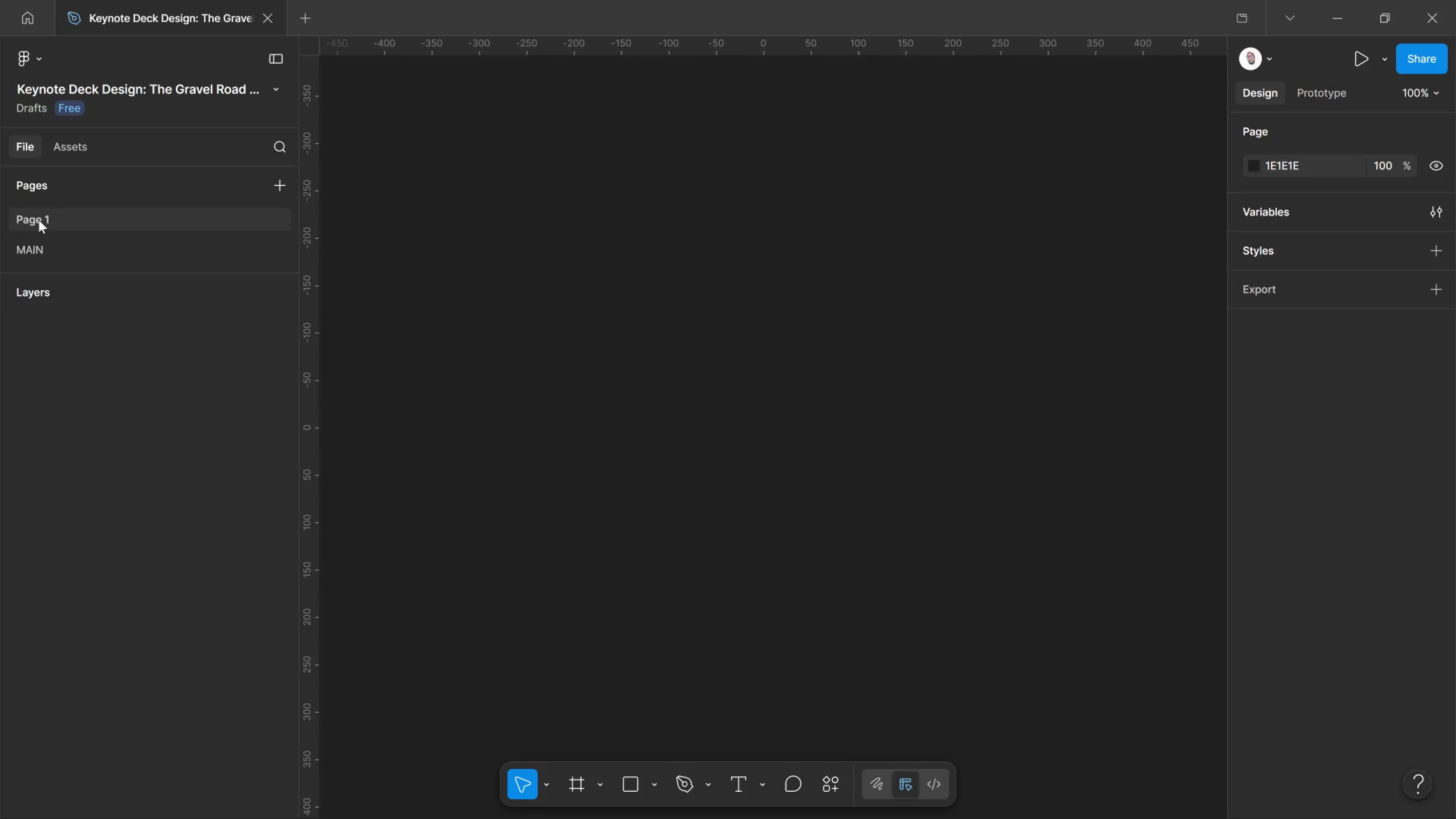 
double_click([39, 220])
 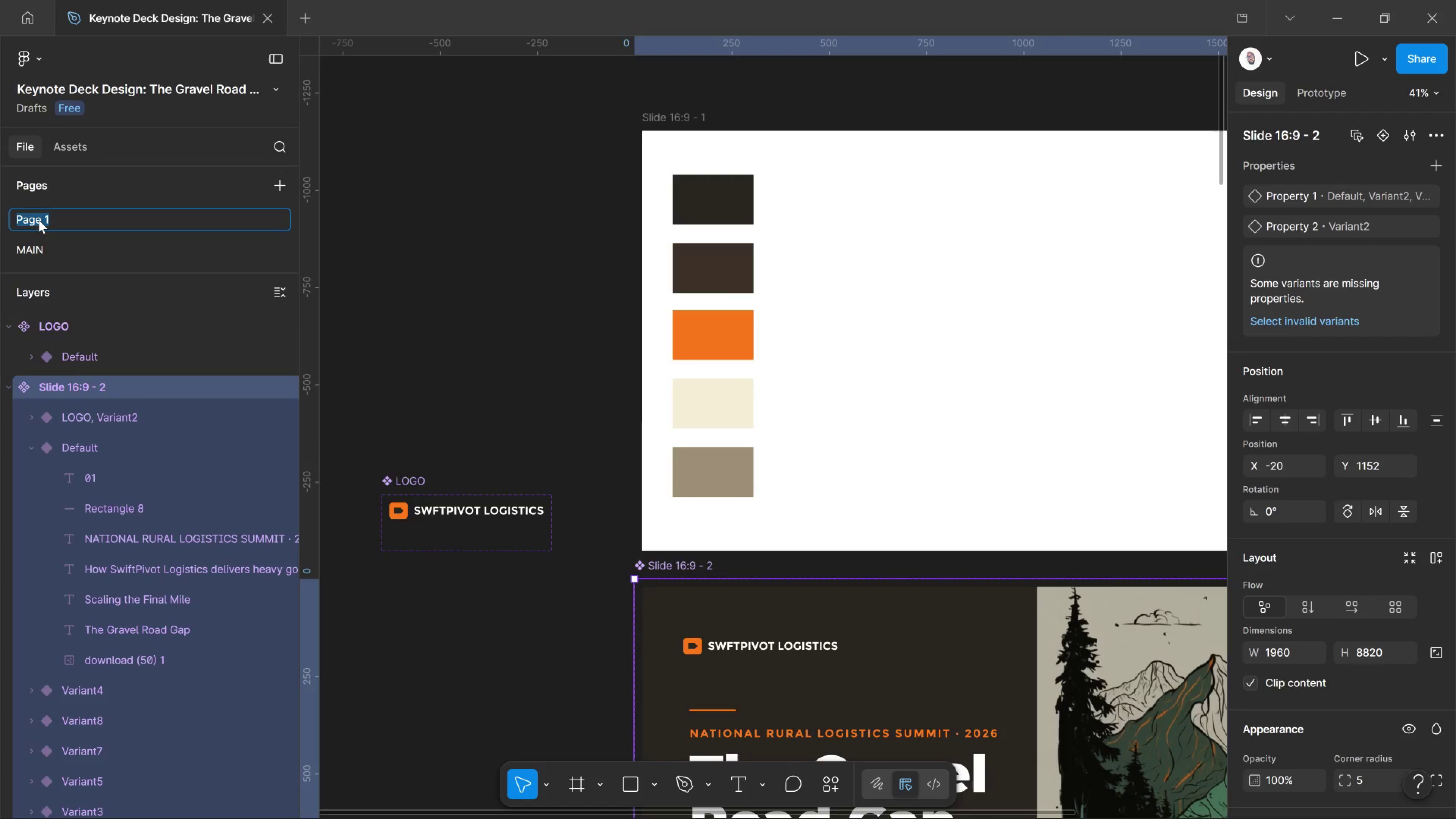 
type(COMPONENT)
 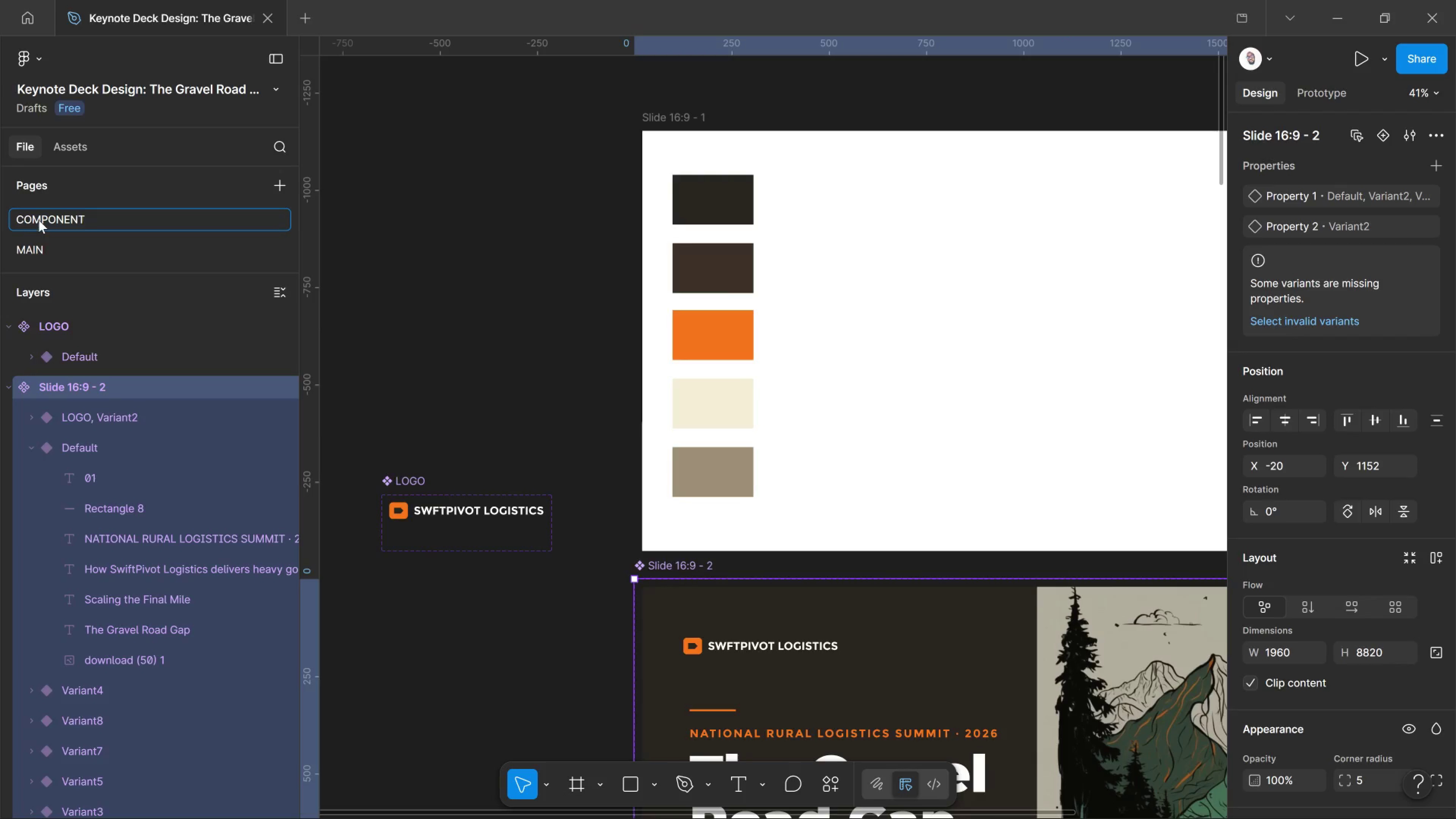 
key(Enter)
 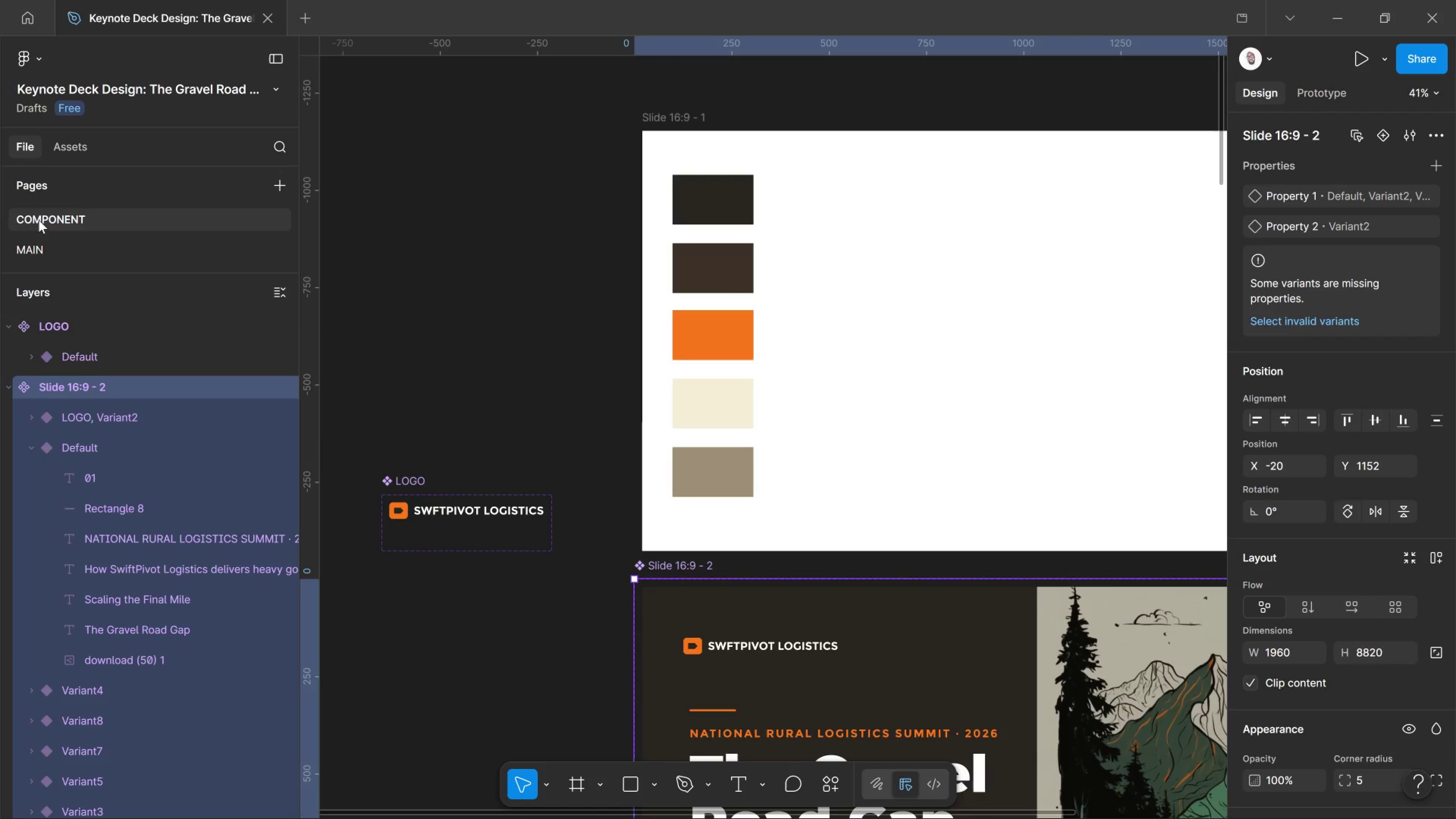 
left_click([55, 232])
 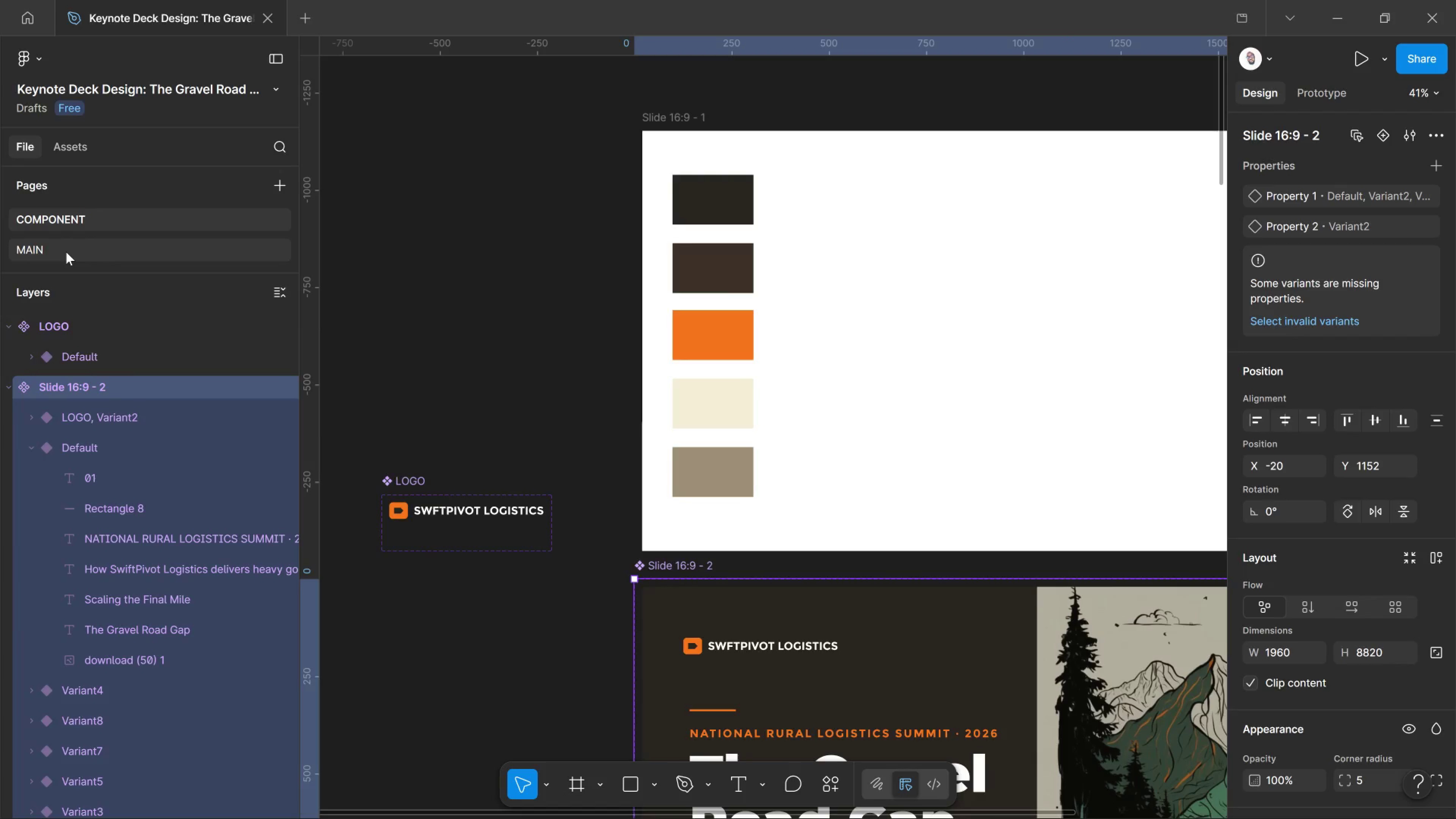 
left_click_drag(start_coordinate=[66, 252], to_coordinate=[70, 203])
 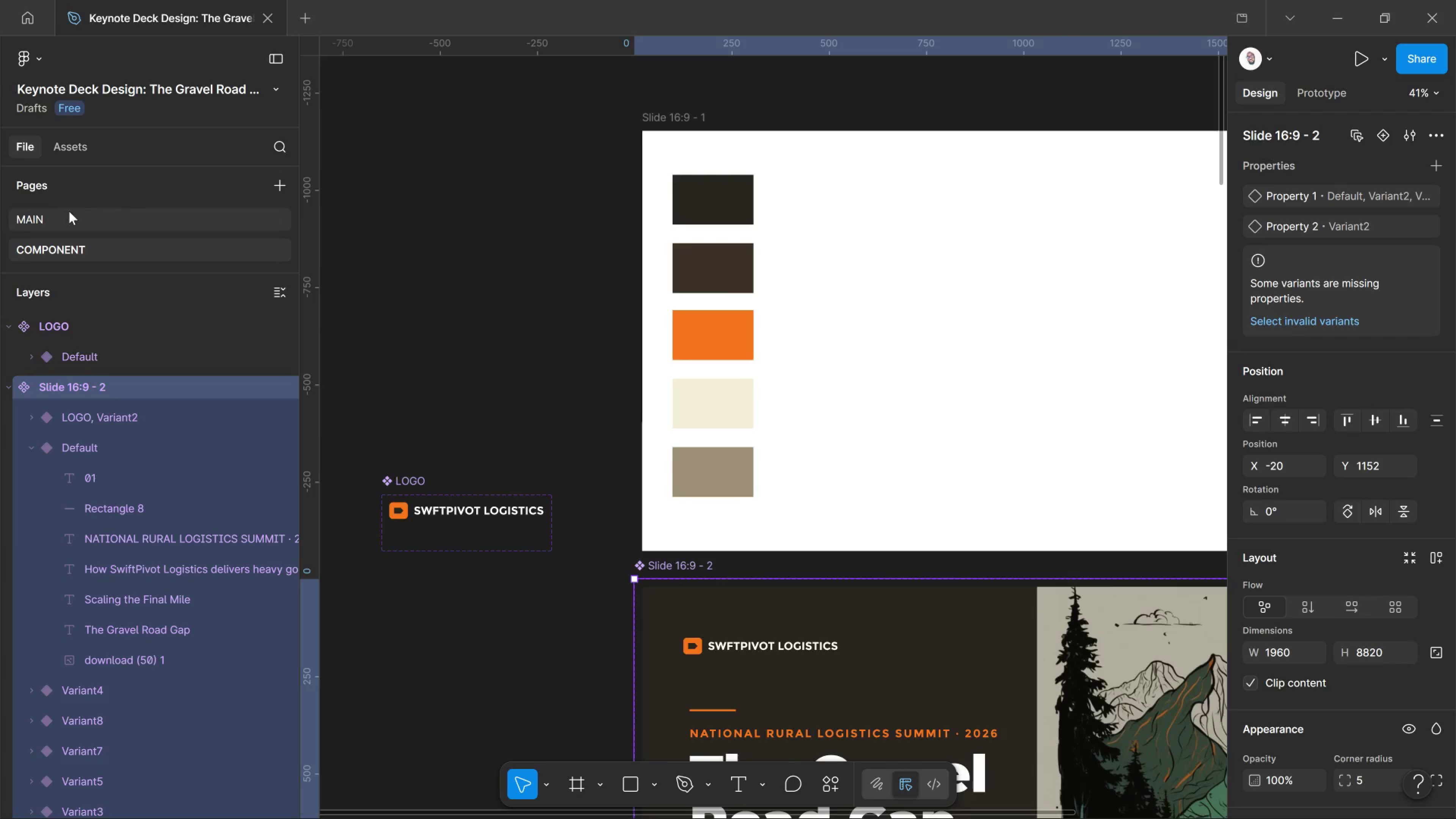 
left_click([69, 212])
 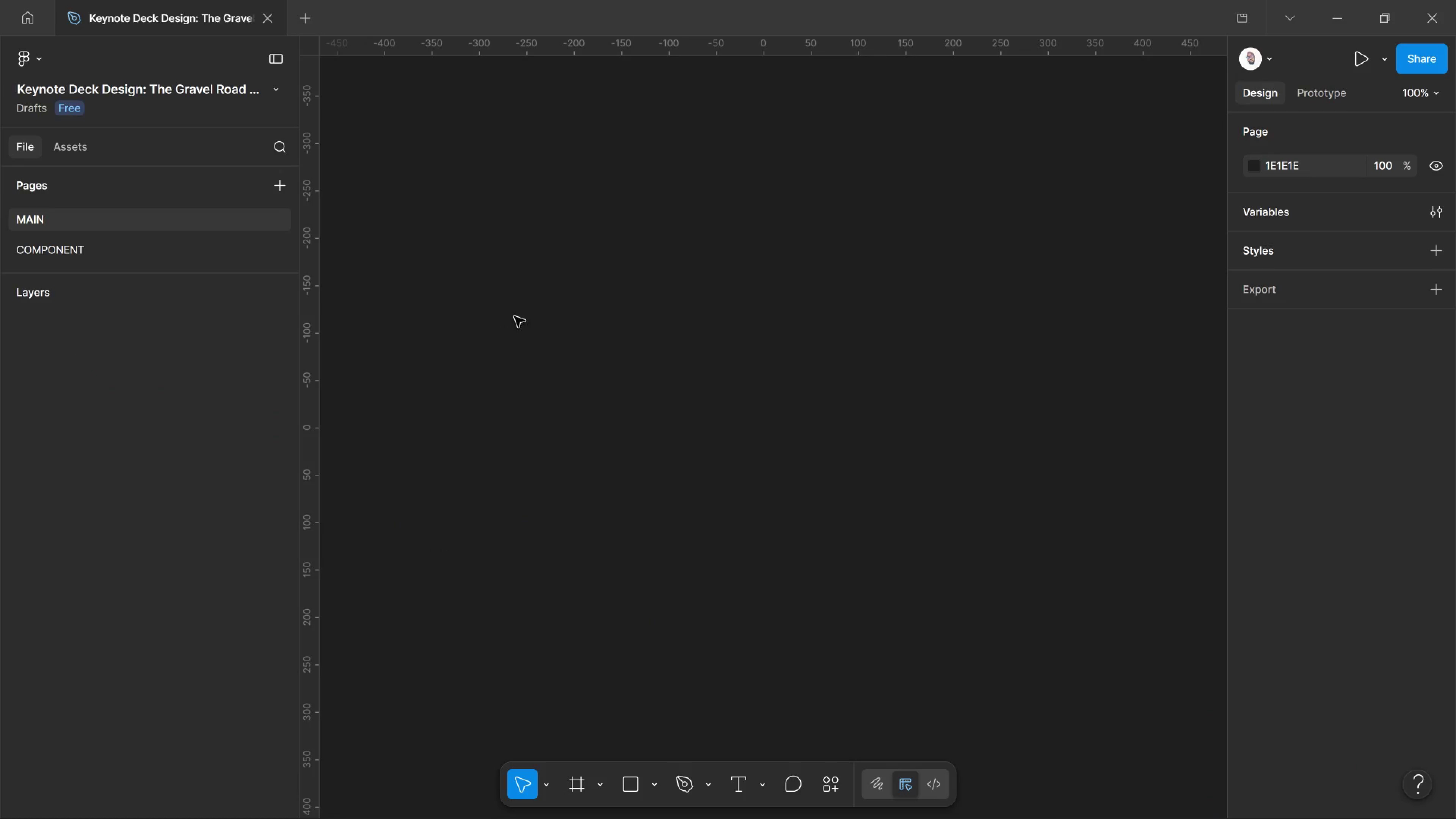 
left_click([609, 282])
 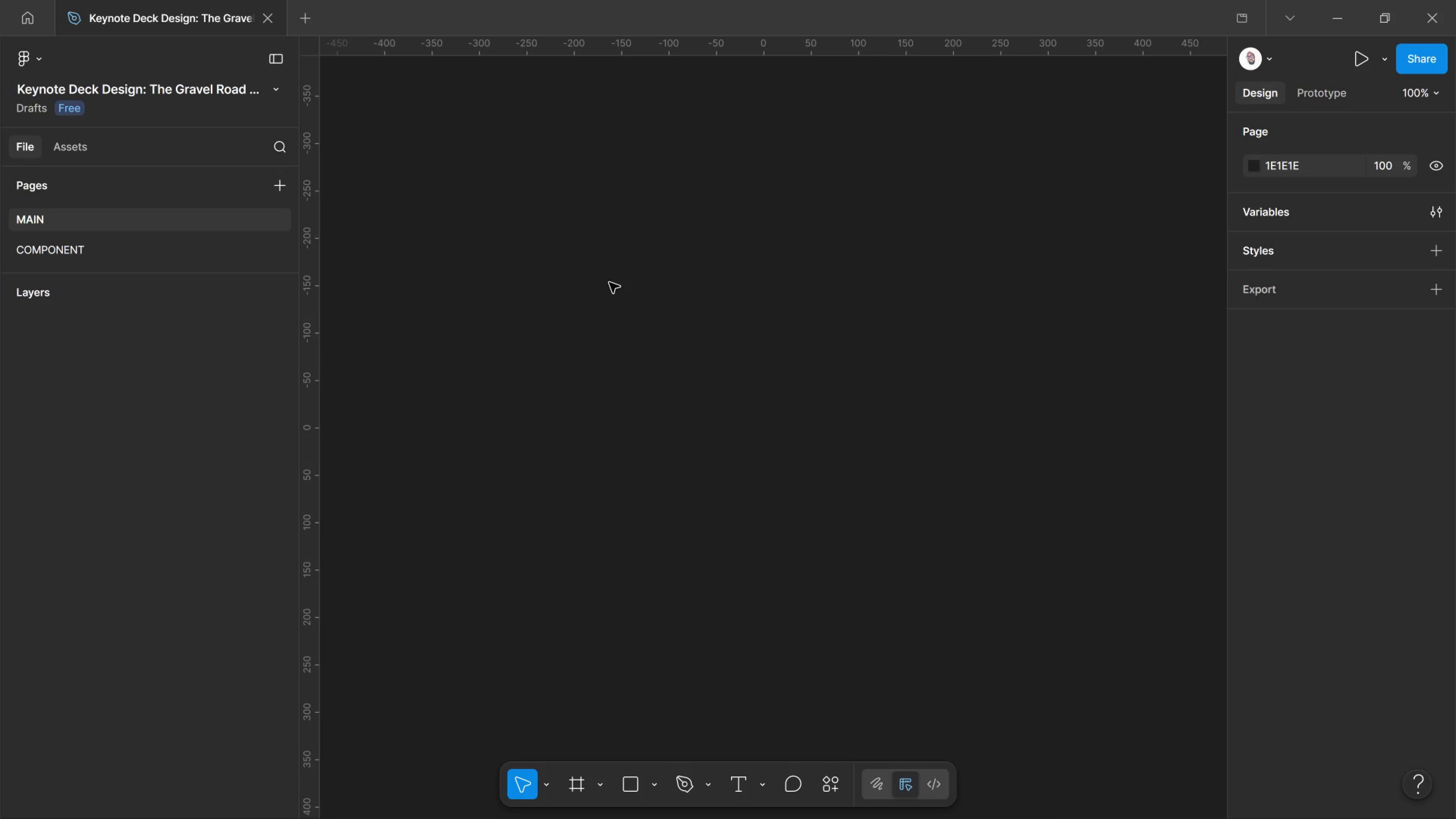 
right_click([609, 282])
 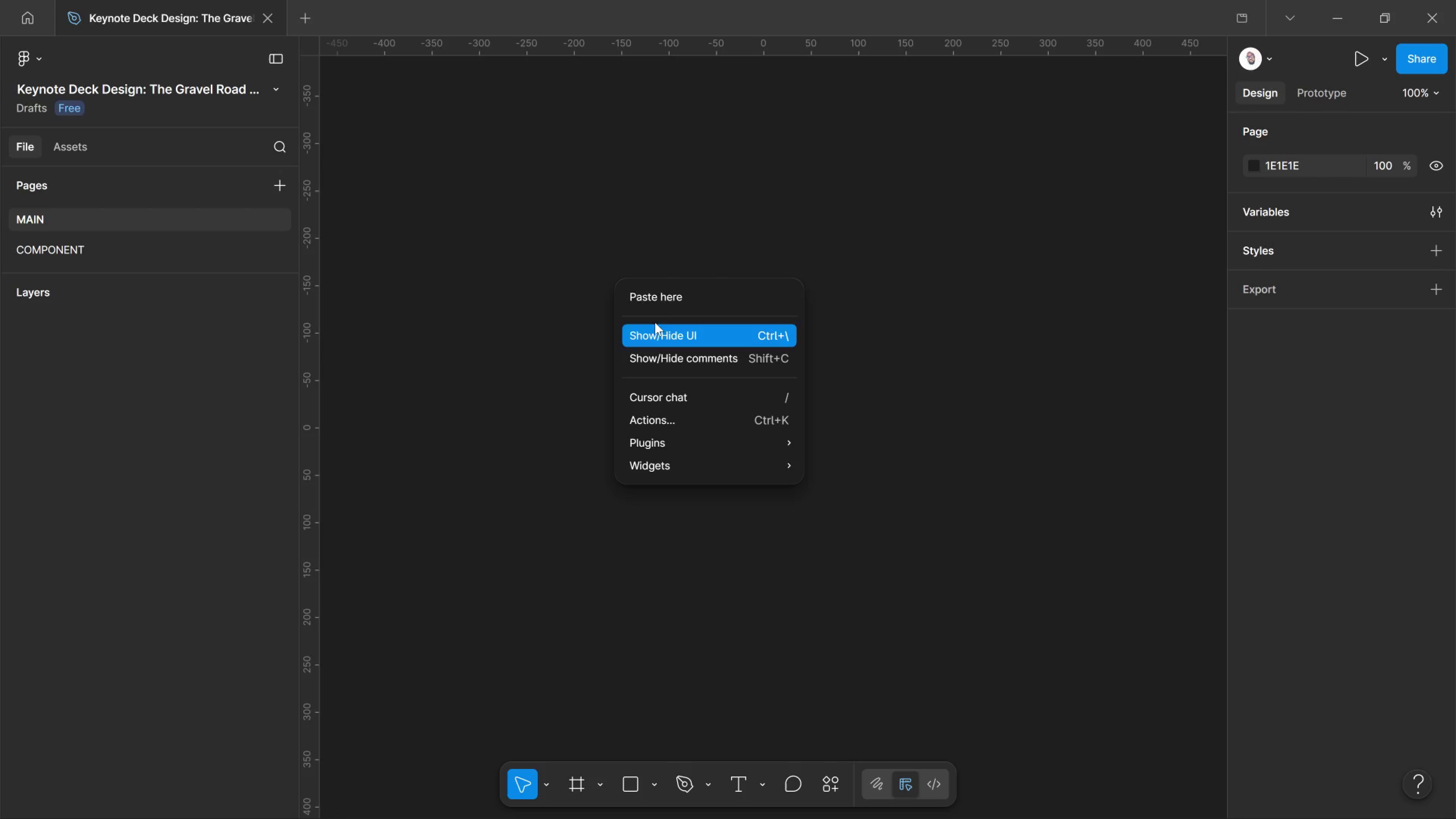 
left_click([655, 300])
 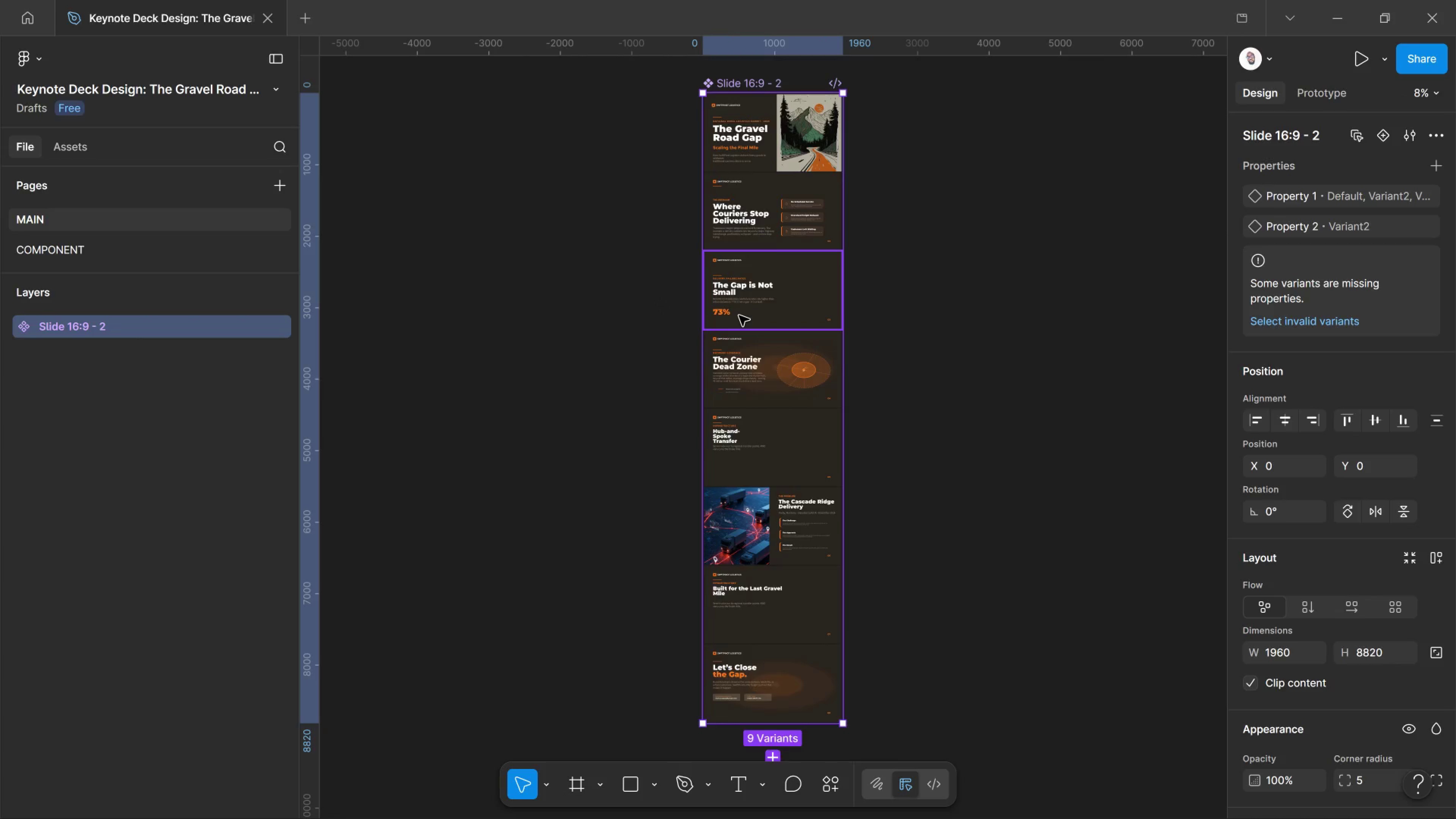 
scroll: coordinate [1193, 268], scroll_direction: up, amount: 4.0
 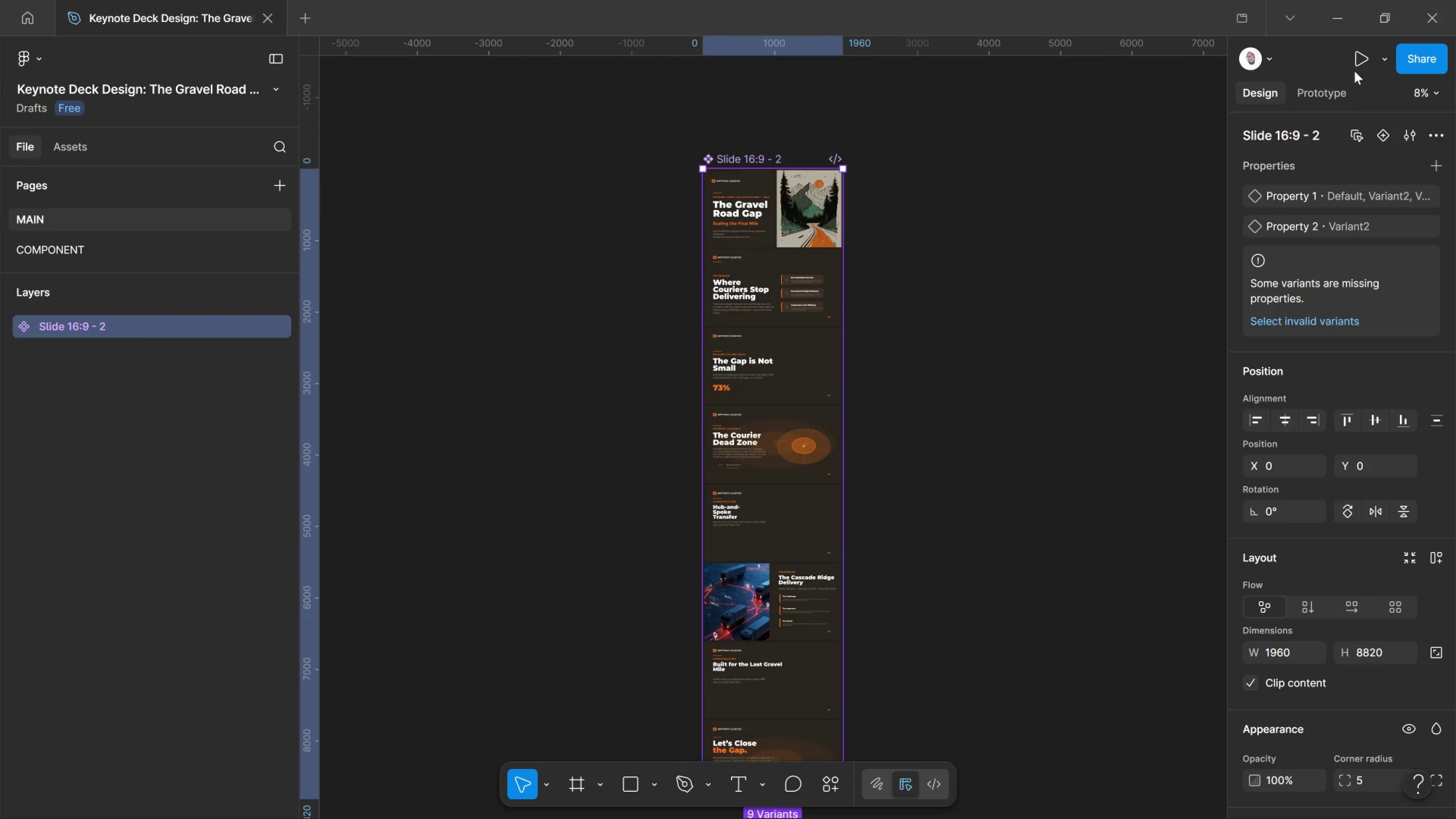 
left_click([1358, 63])
 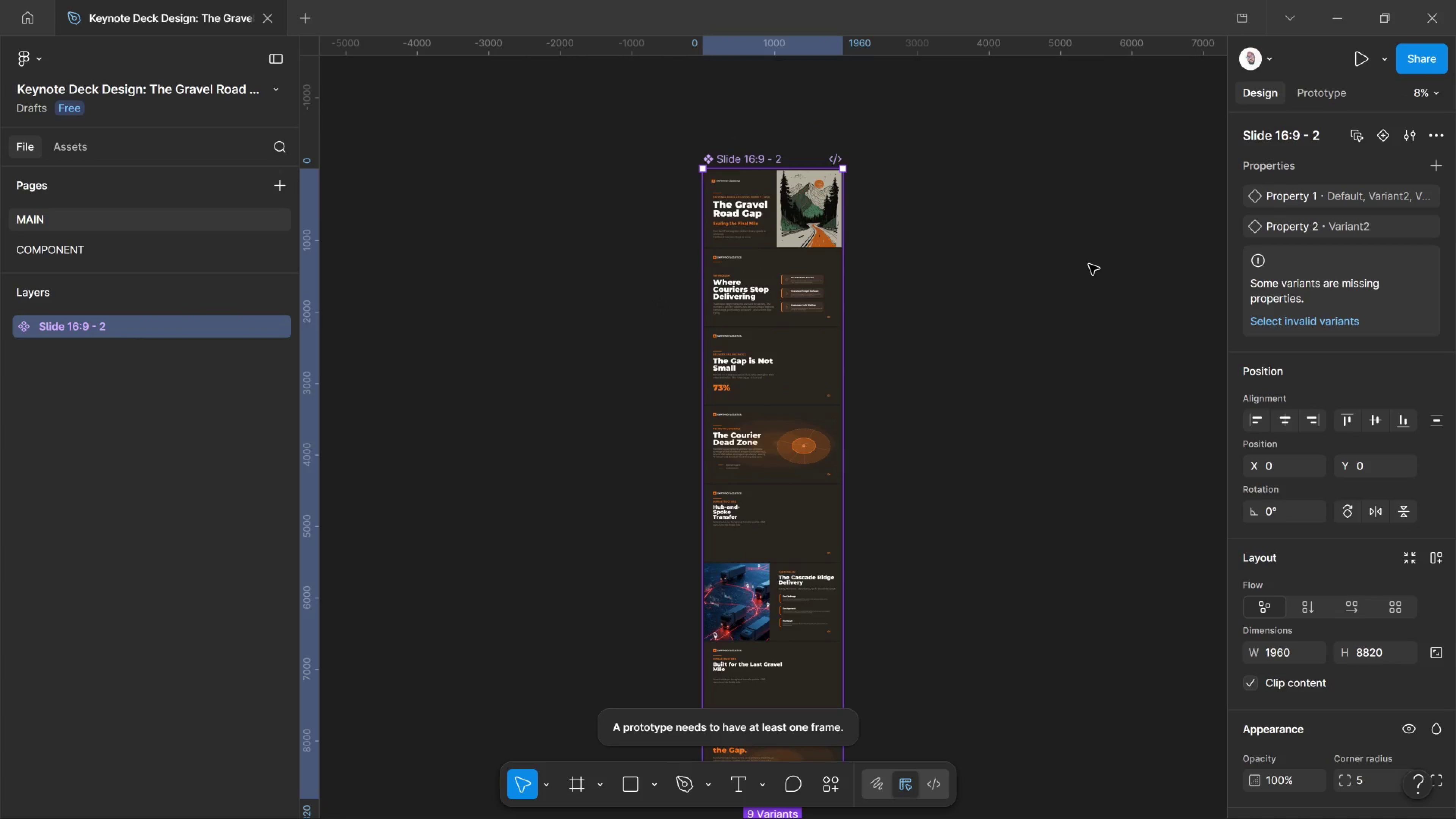 
wait(7.83)
 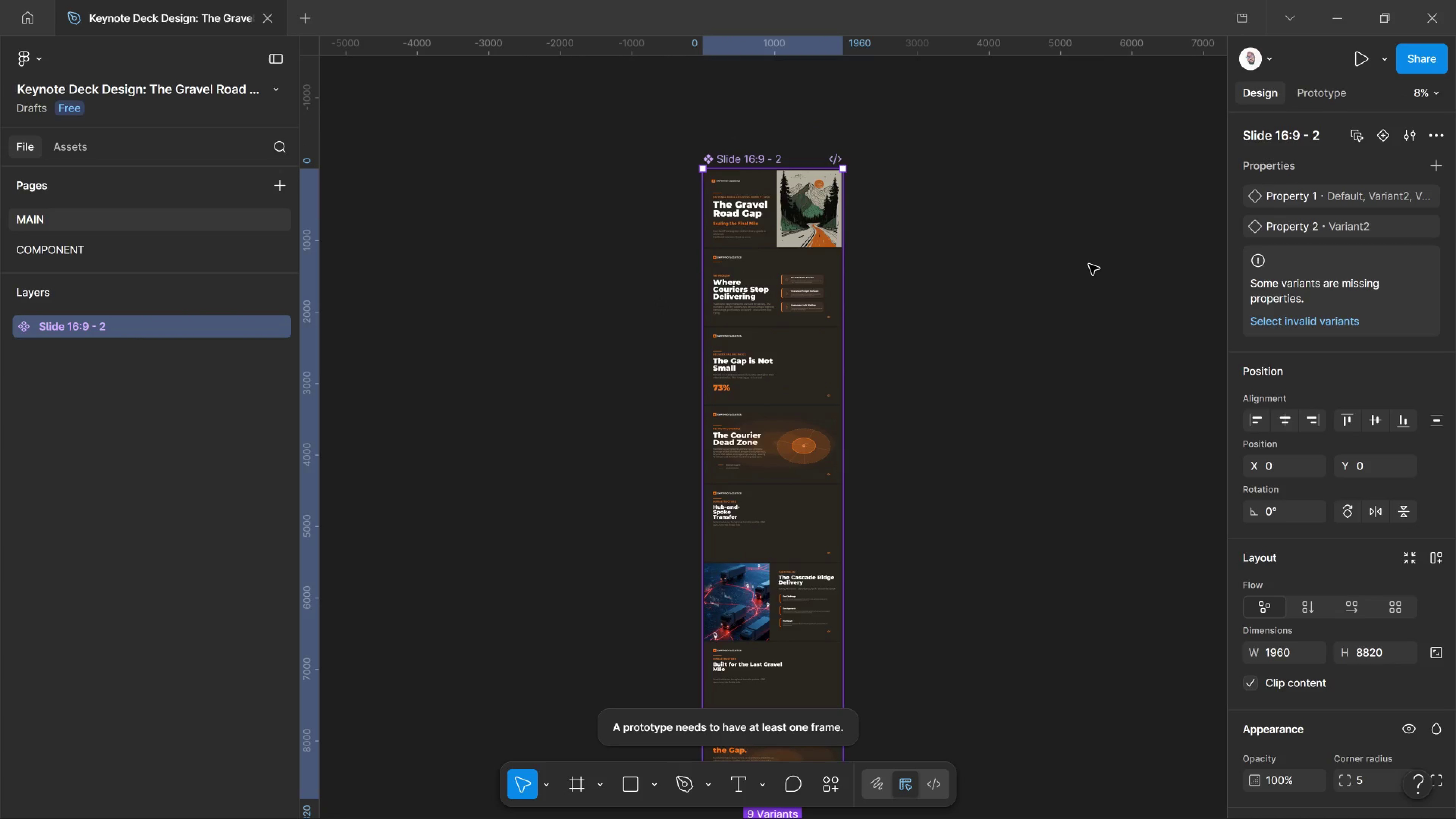 
scroll: coordinate [769, 415], scroll_direction: down, amount: 5.0
 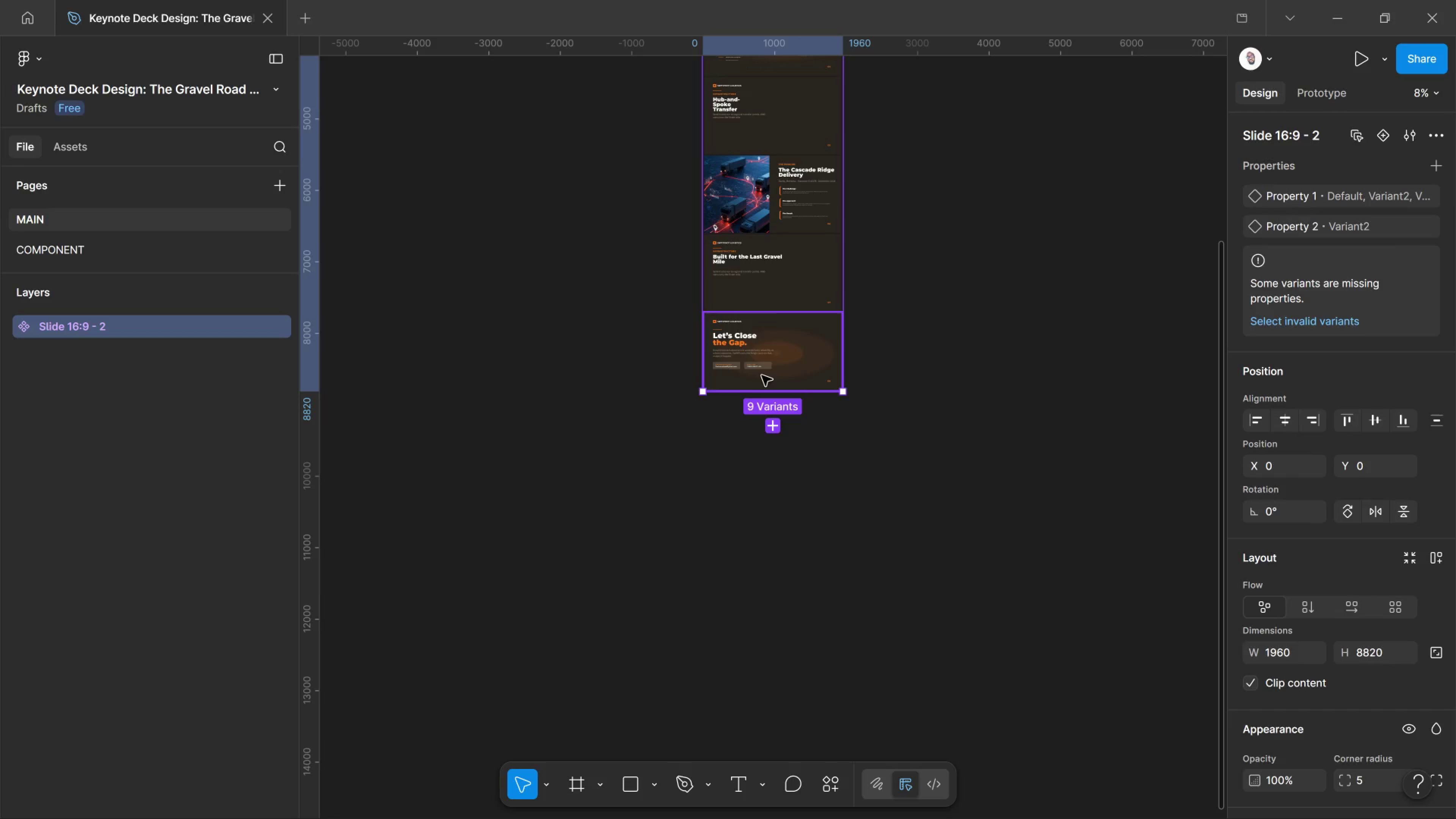 
left_click([762, 375])
 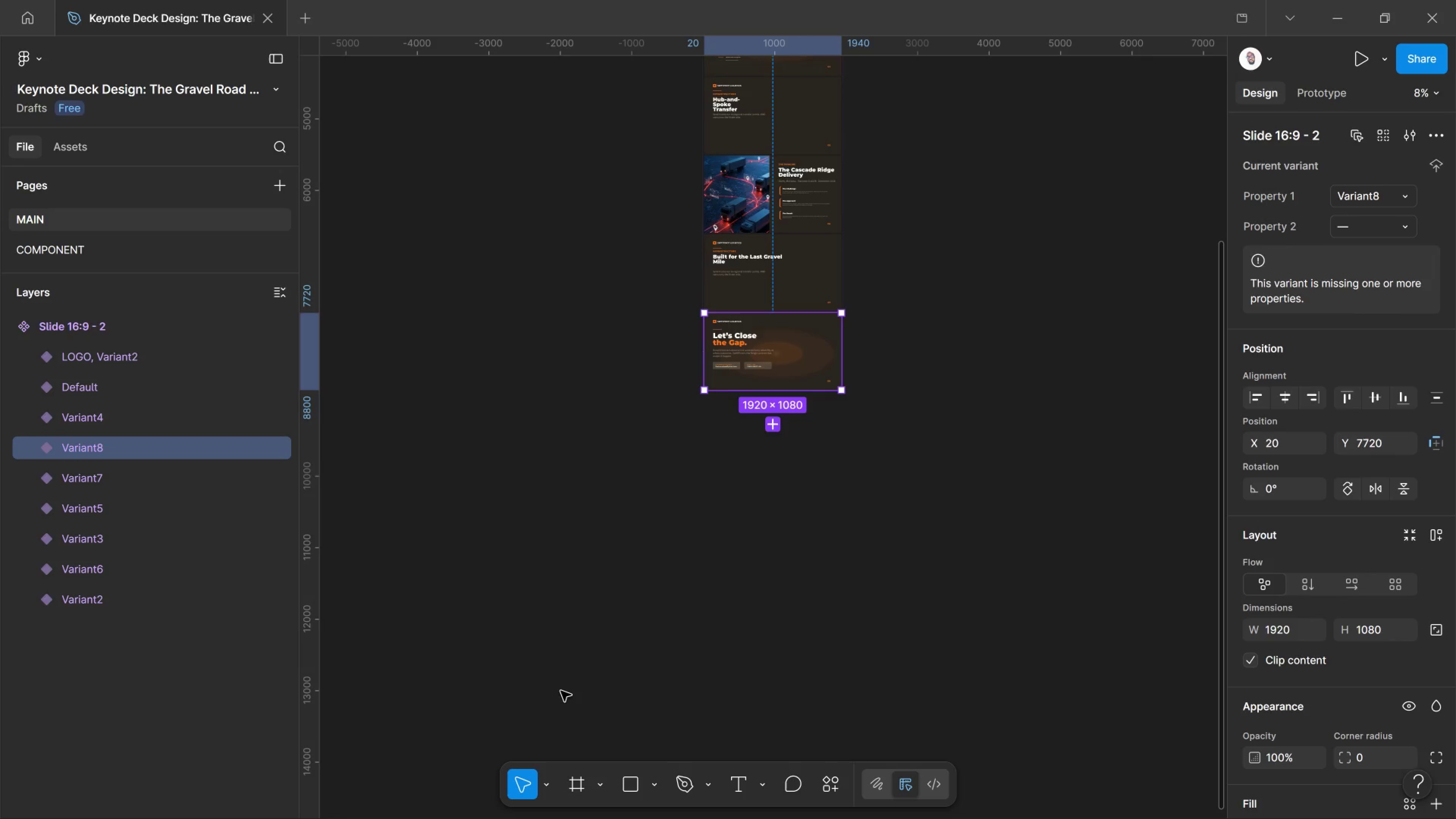 
right_click([173, 454])
 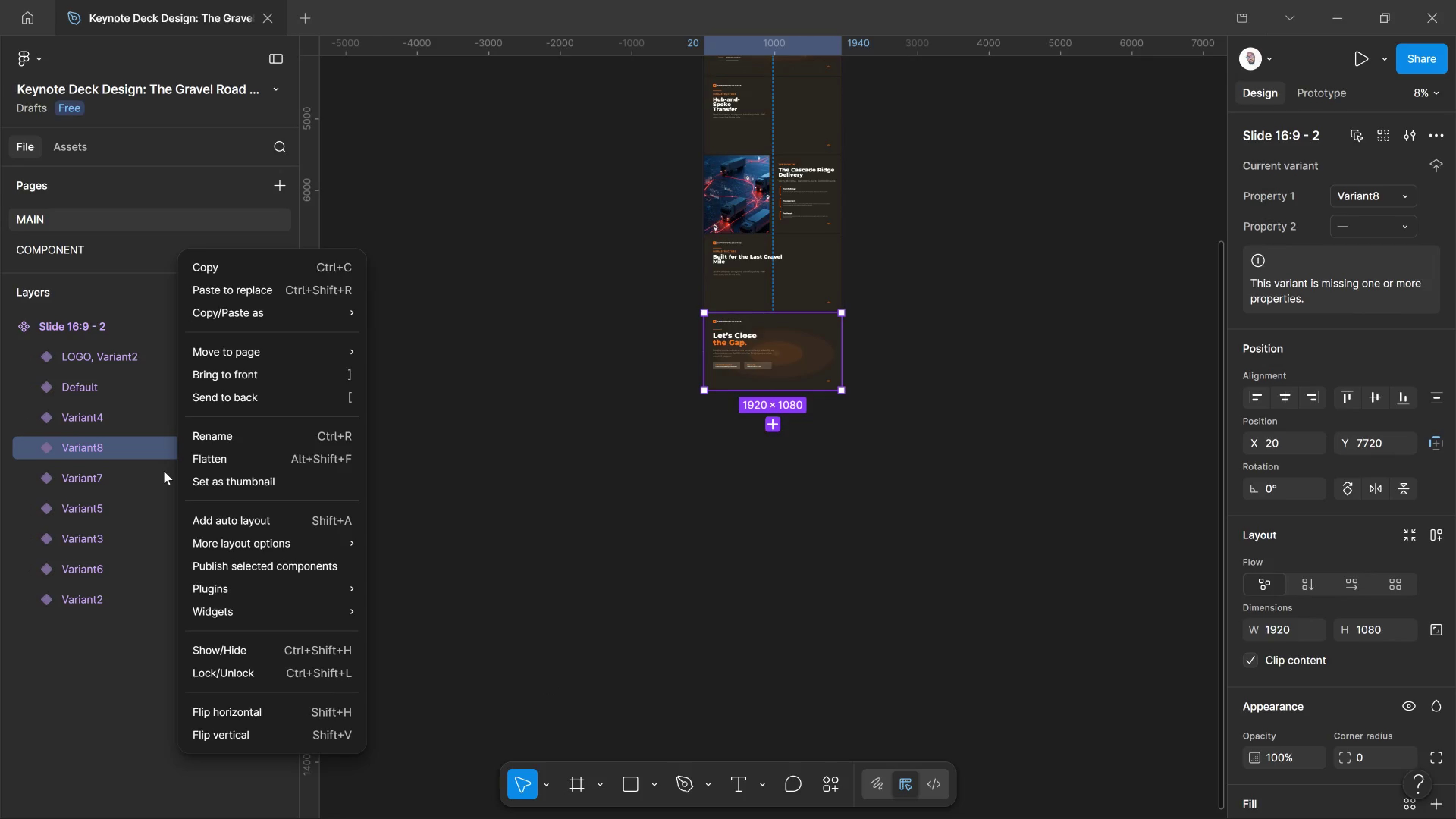 
scroll: coordinate [218, 450], scroll_direction: up, amount: 2.0
 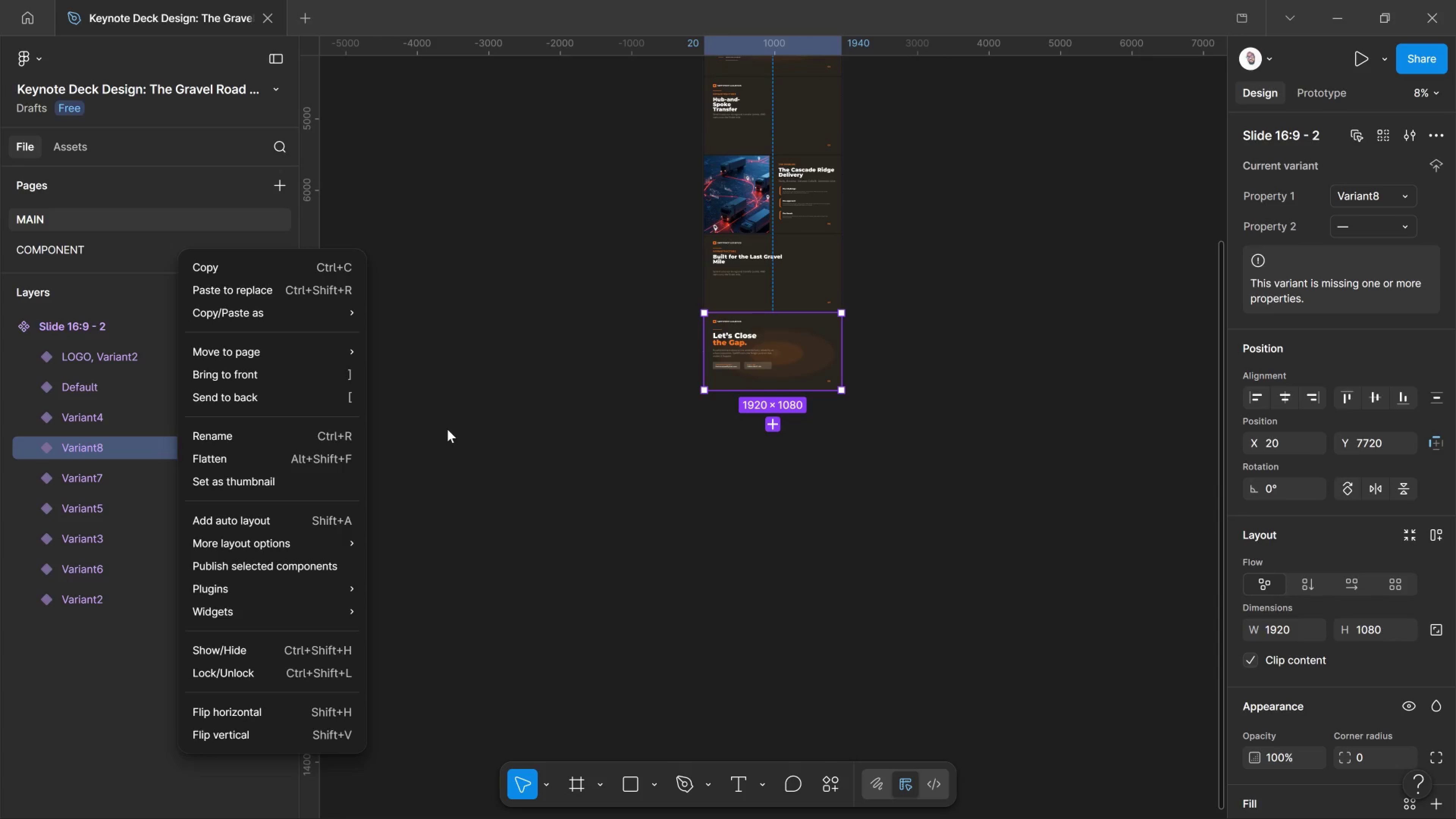 
left_click([447, 429])
 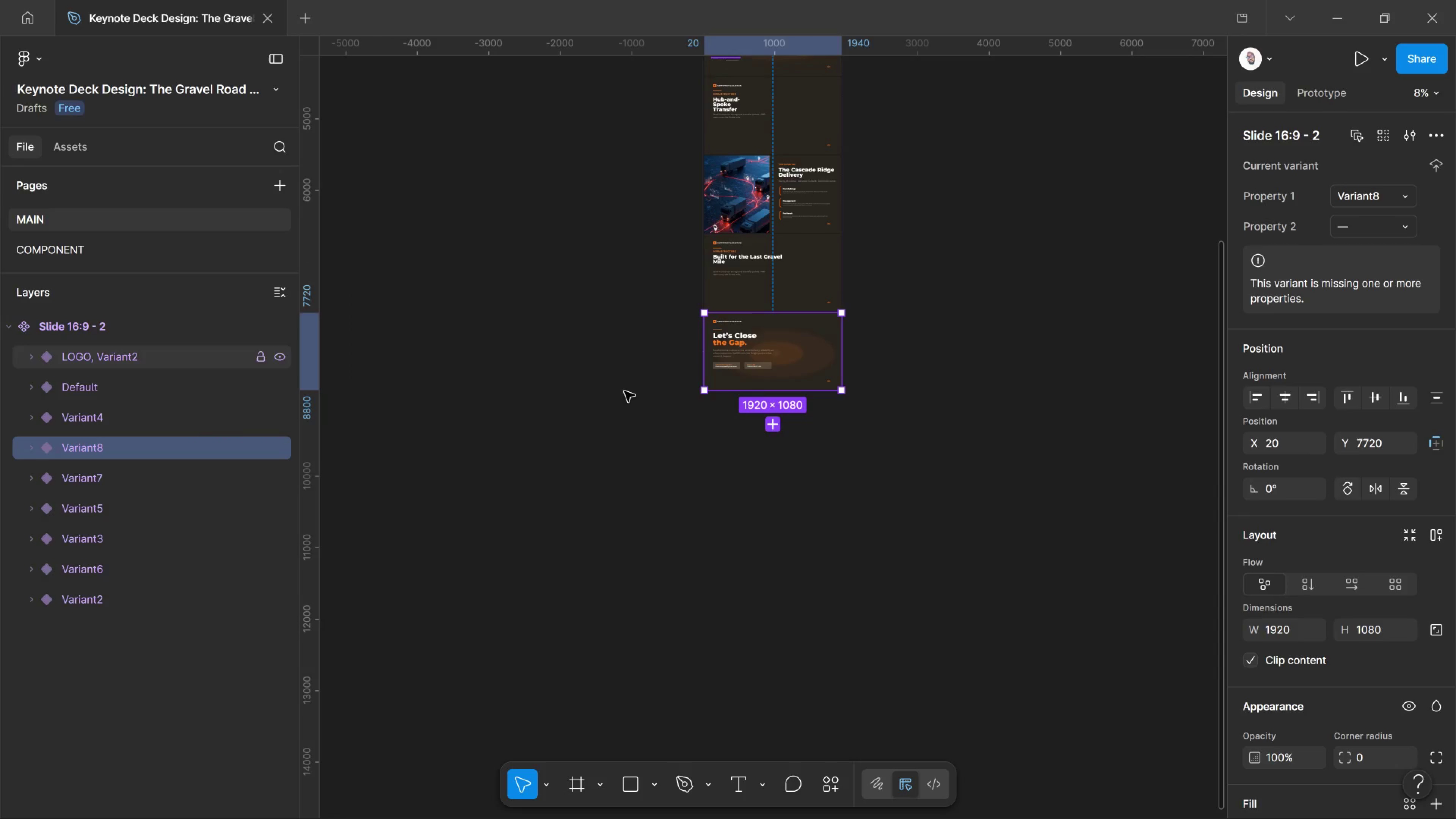 
scroll: coordinate [806, 265], scroll_direction: up, amount: 11.0
 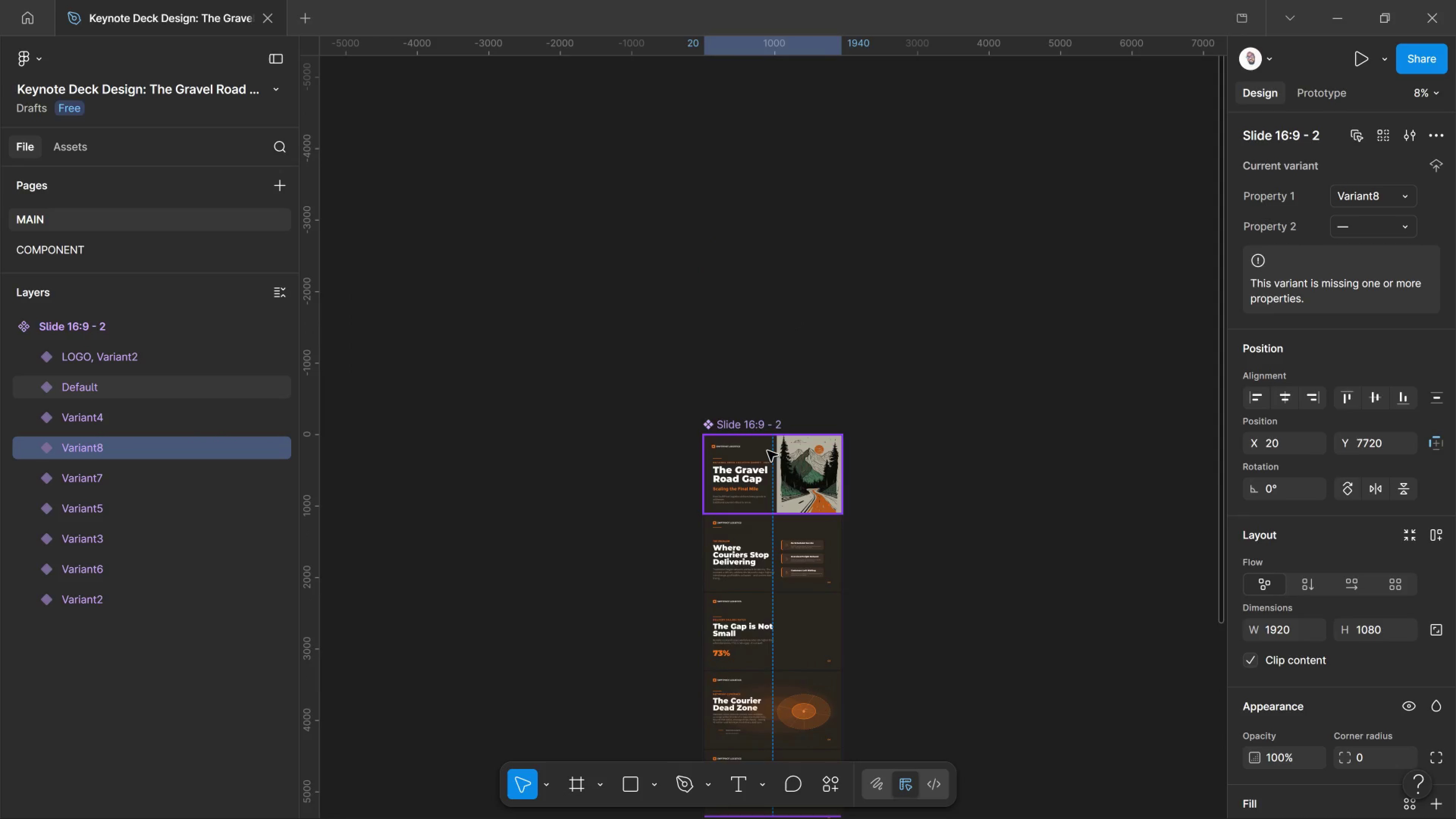 
left_click([767, 451])
 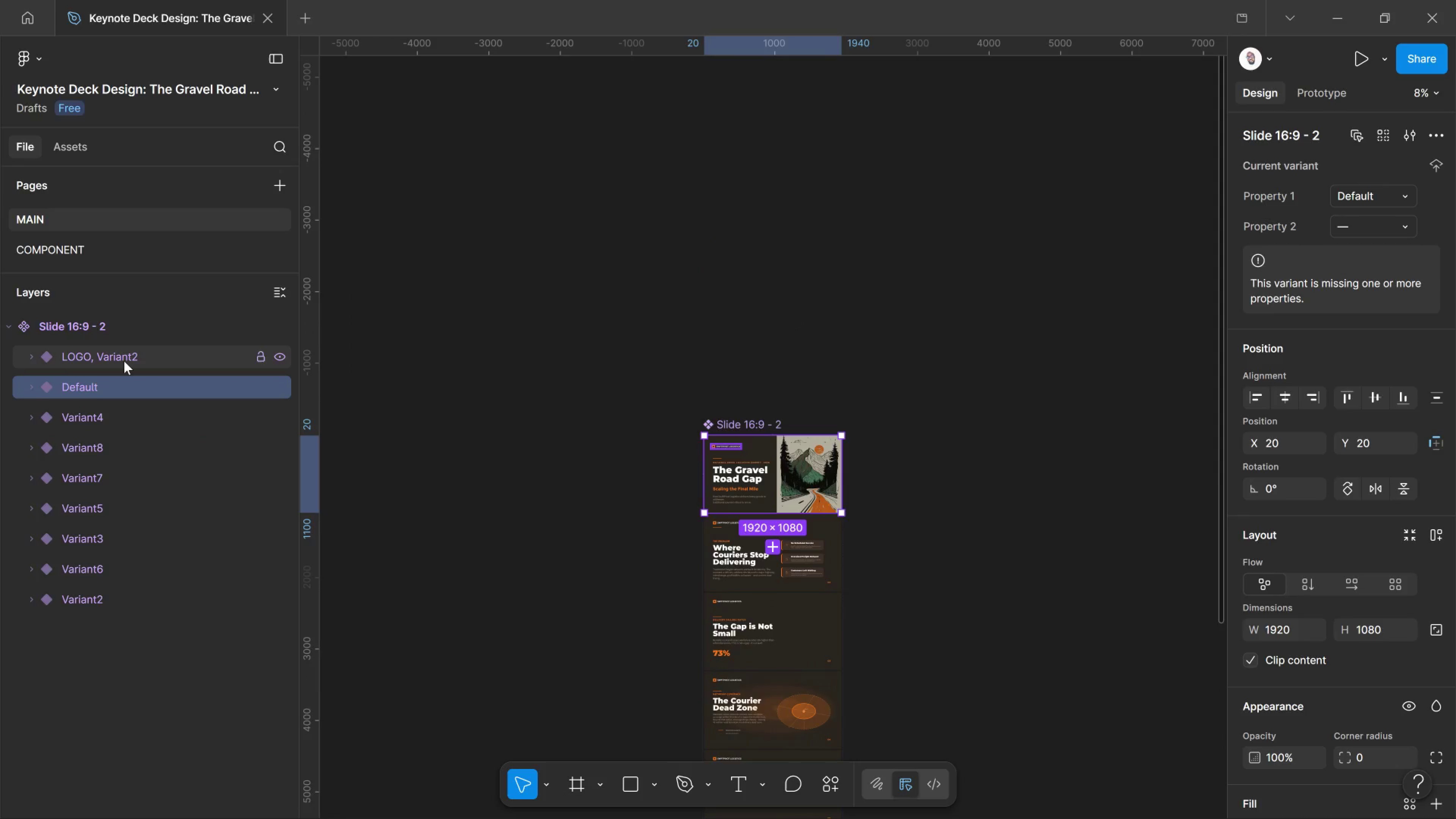 
left_click_drag(start_coordinate=[124, 361], to_coordinate=[137, 384])
 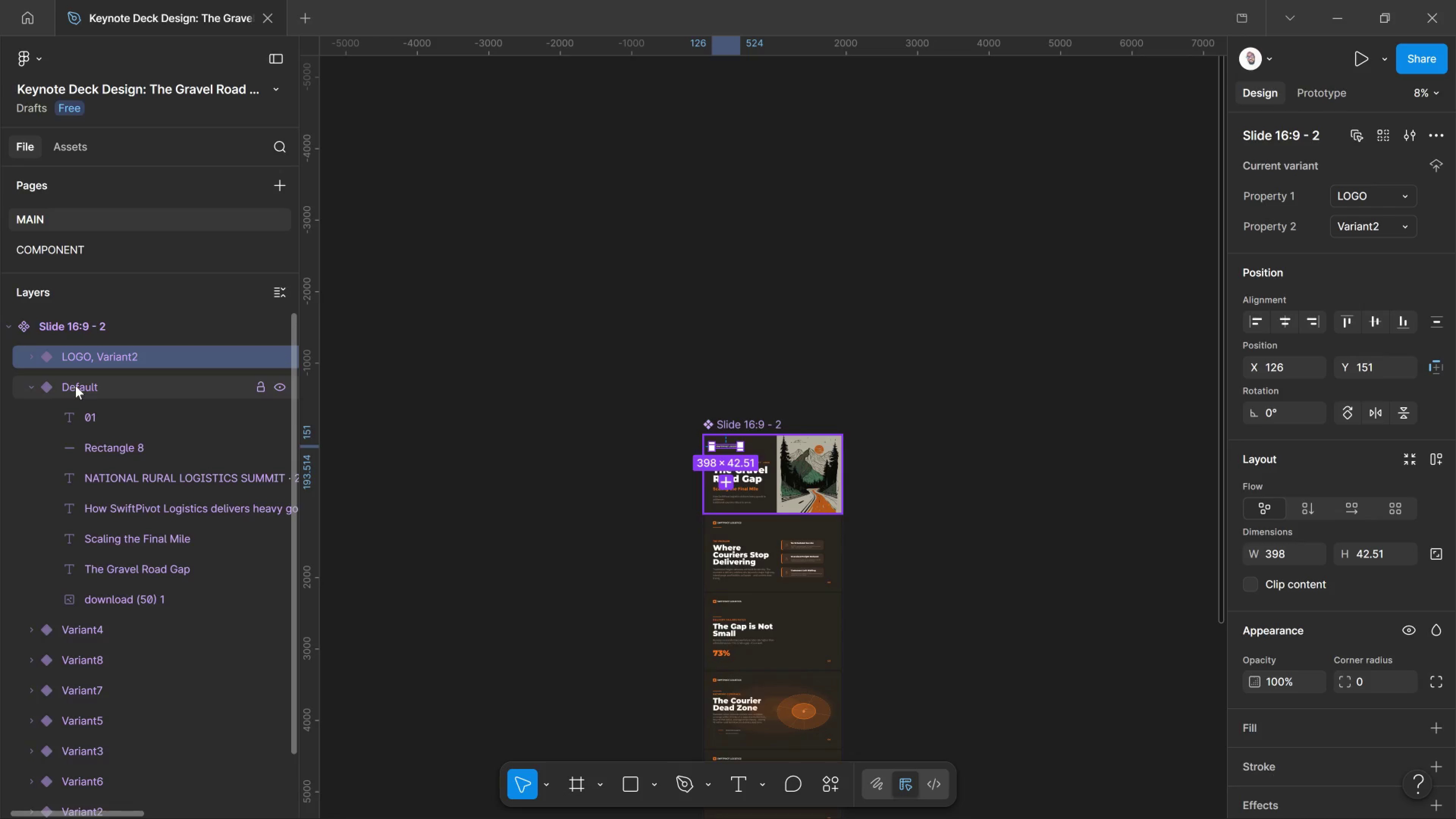 
right_click([63, 361])
 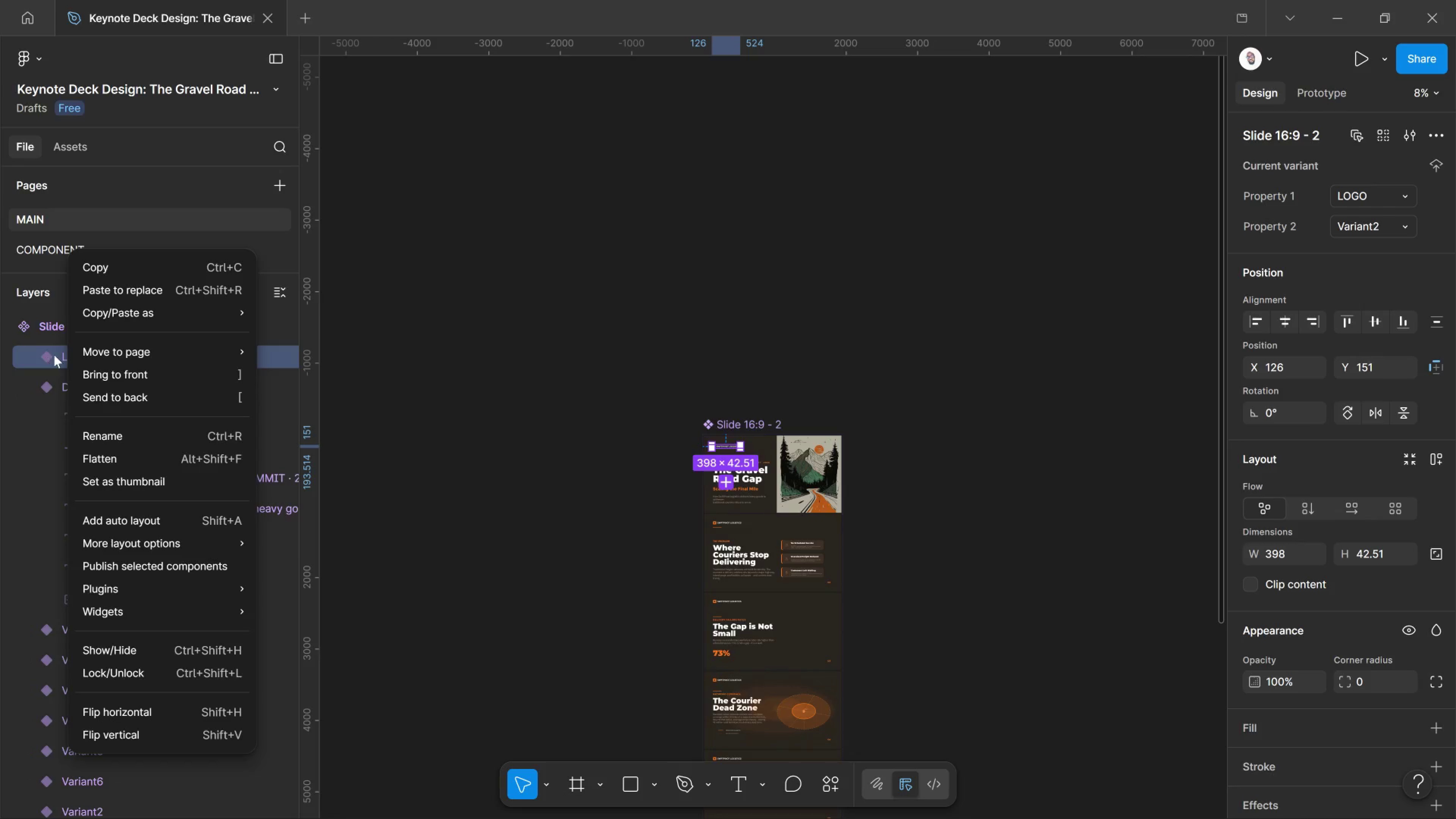 
left_click([54, 355])
 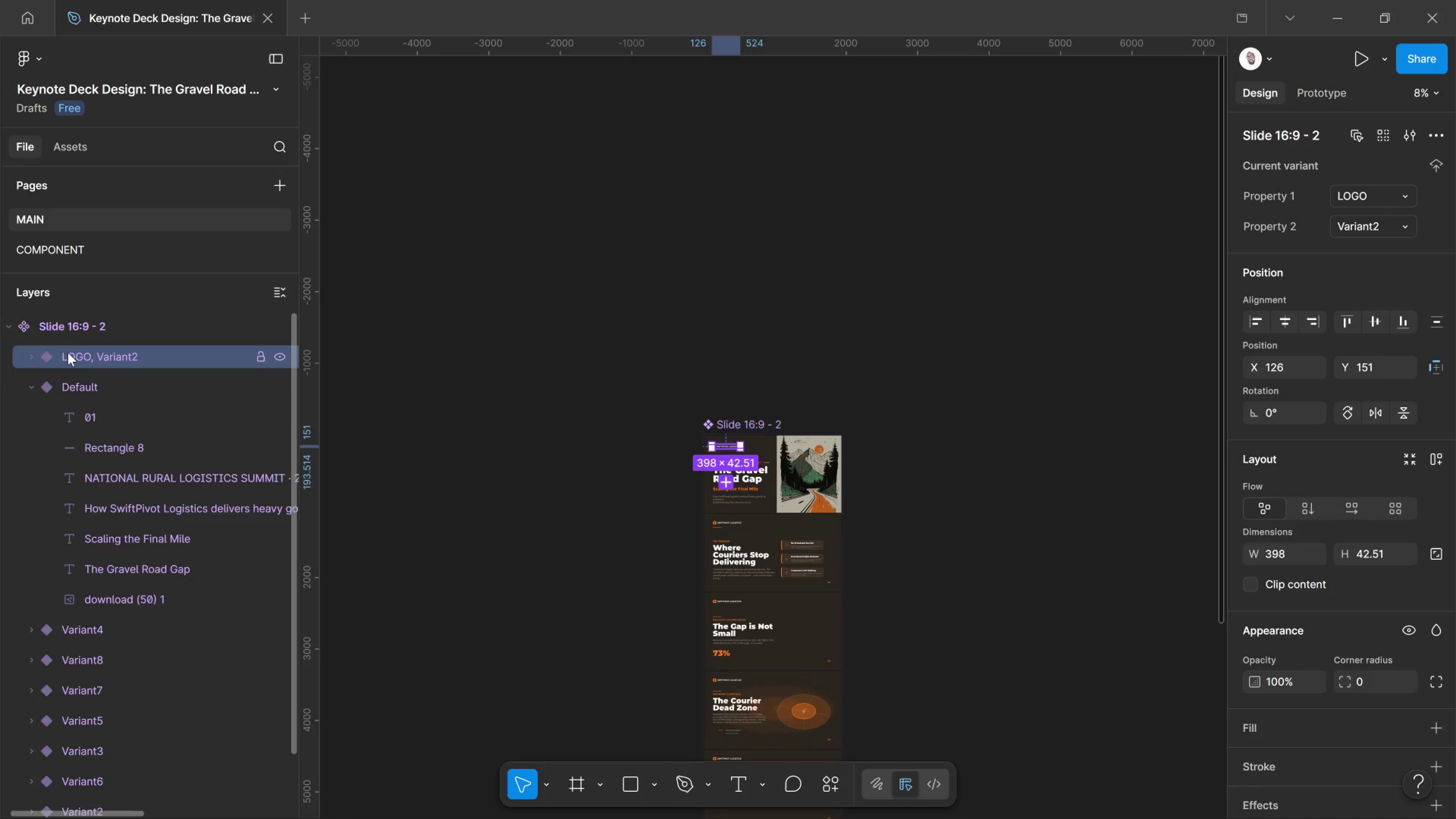 
left_click_drag(start_coordinate=[68, 353], to_coordinate=[63, 310])
 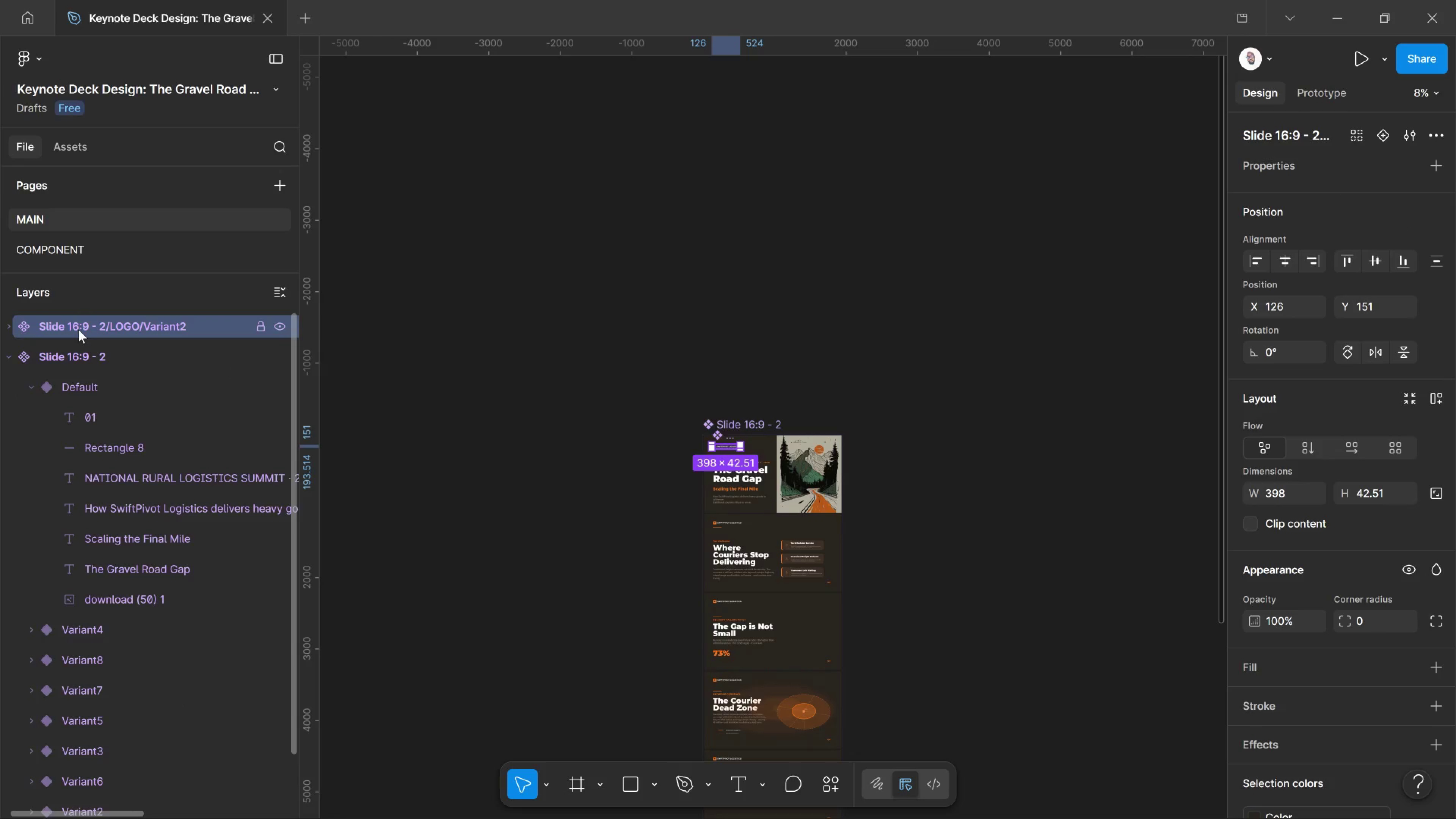 
right_click([78, 329])
 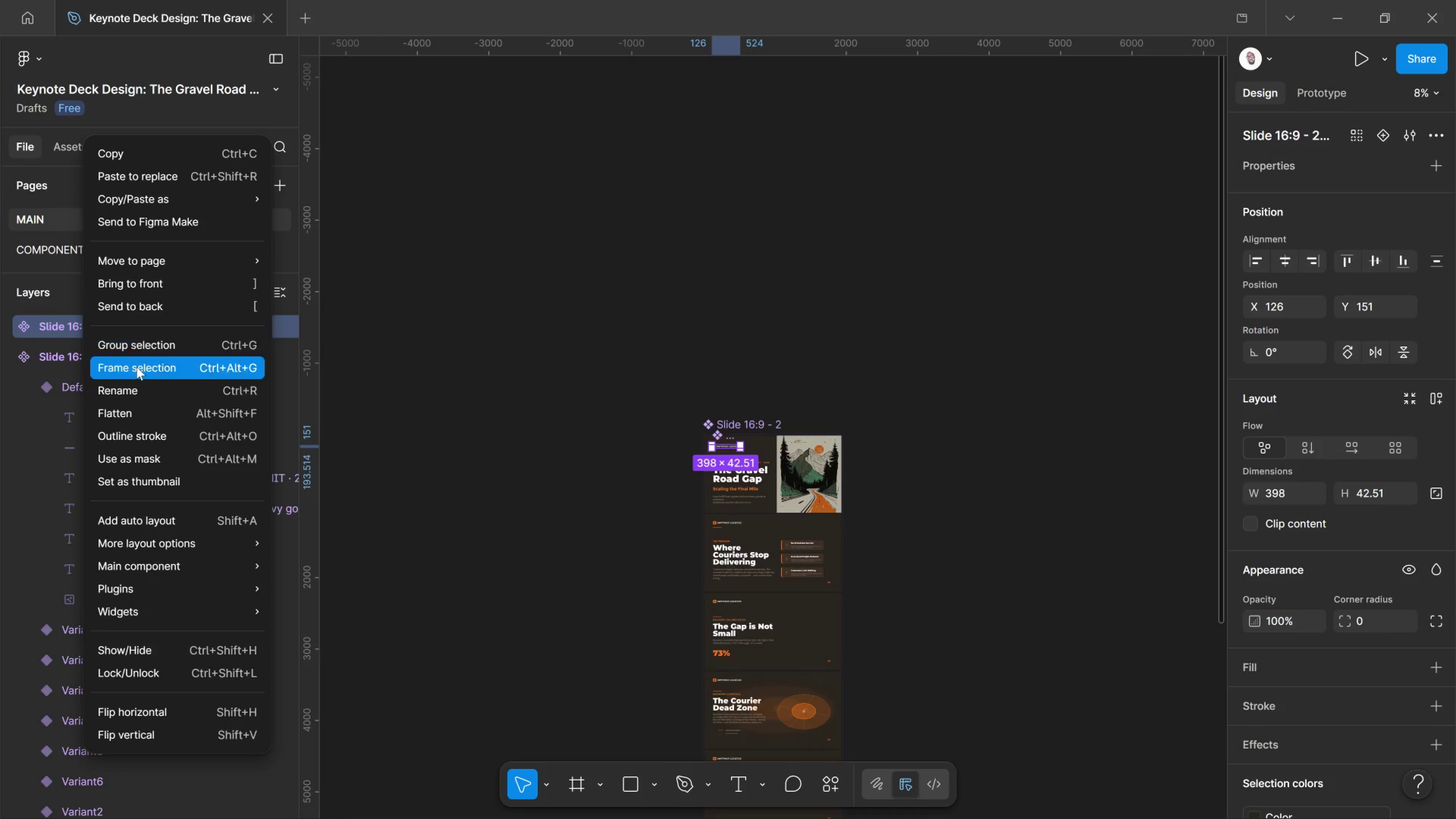 
left_click([136, 367])
 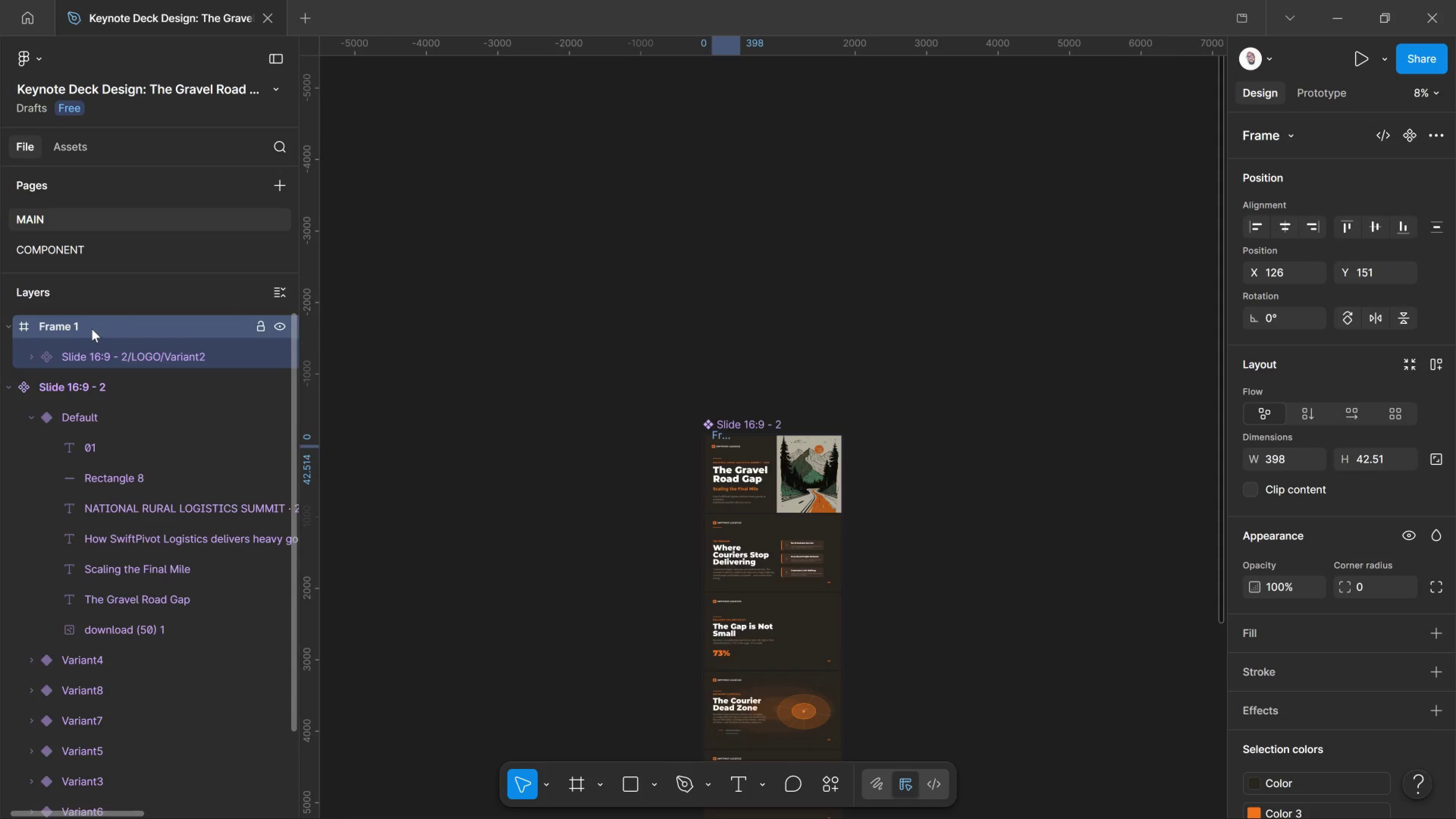 
left_click_drag(start_coordinate=[92, 329], to_coordinate=[129, 614])
 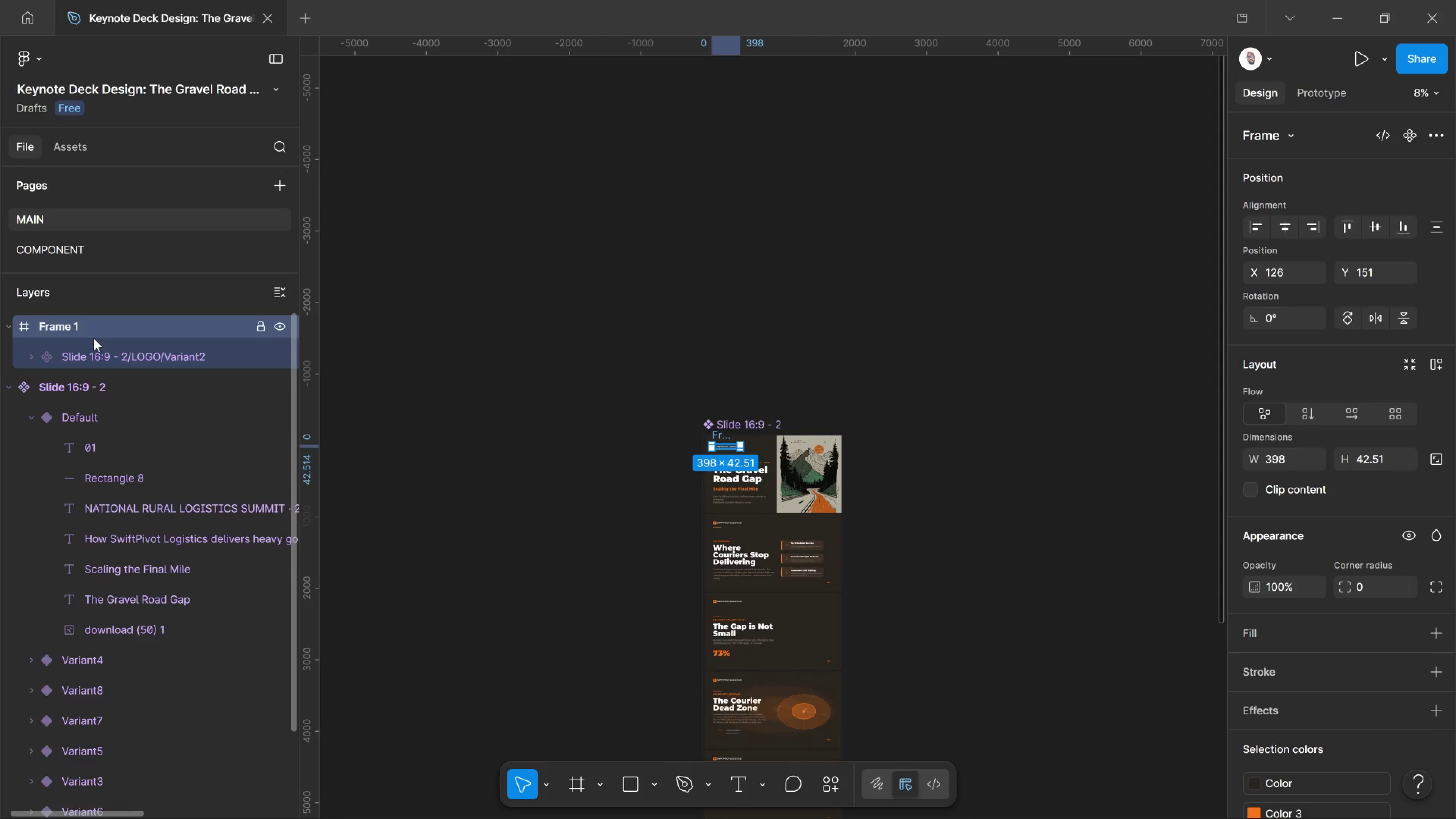 
left_click([85, 357])
 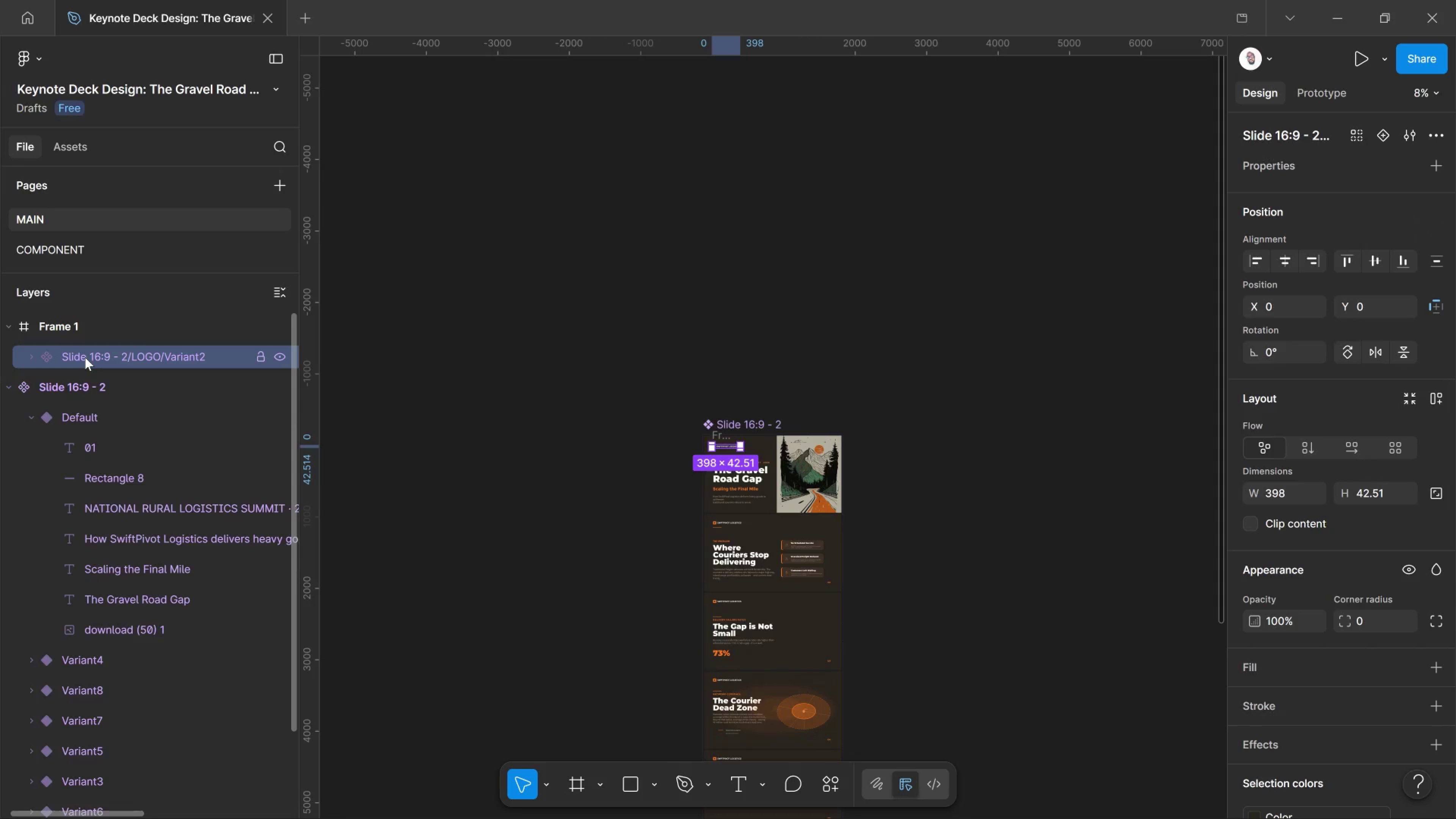 
right_click([85, 357])
 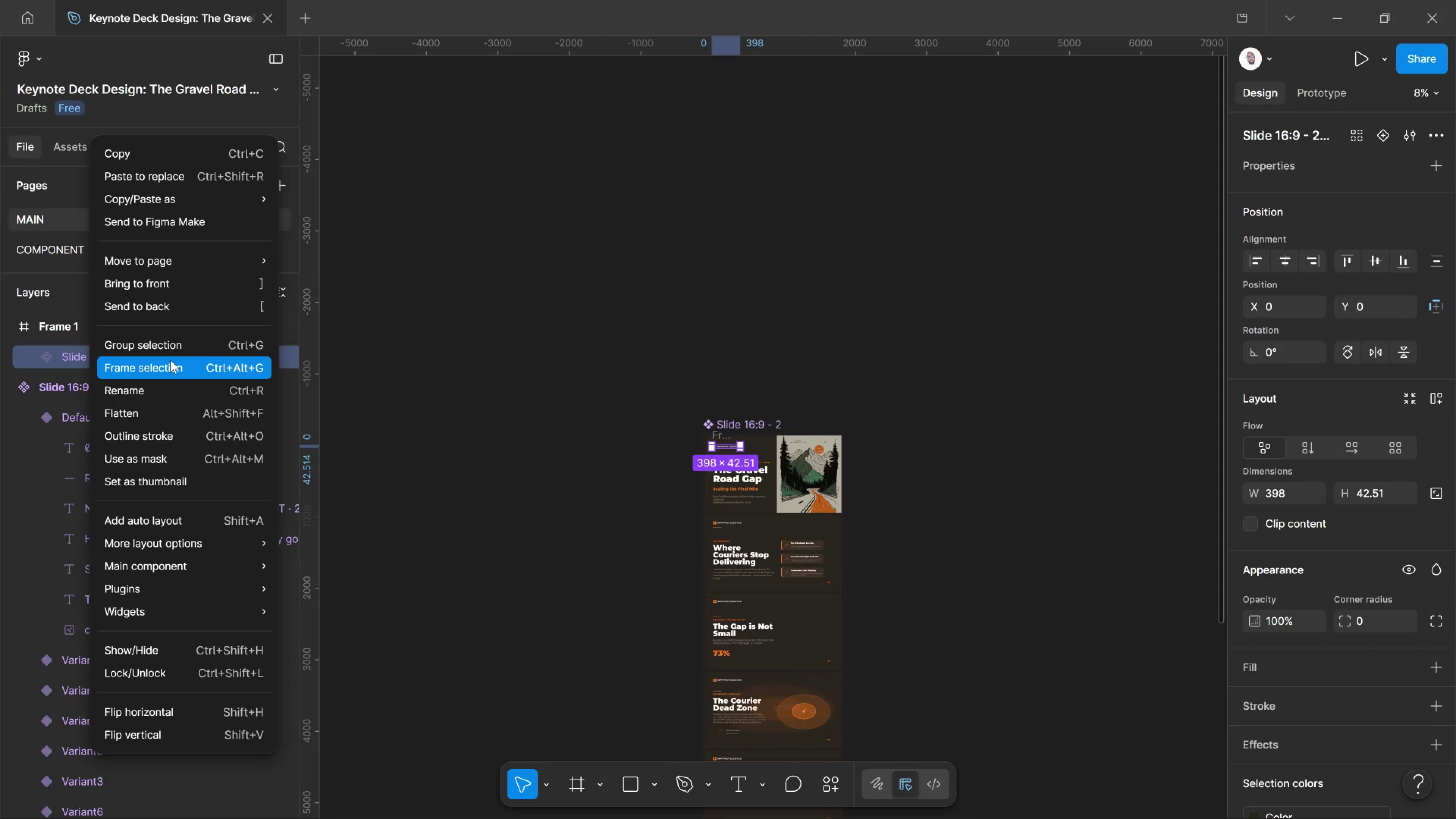 
left_click([170, 360])
 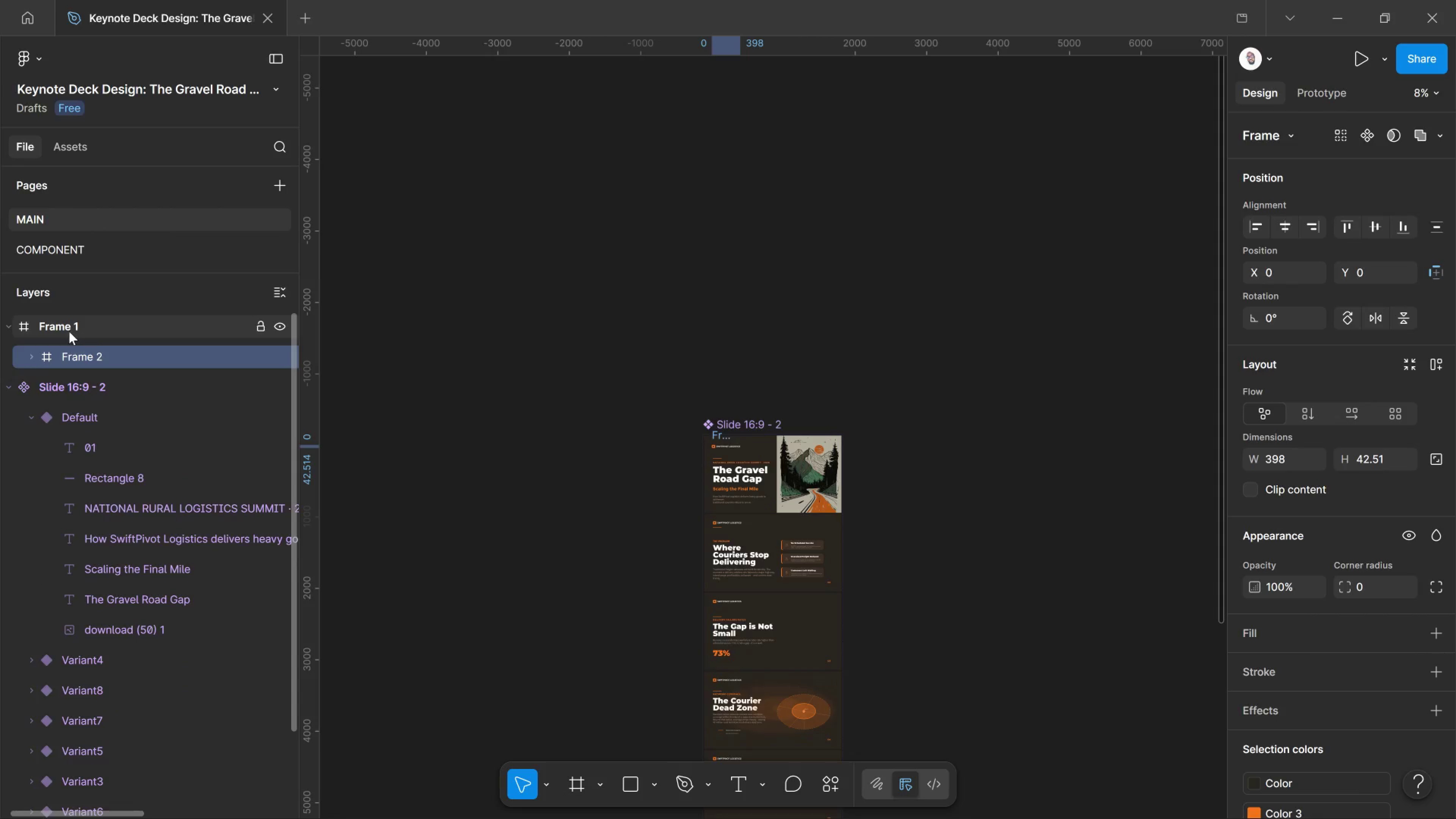 
left_click_drag(start_coordinate=[69, 331], to_coordinate=[64, 337])
 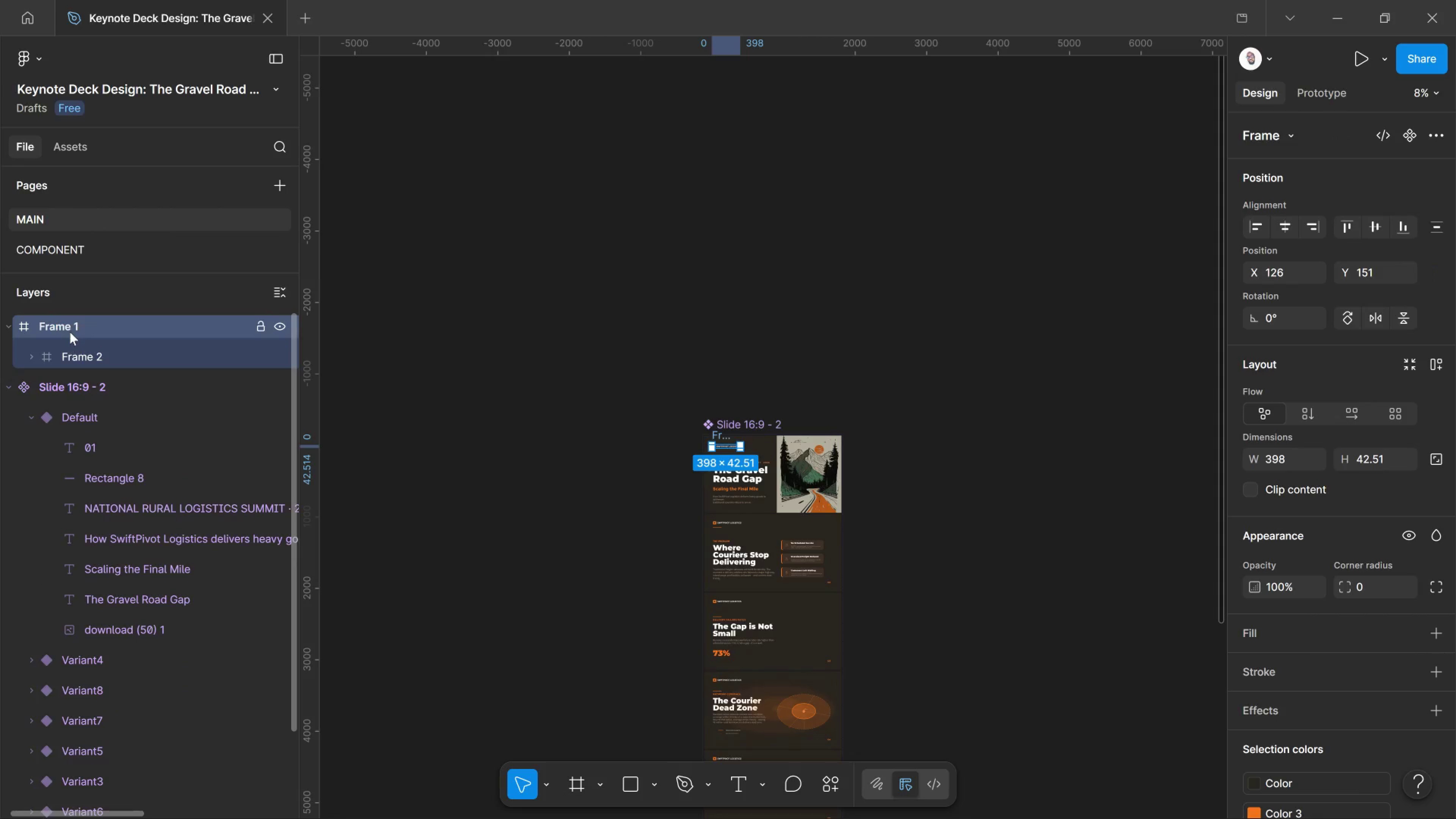 
left_click_drag(start_coordinate=[70, 331], to_coordinate=[124, 610])
 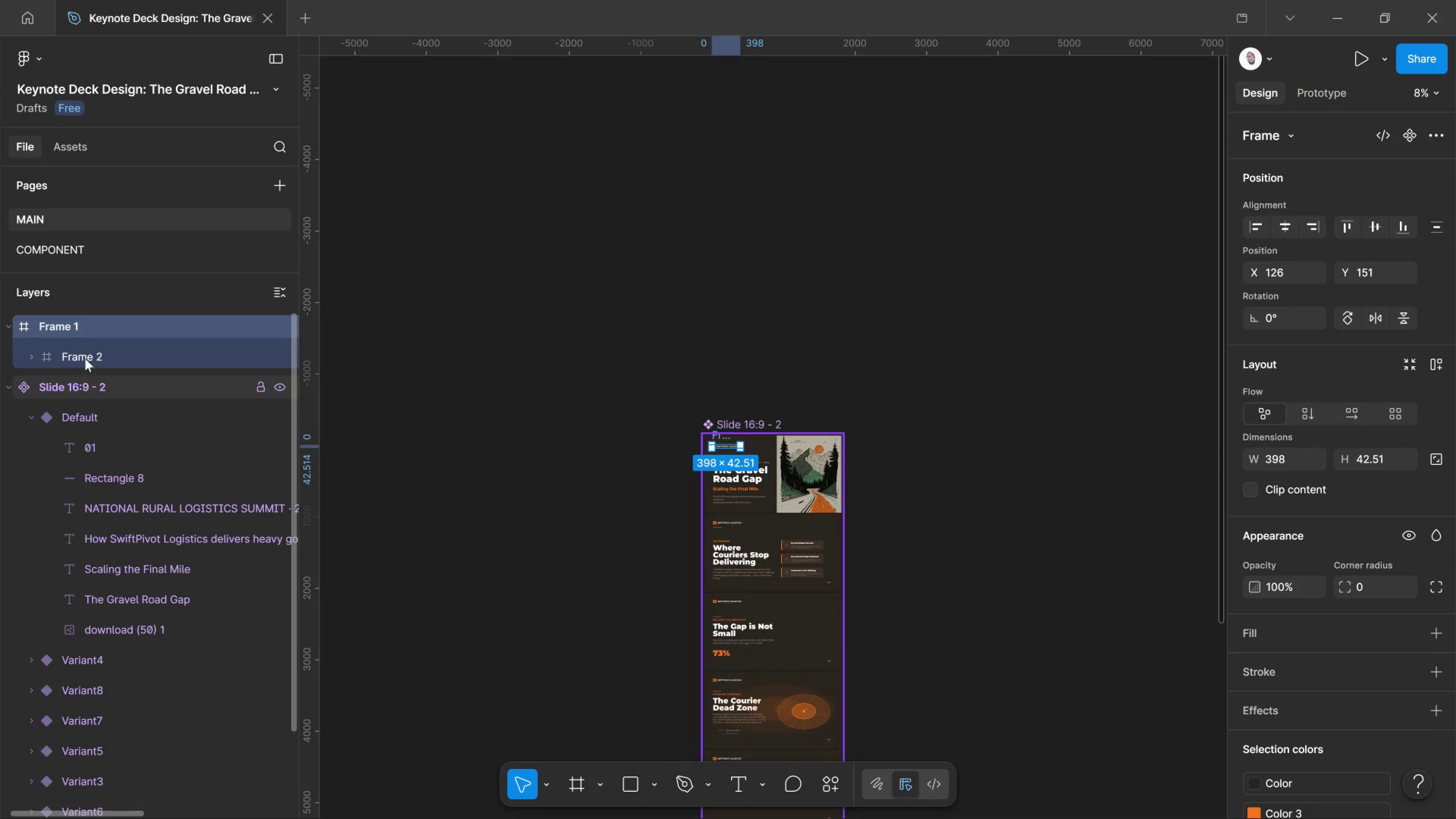 
left_click([82, 334])
 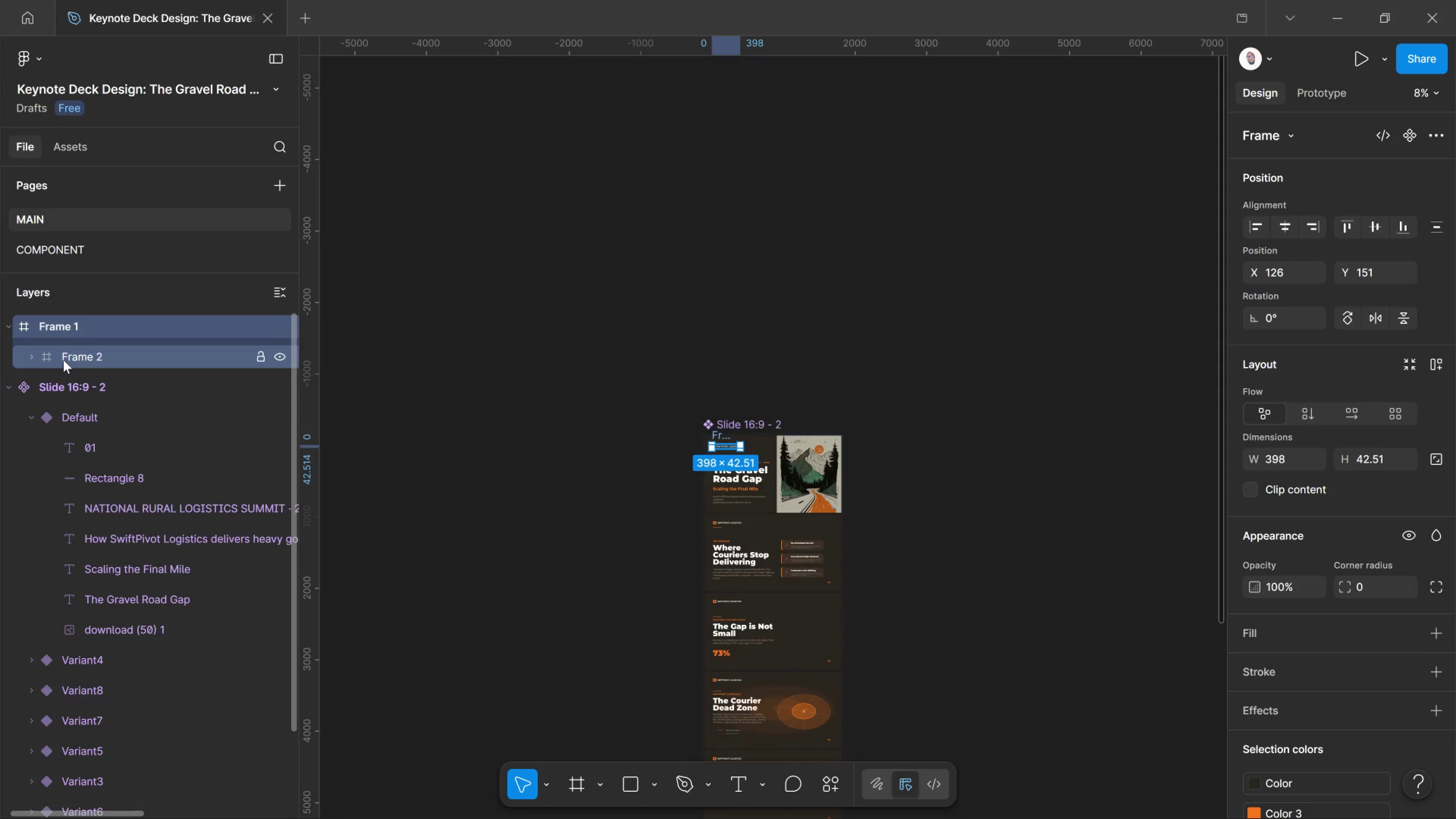 
left_click([63, 360])
 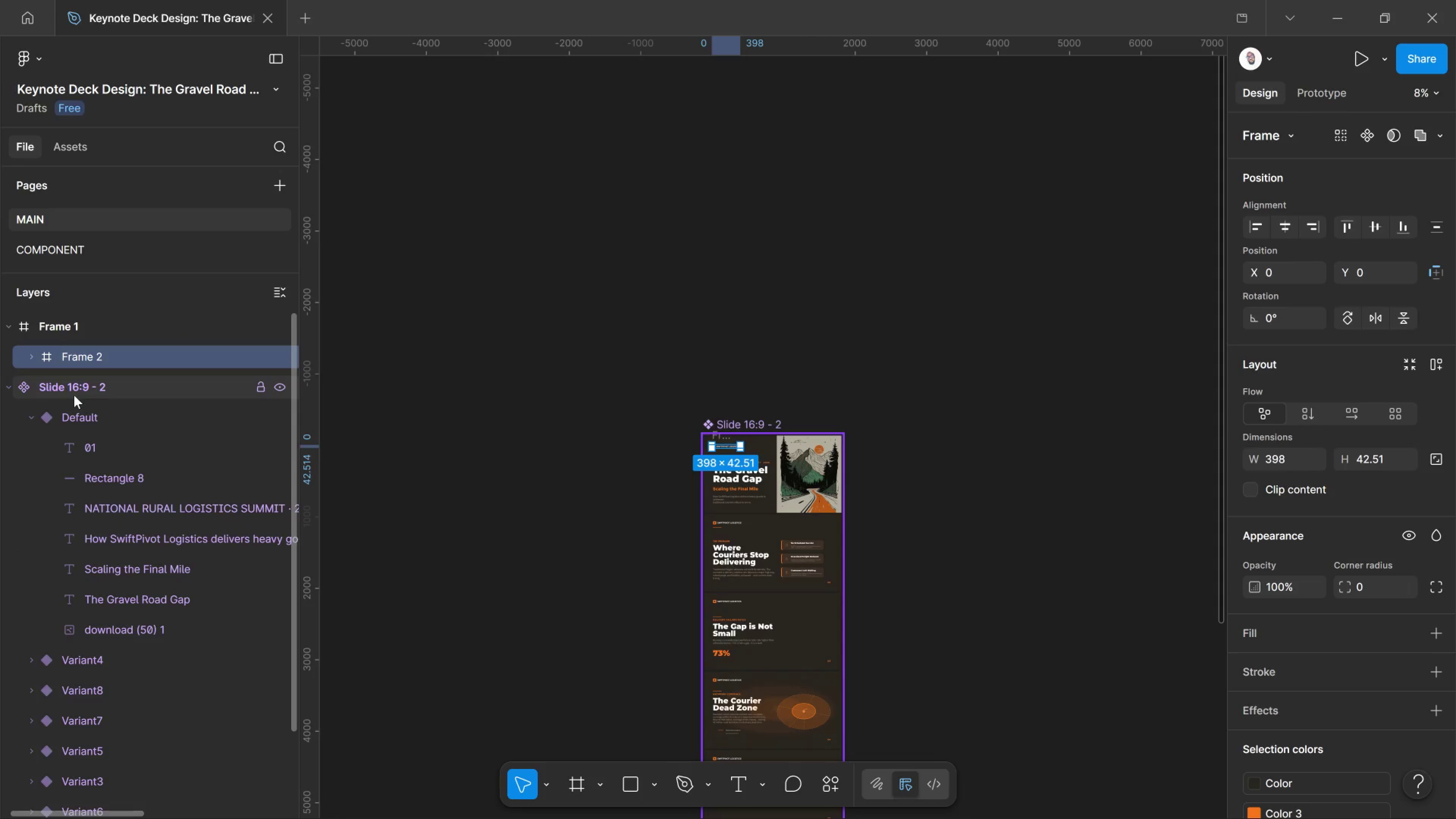 
left_click([75, 418])
 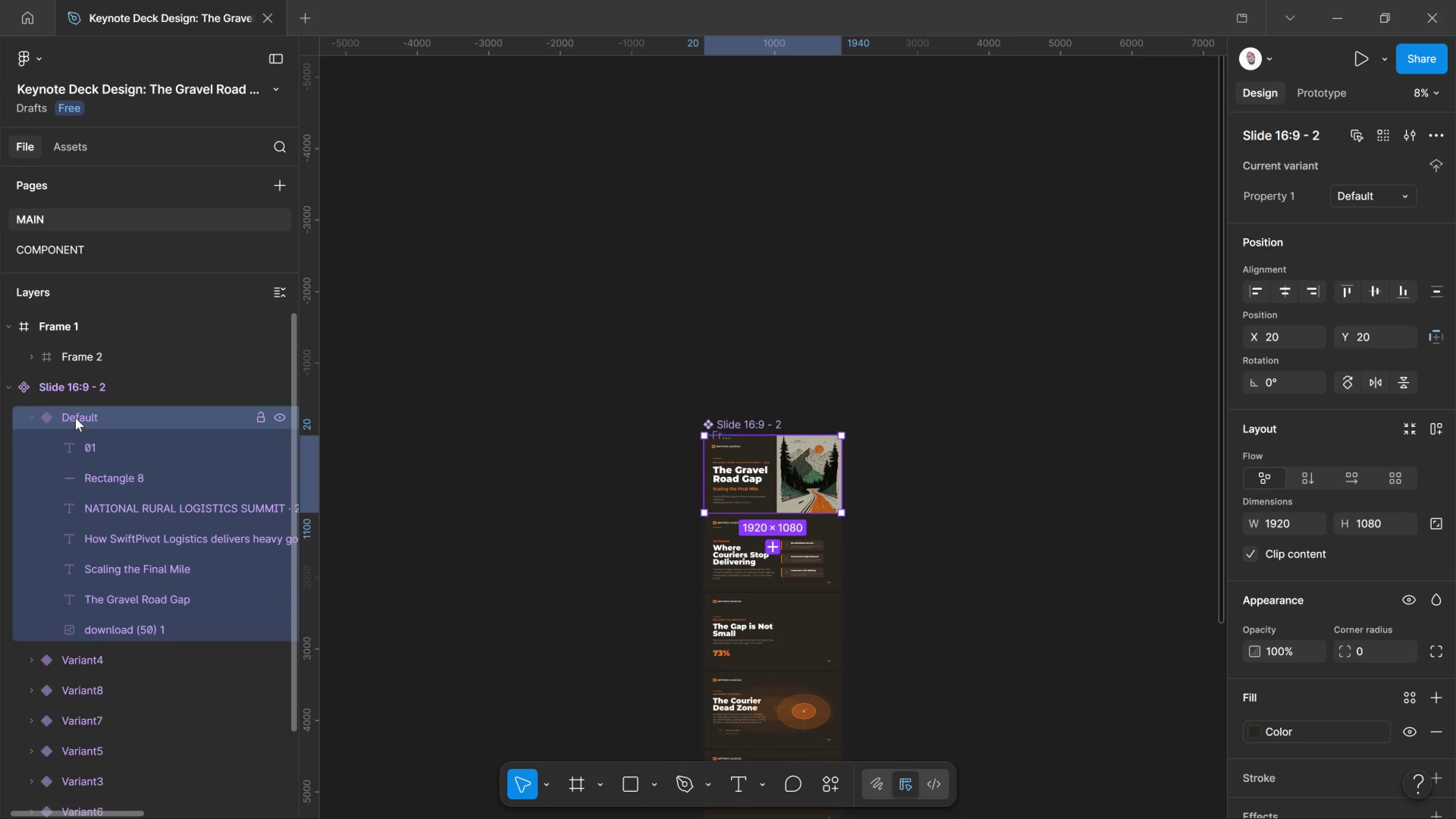 
left_click_drag(start_coordinate=[75, 418], to_coordinate=[40, 367])
 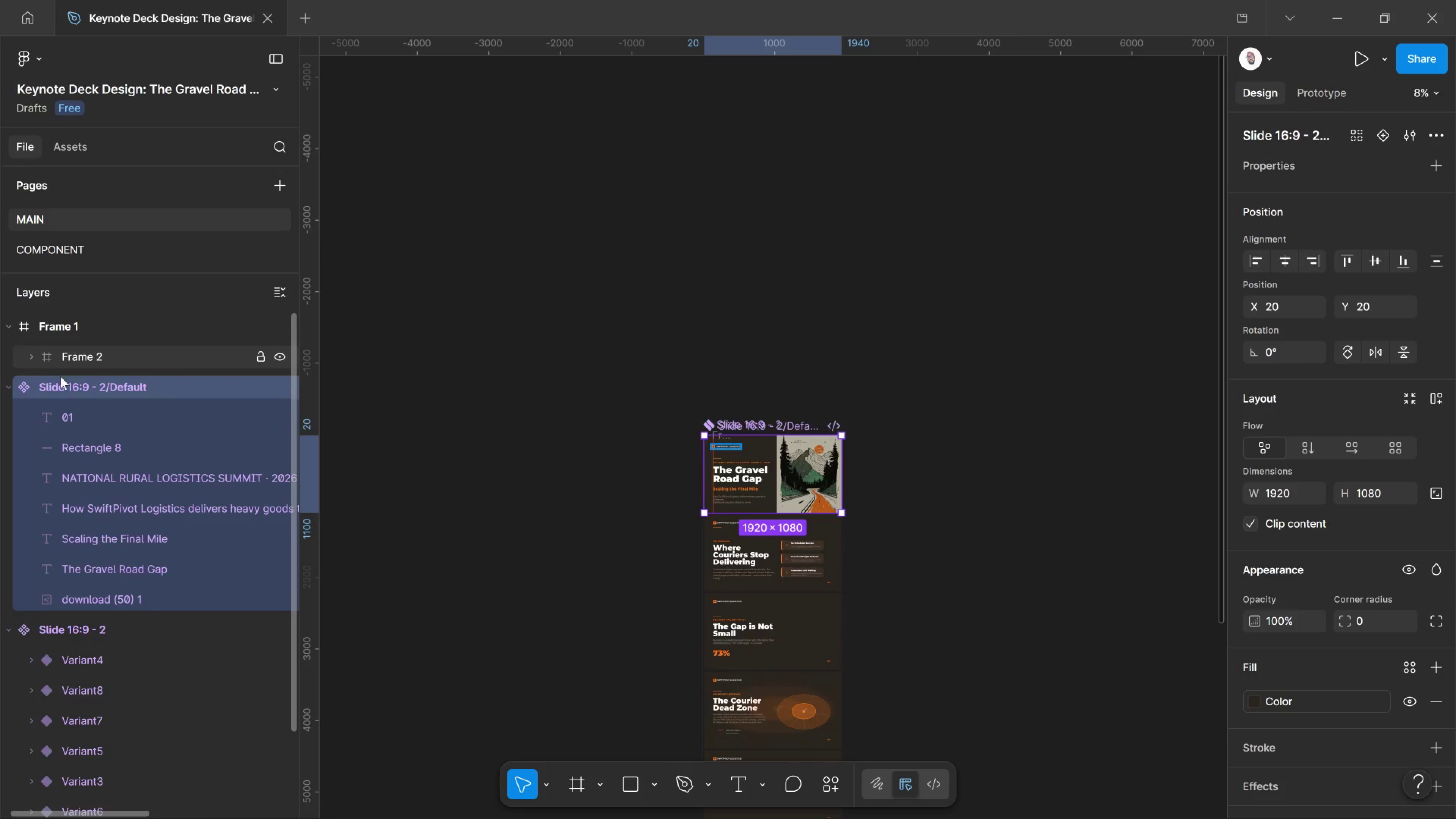 
right_click([63, 381])
 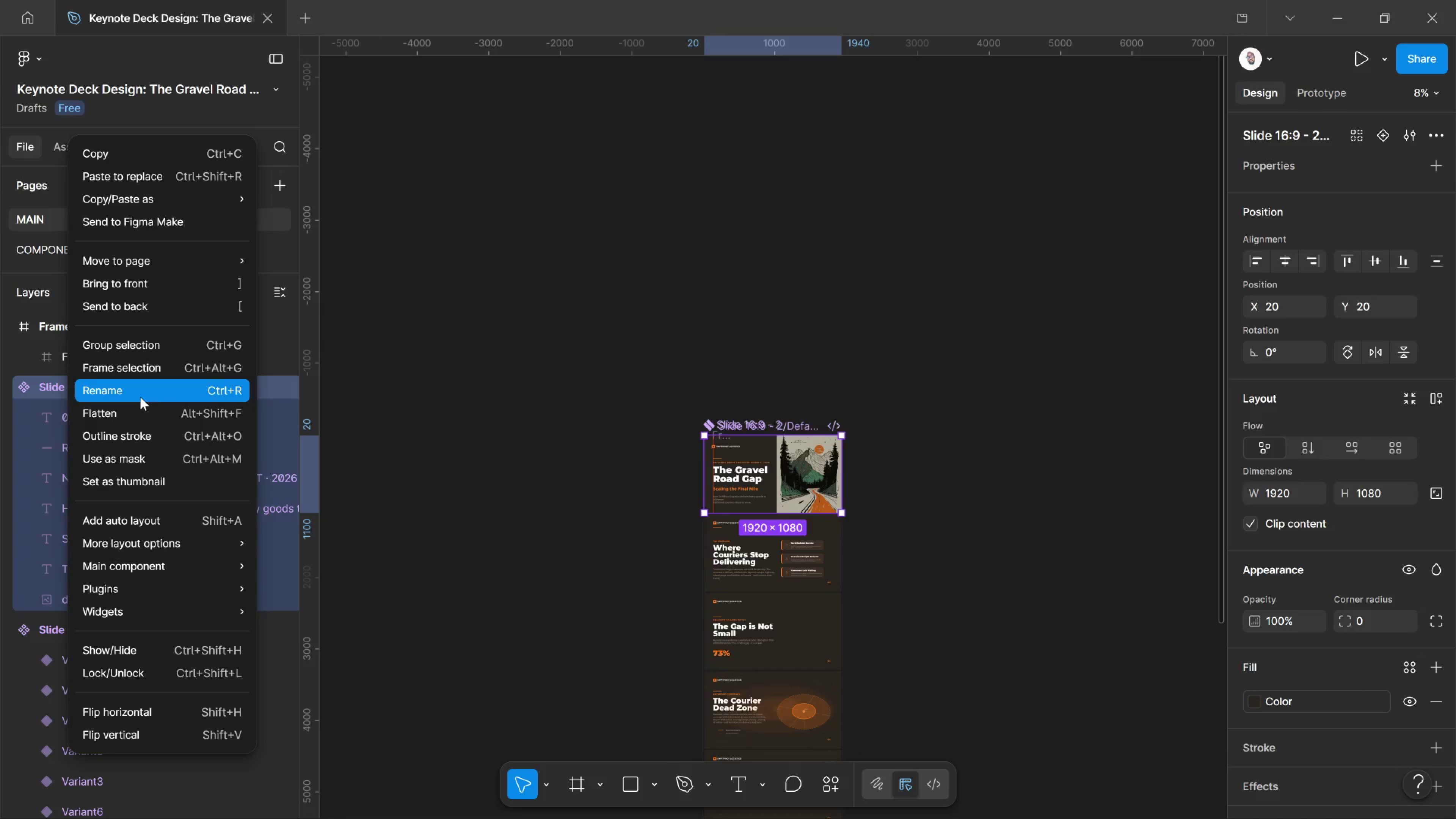 
left_click([135, 372])
 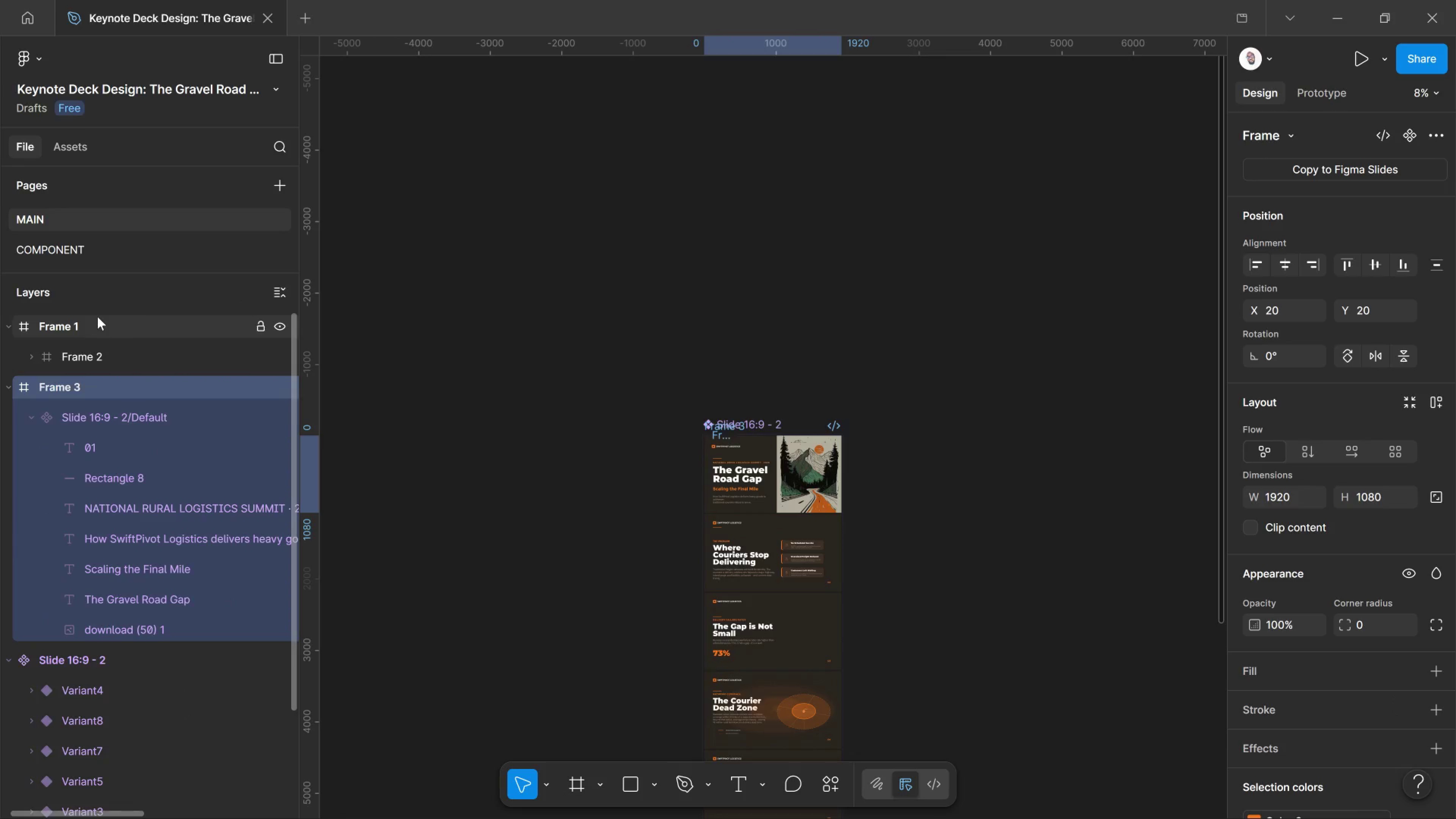 
left_click([97, 317])
 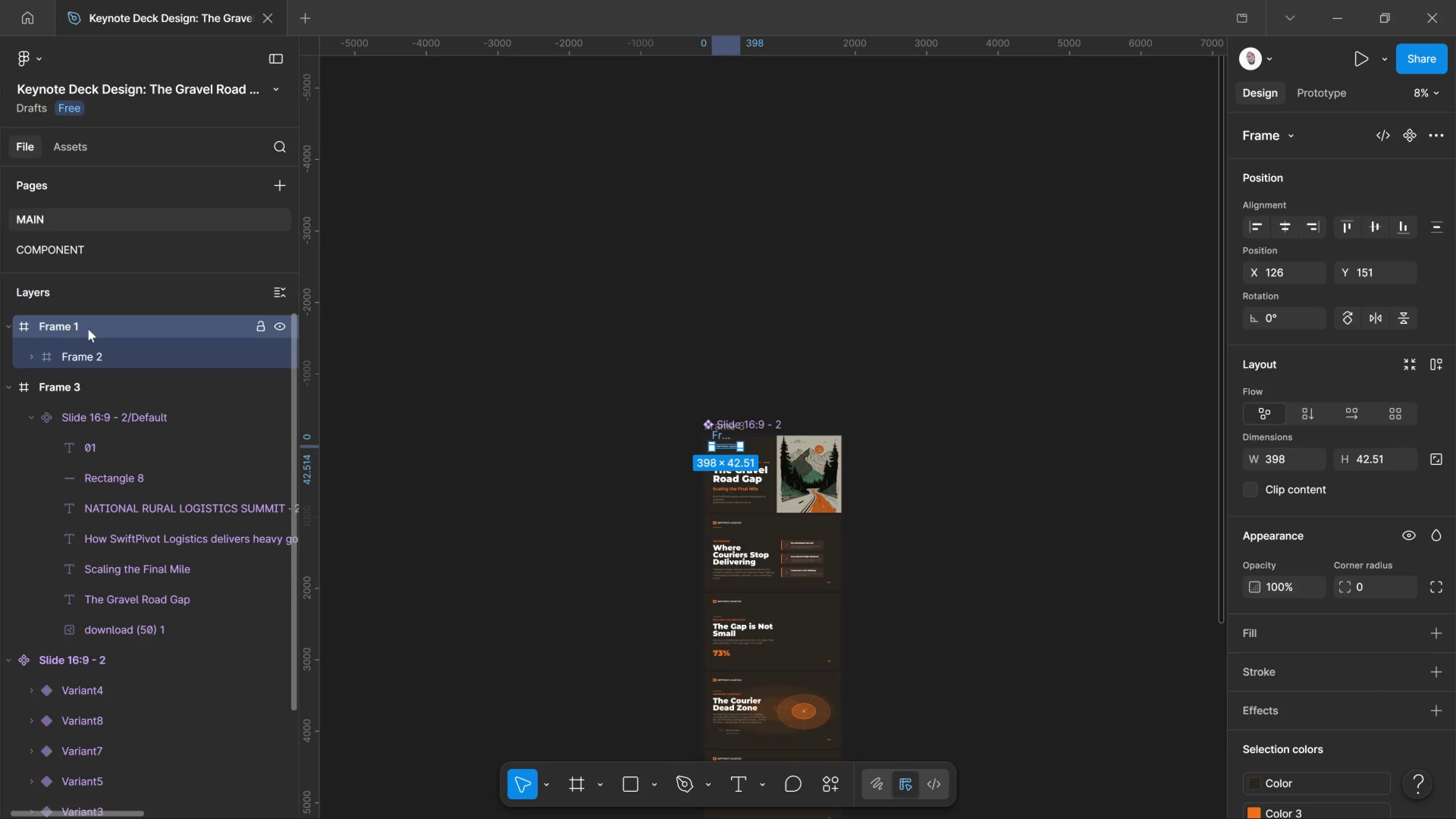 
left_click_drag(start_coordinate=[88, 329], to_coordinate=[111, 604])
 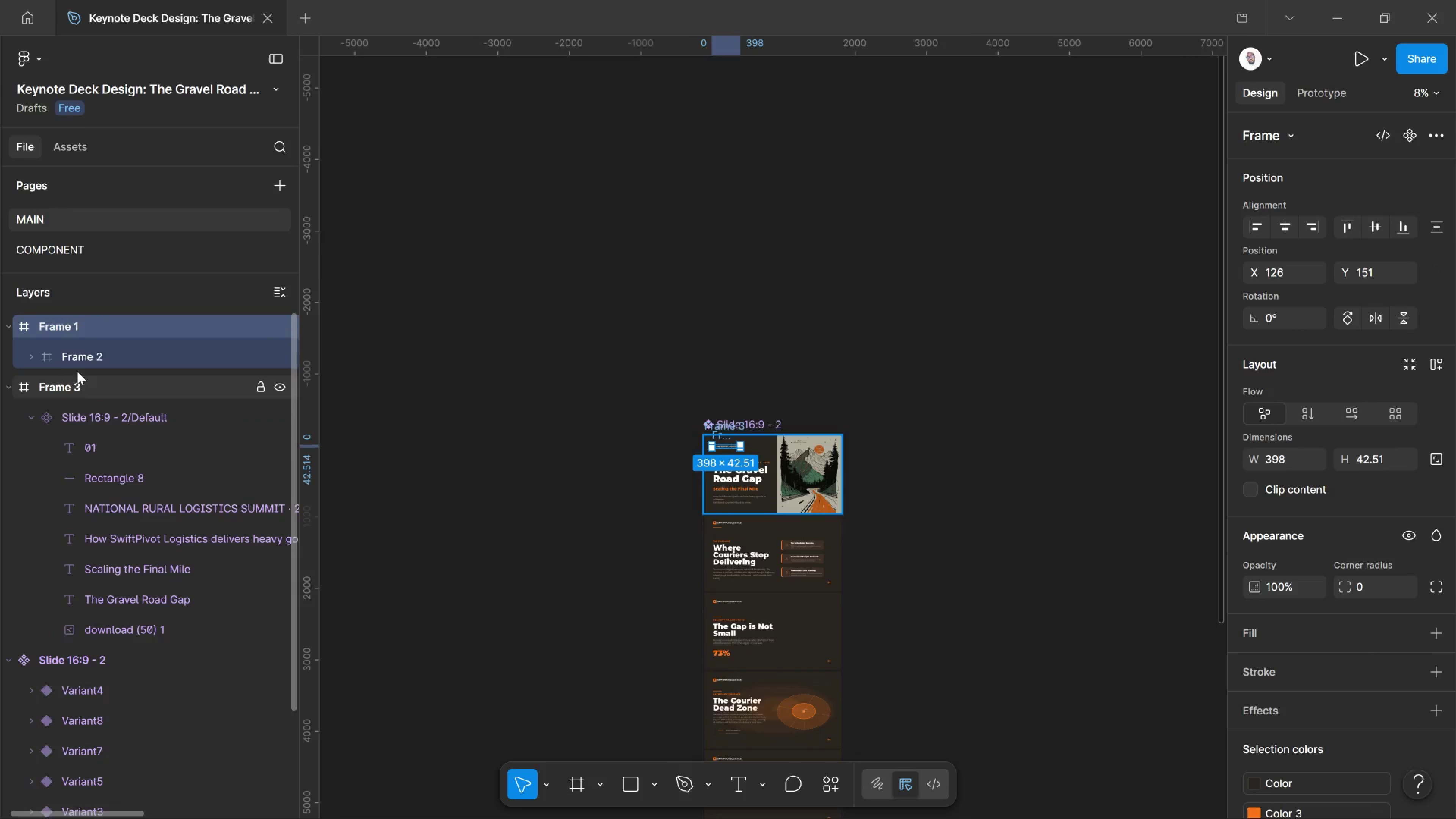 
left_click_drag(start_coordinate=[81, 358], to_coordinate=[107, 613])
 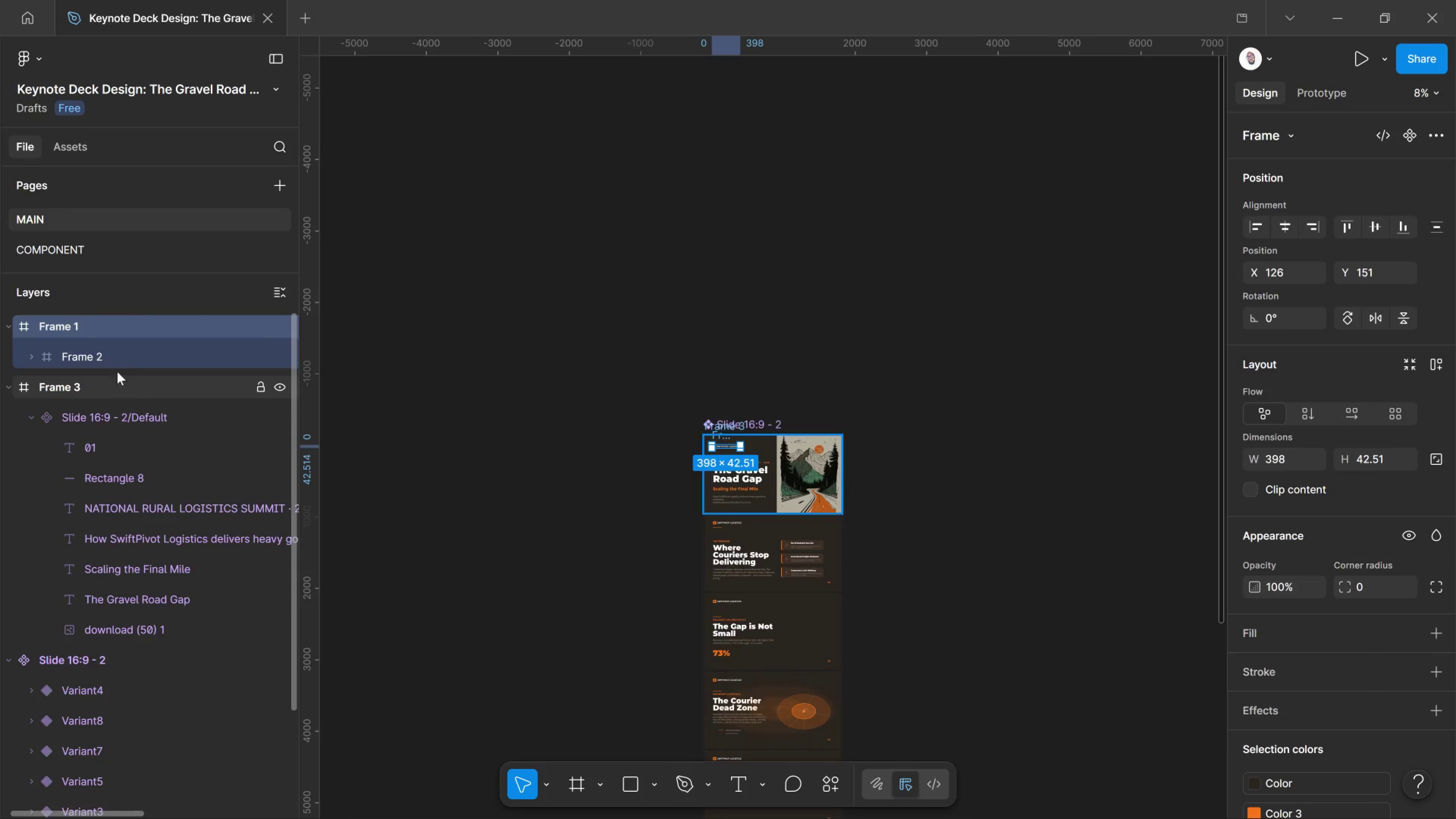 
left_click_drag(start_coordinate=[117, 364], to_coordinate=[112, 456])
 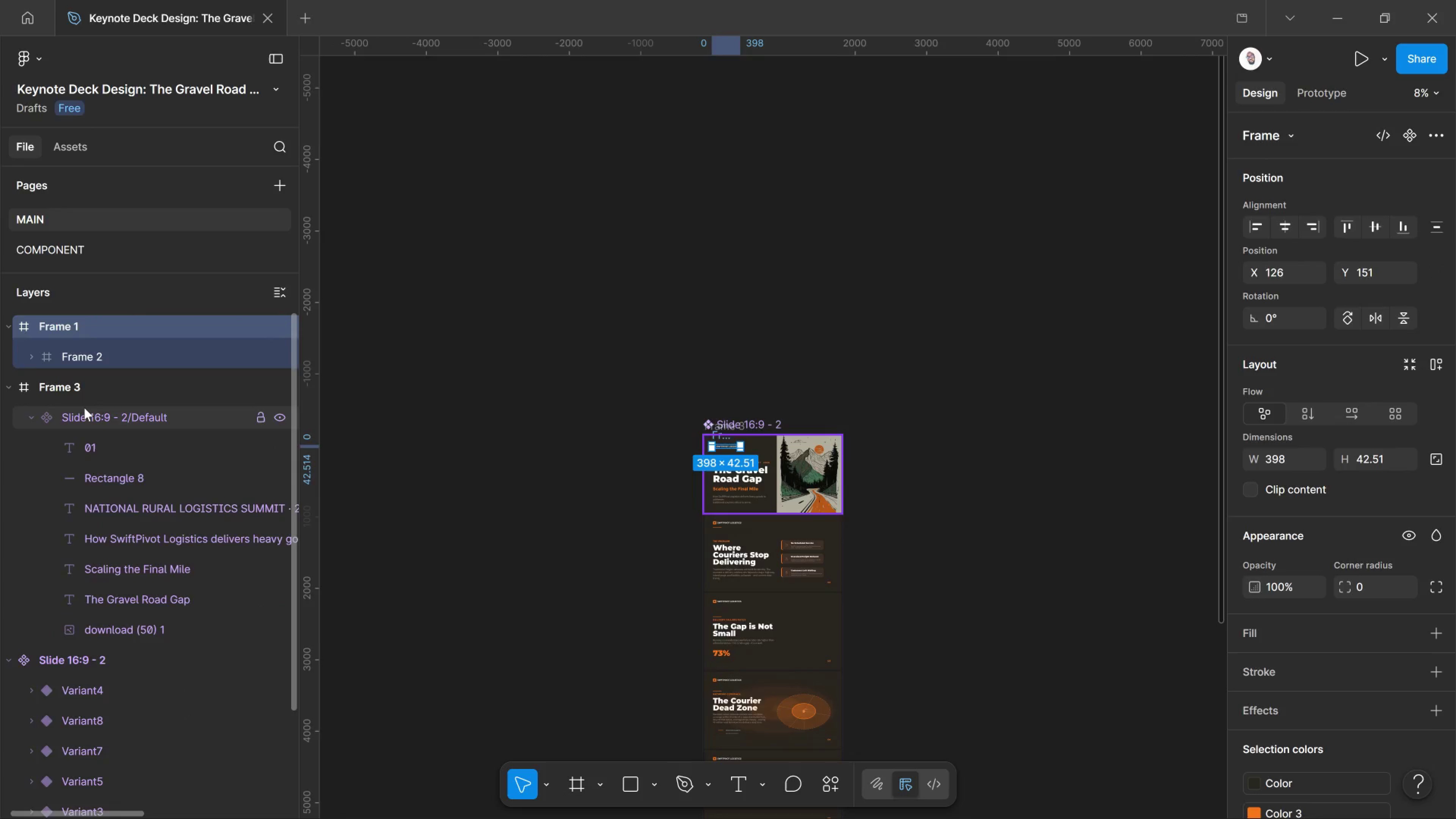 
left_click([84, 408])
 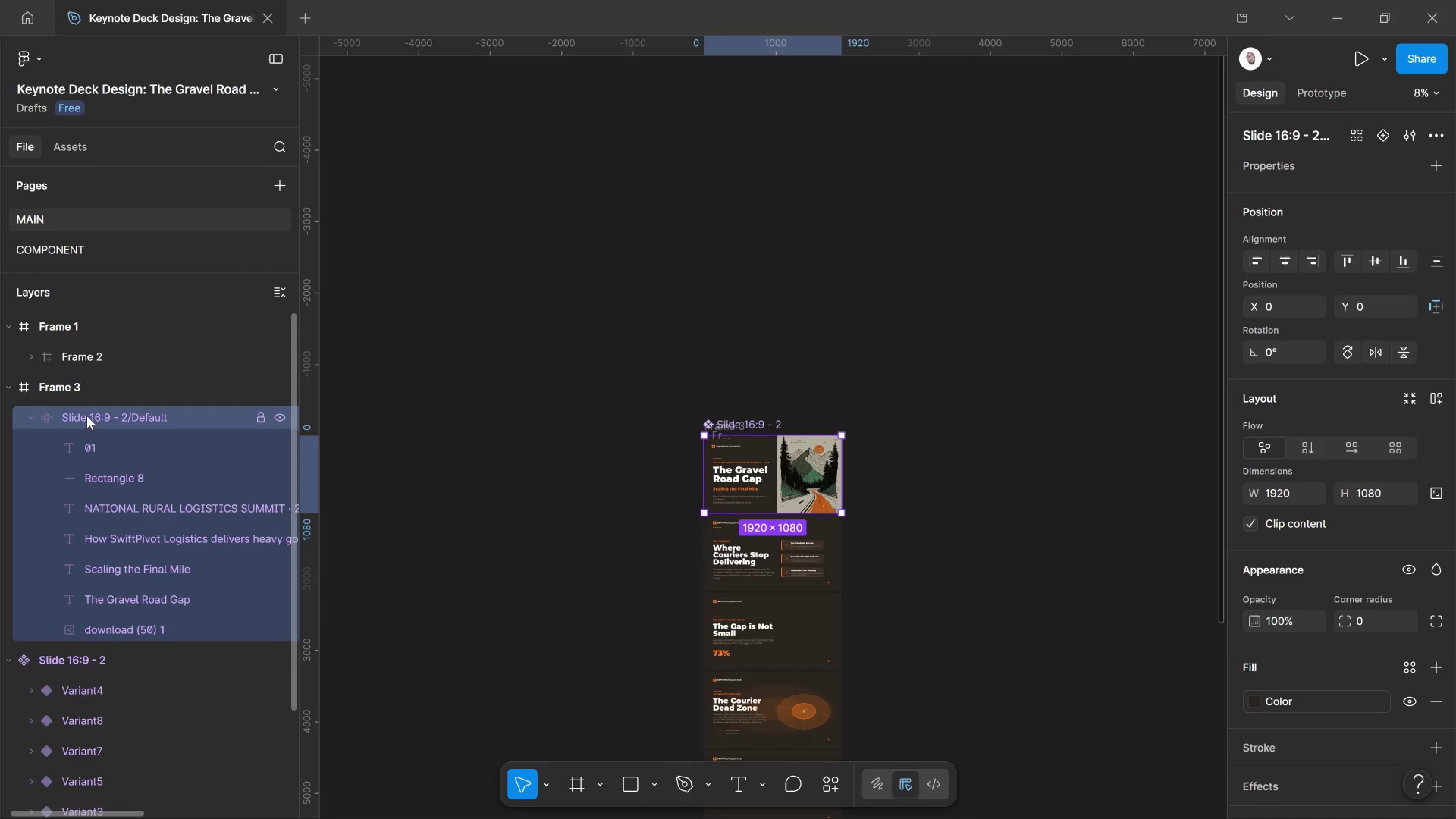 
right_click([88, 416])
 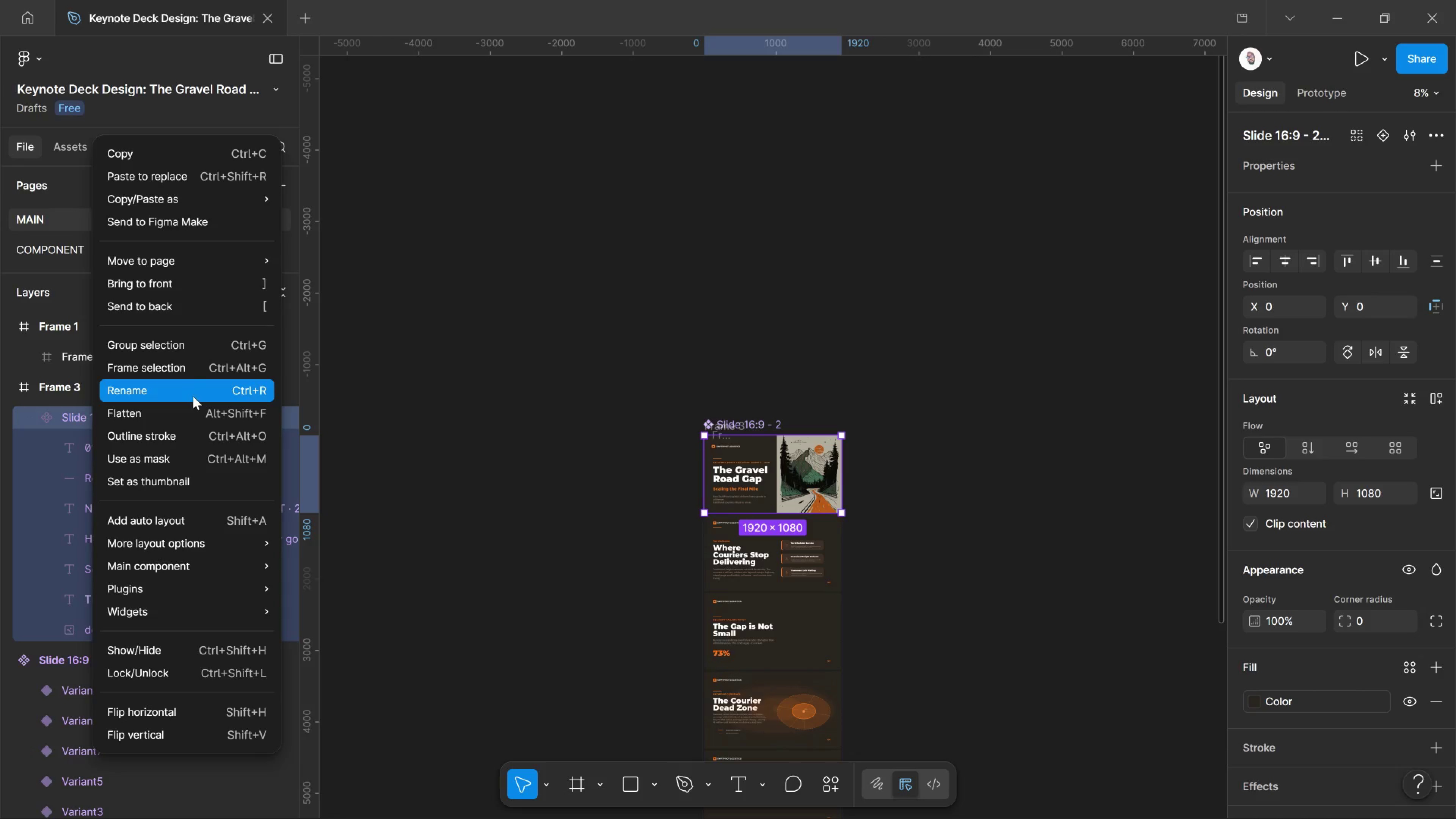 
left_click([183, 366])
 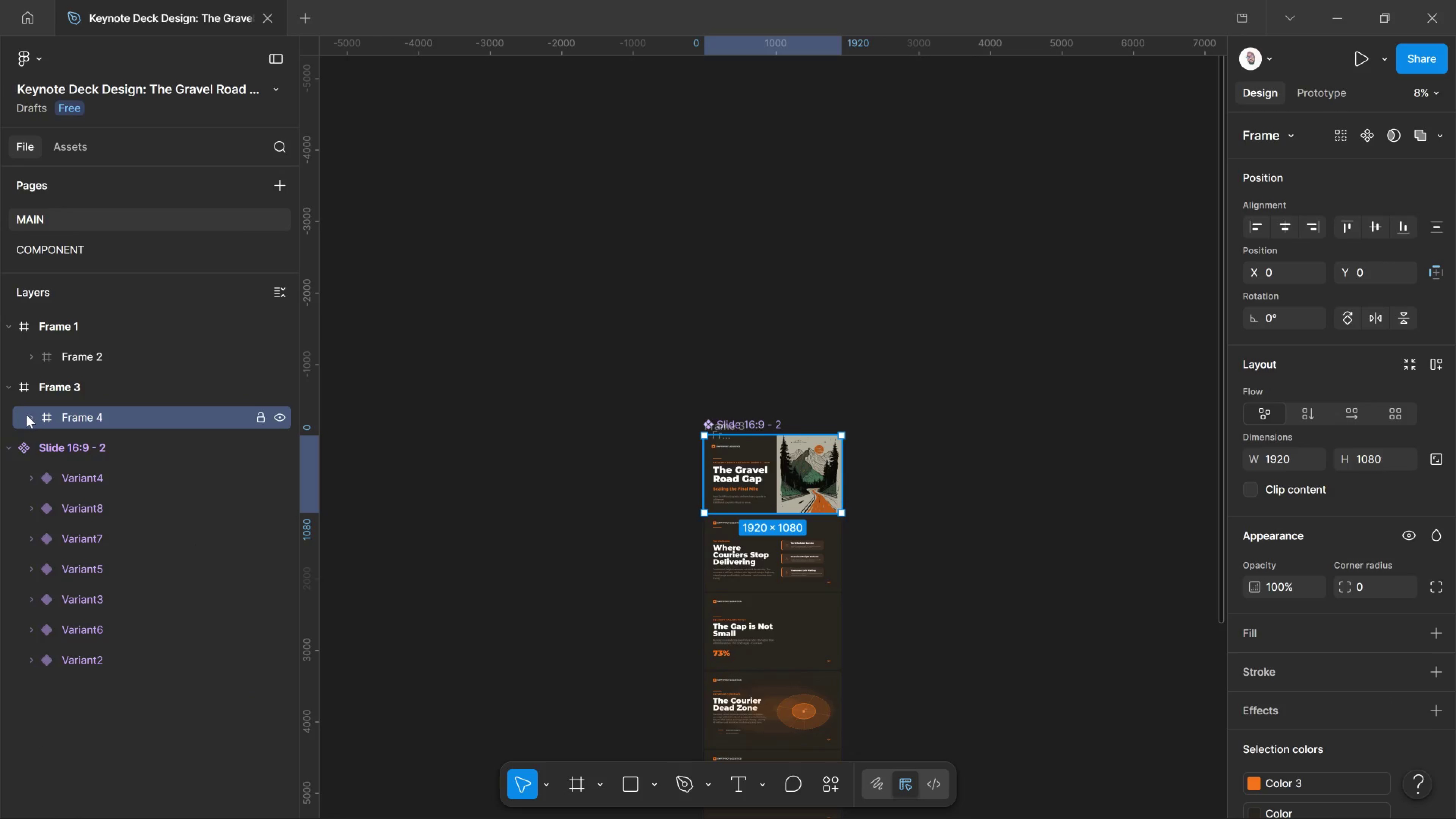 
left_click_drag(start_coordinate=[77, 349], to_coordinate=[84, 407])
 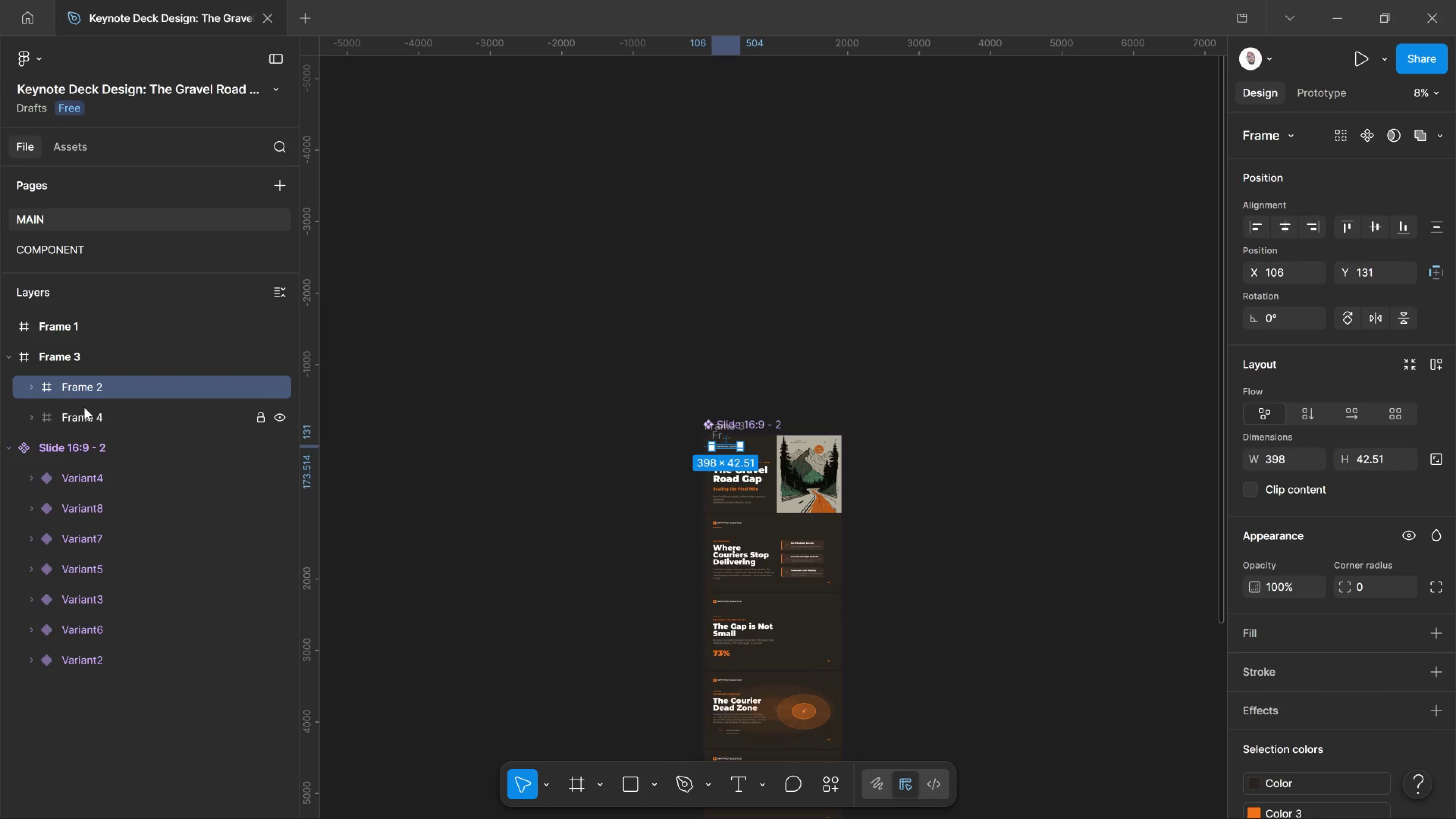 
left_click_drag(start_coordinate=[80, 393], to_coordinate=[89, 422])
 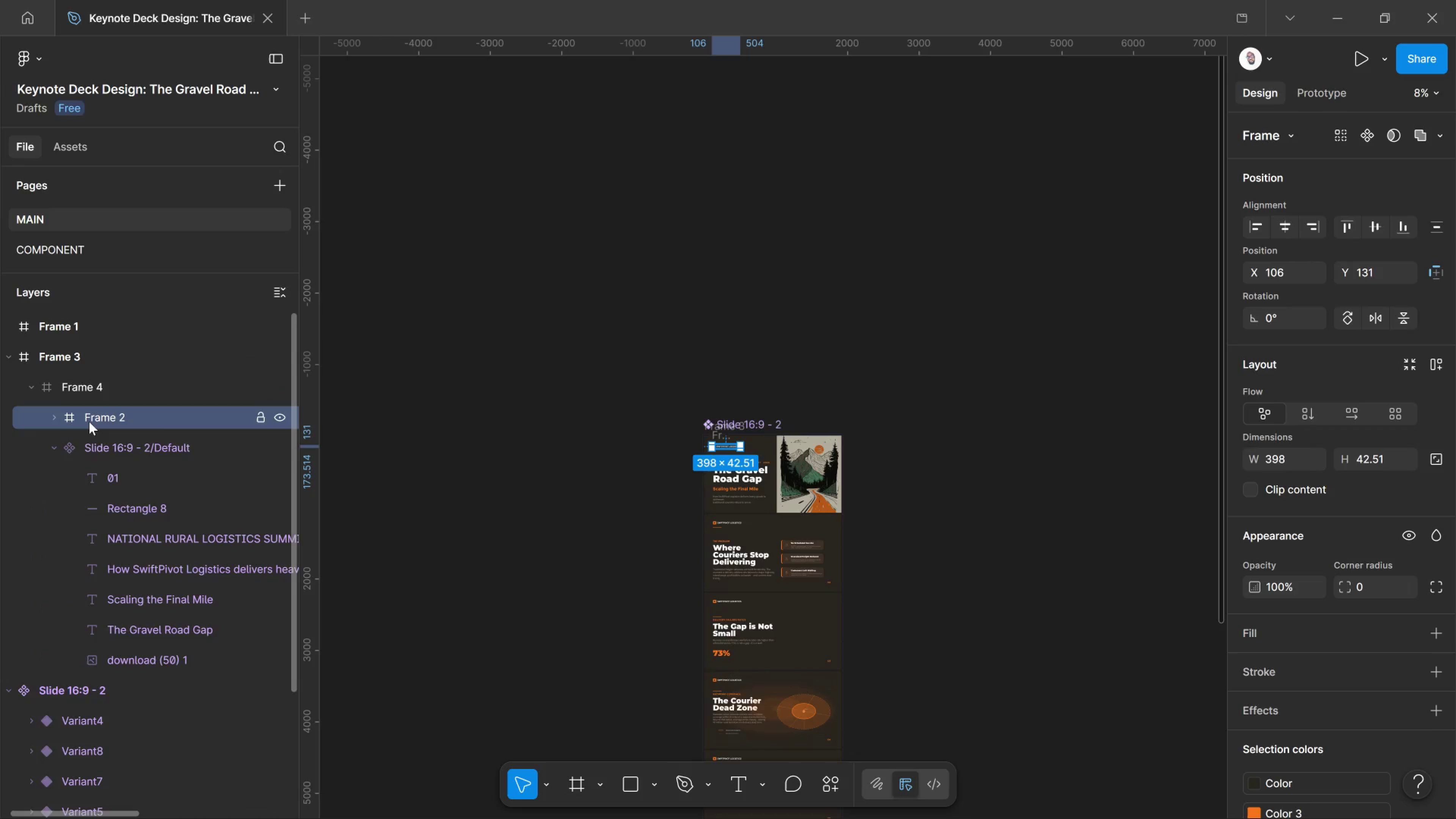 
left_click_drag(start_coordinate=[89, 422], to_coordinate=[120, 616])
 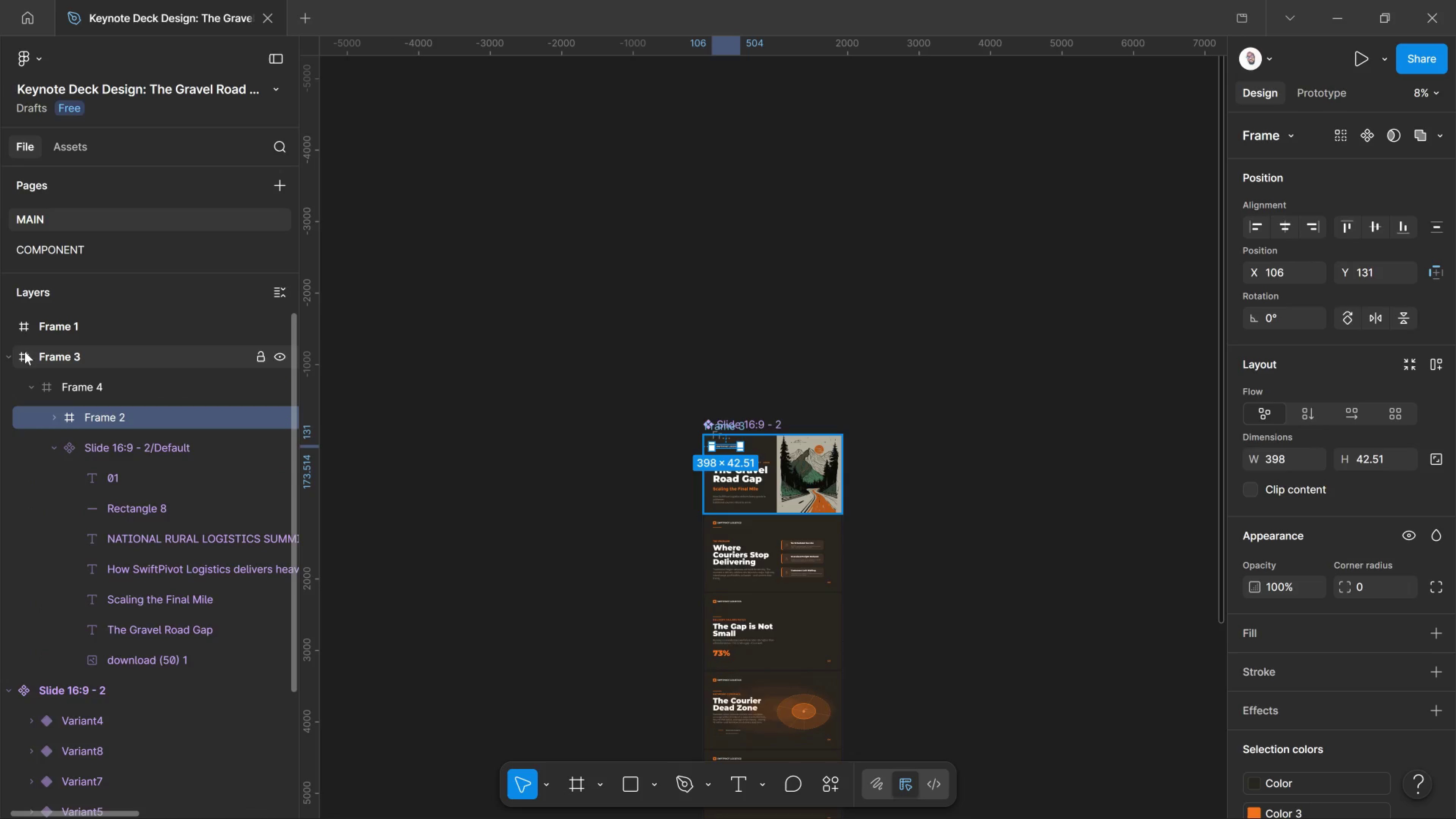 
left_click([10, 350])
 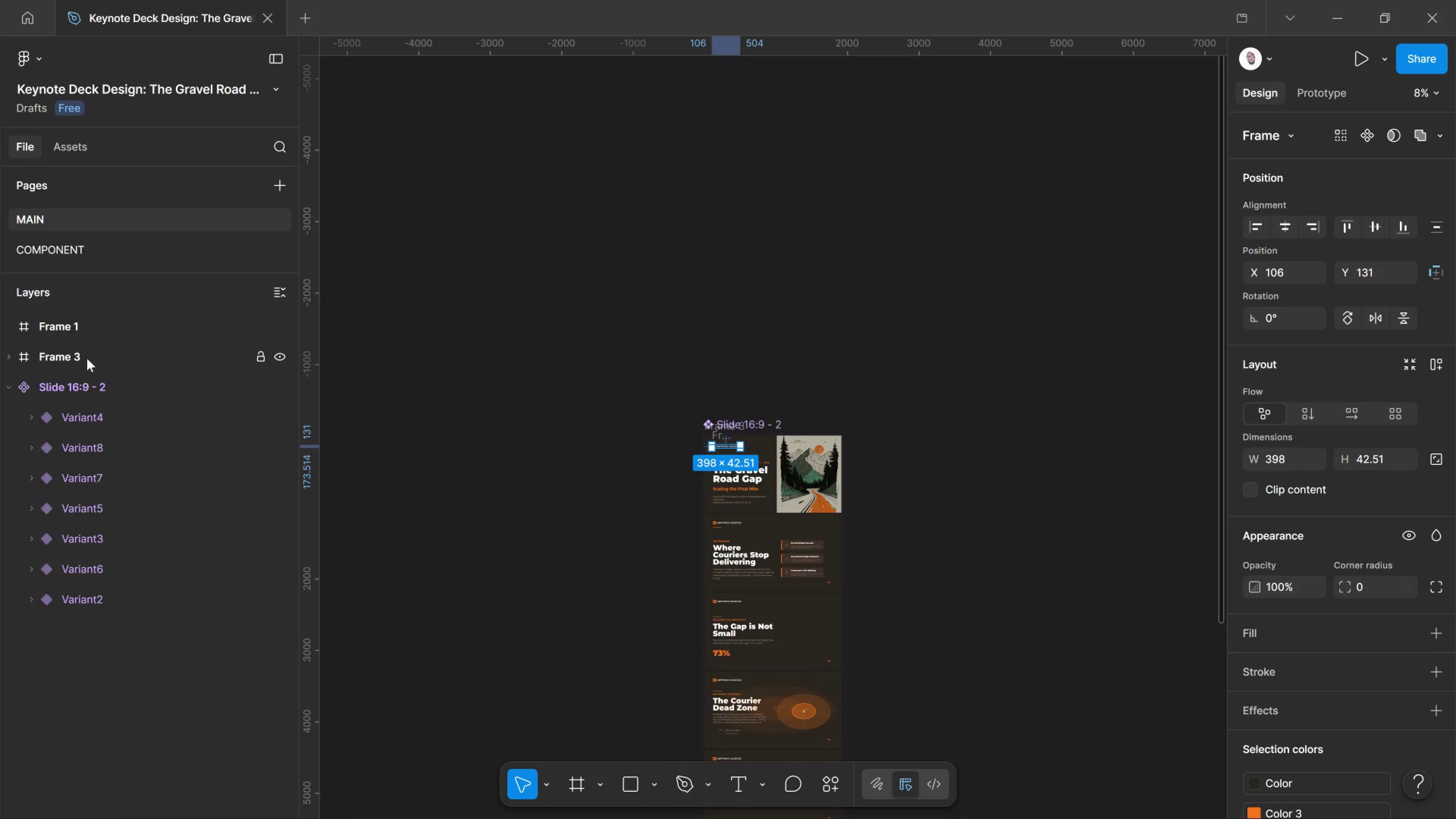 
left_click([88, 355])
 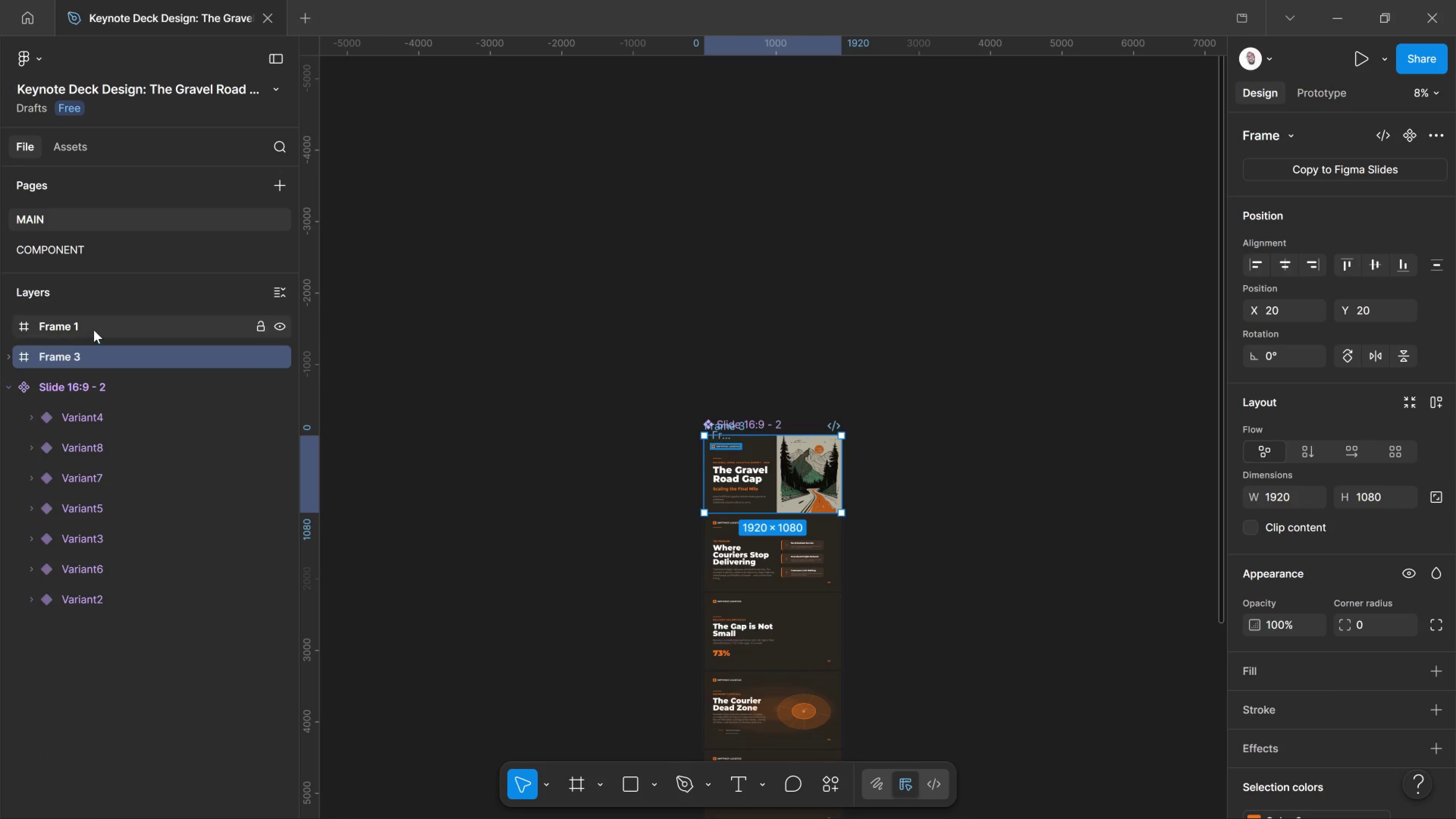 
left_click([94, 329])
 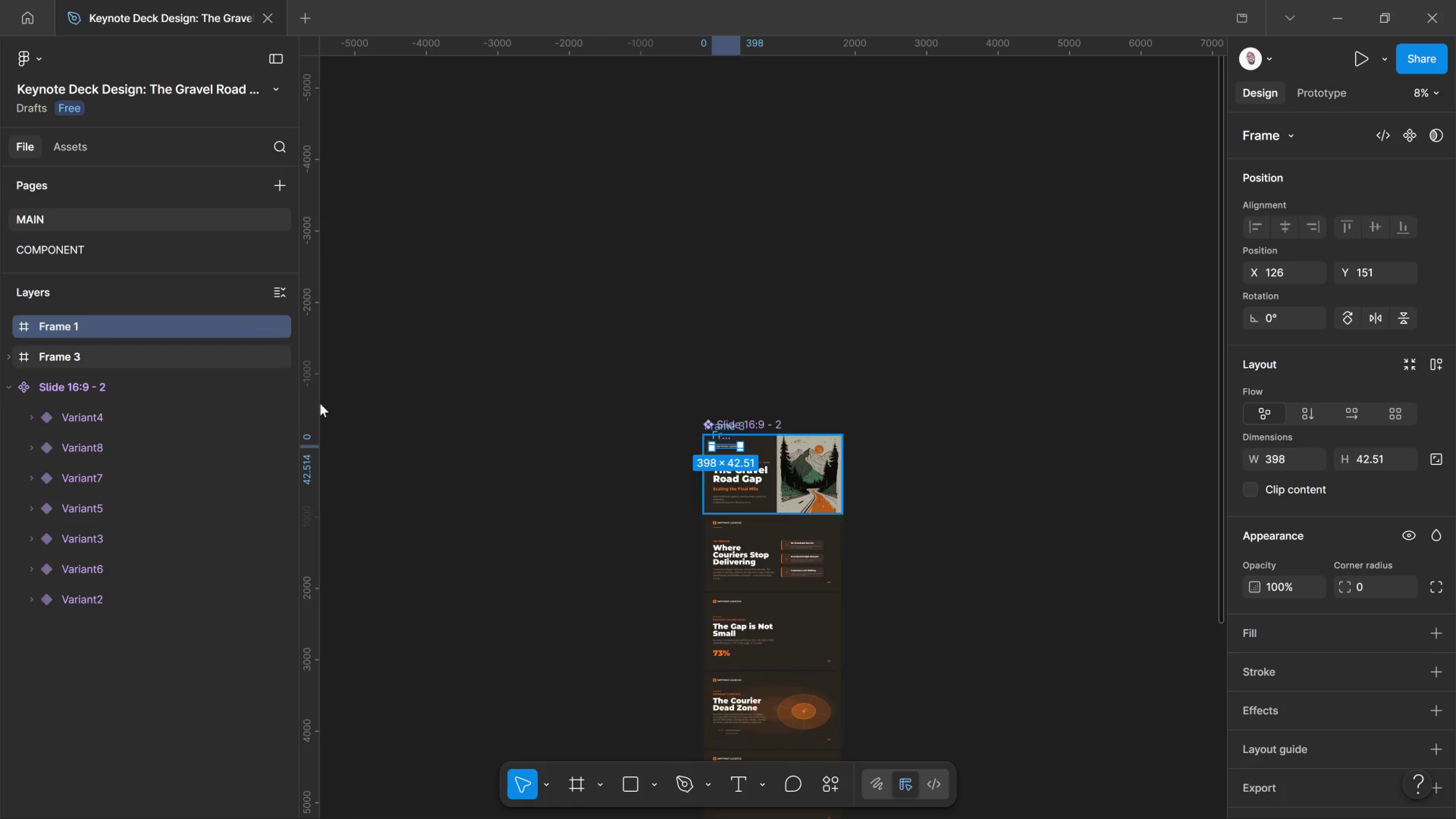 
hold_key(key=ControlLeft, duration=2.53)
scroll: coordinate [855, 449], scroll_direction: up, amount: 19.0
 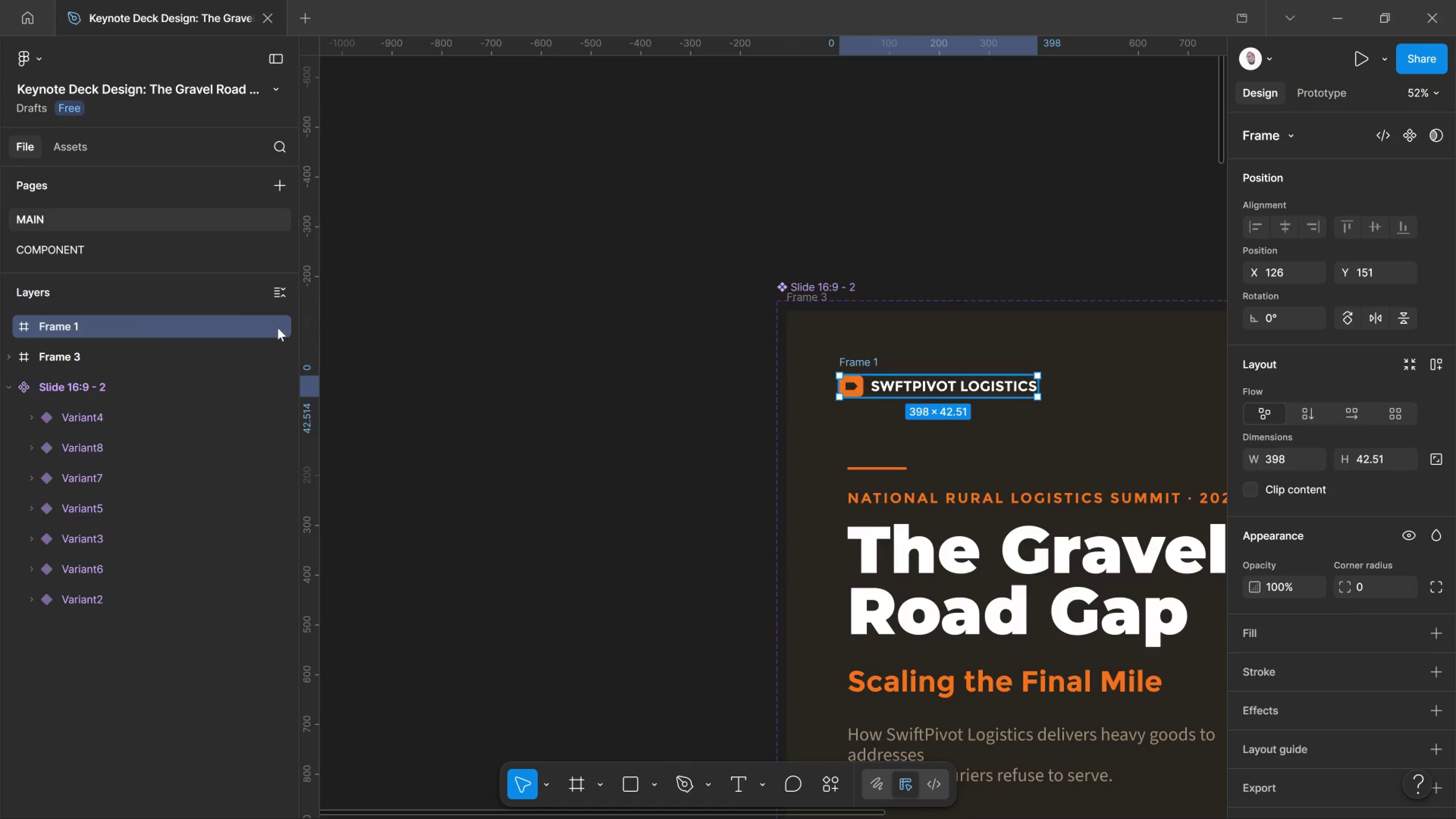 
left_click([277, 328])
 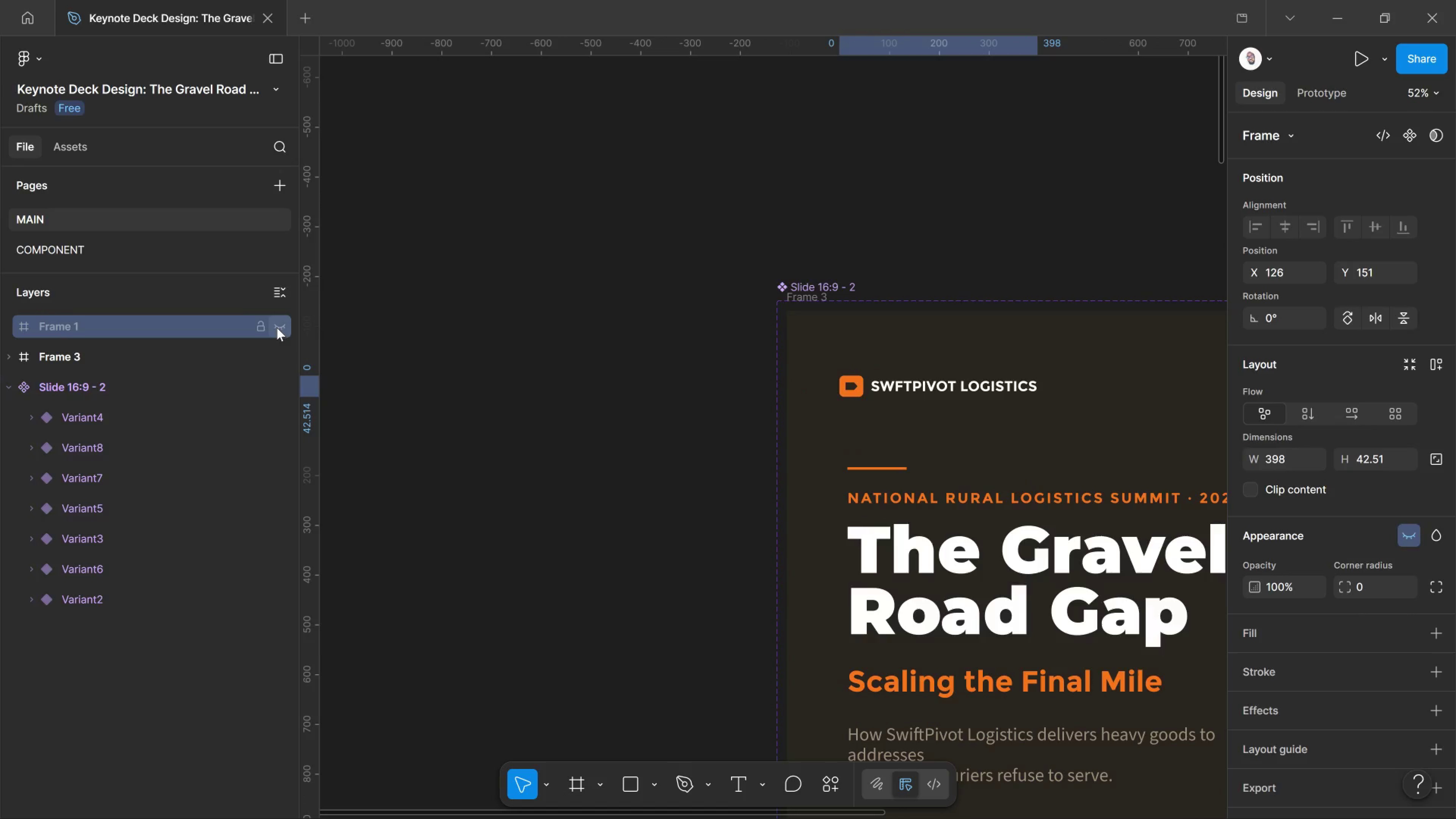 
left_click([277, 328])
 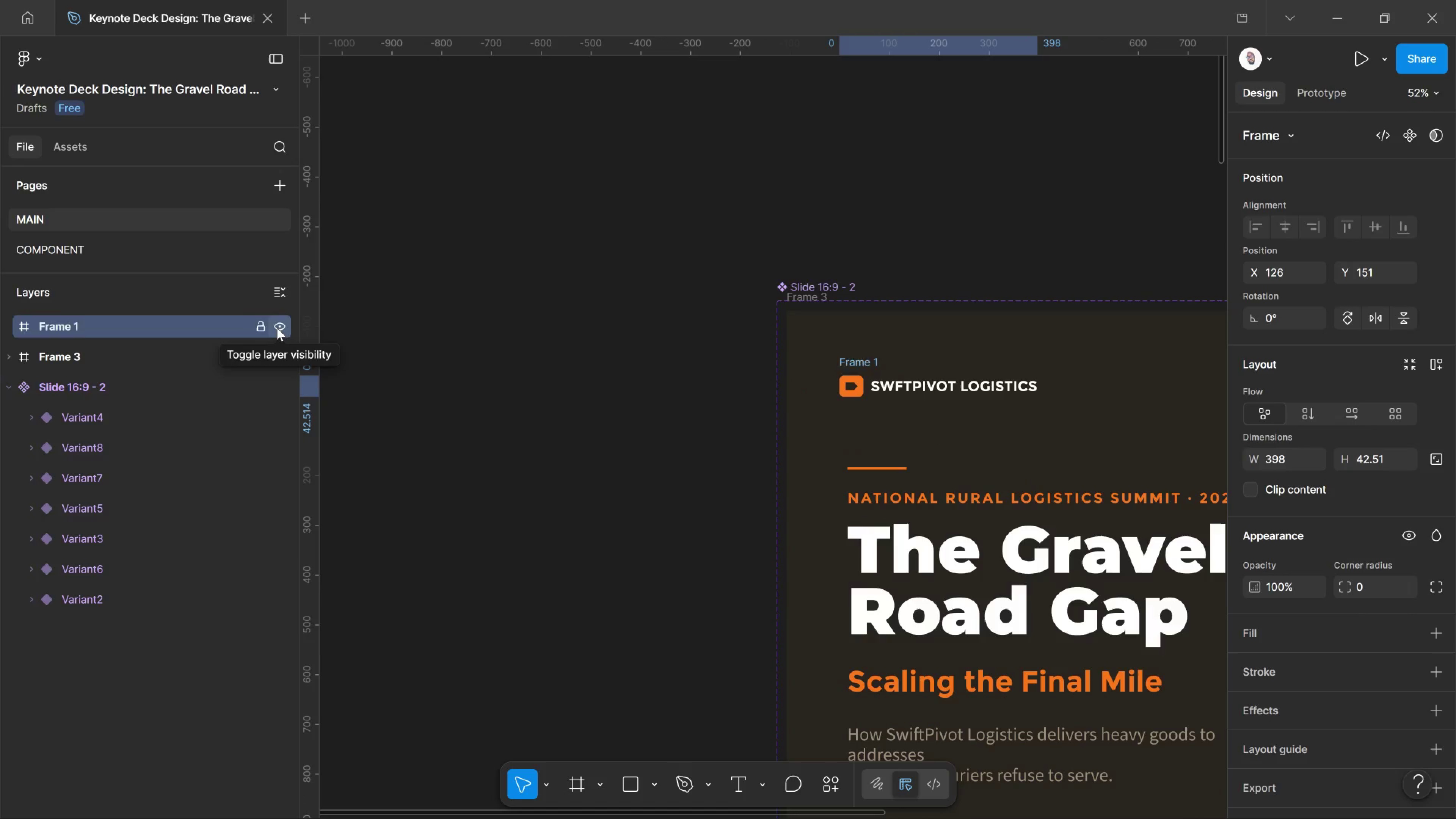 
left_click([277, 328])
 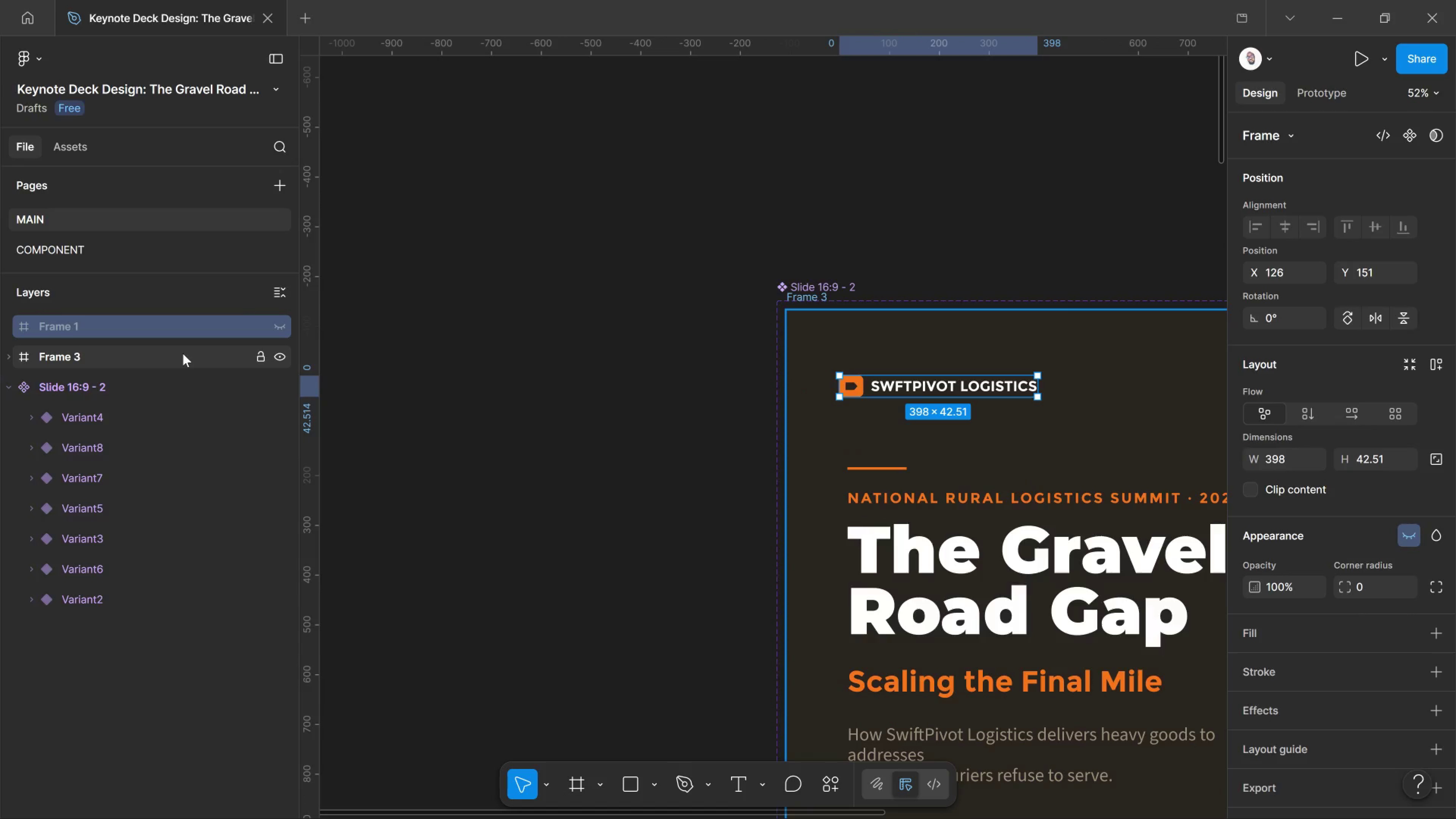 
key(Delete)
 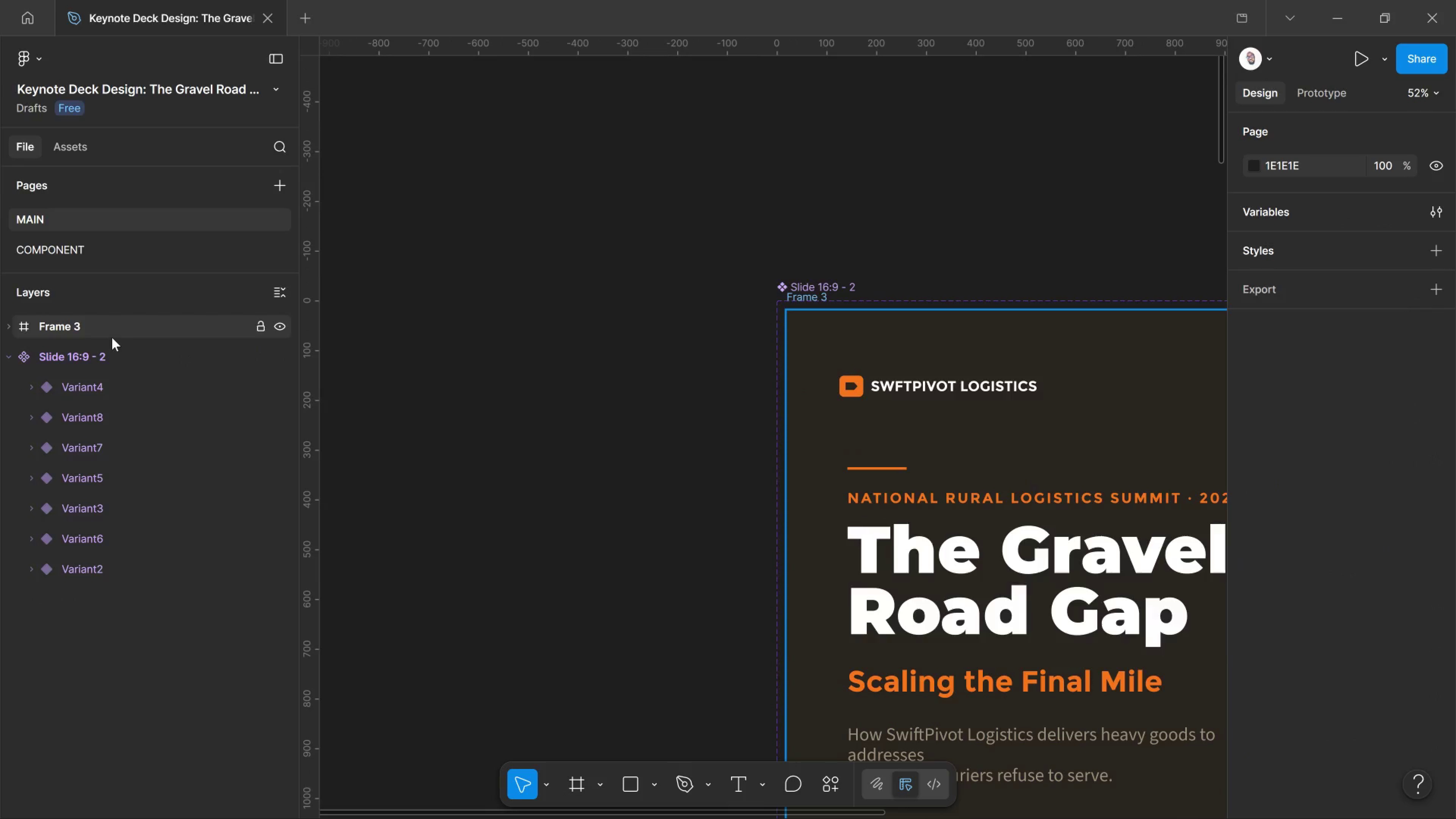 
left_click([112, 337])
 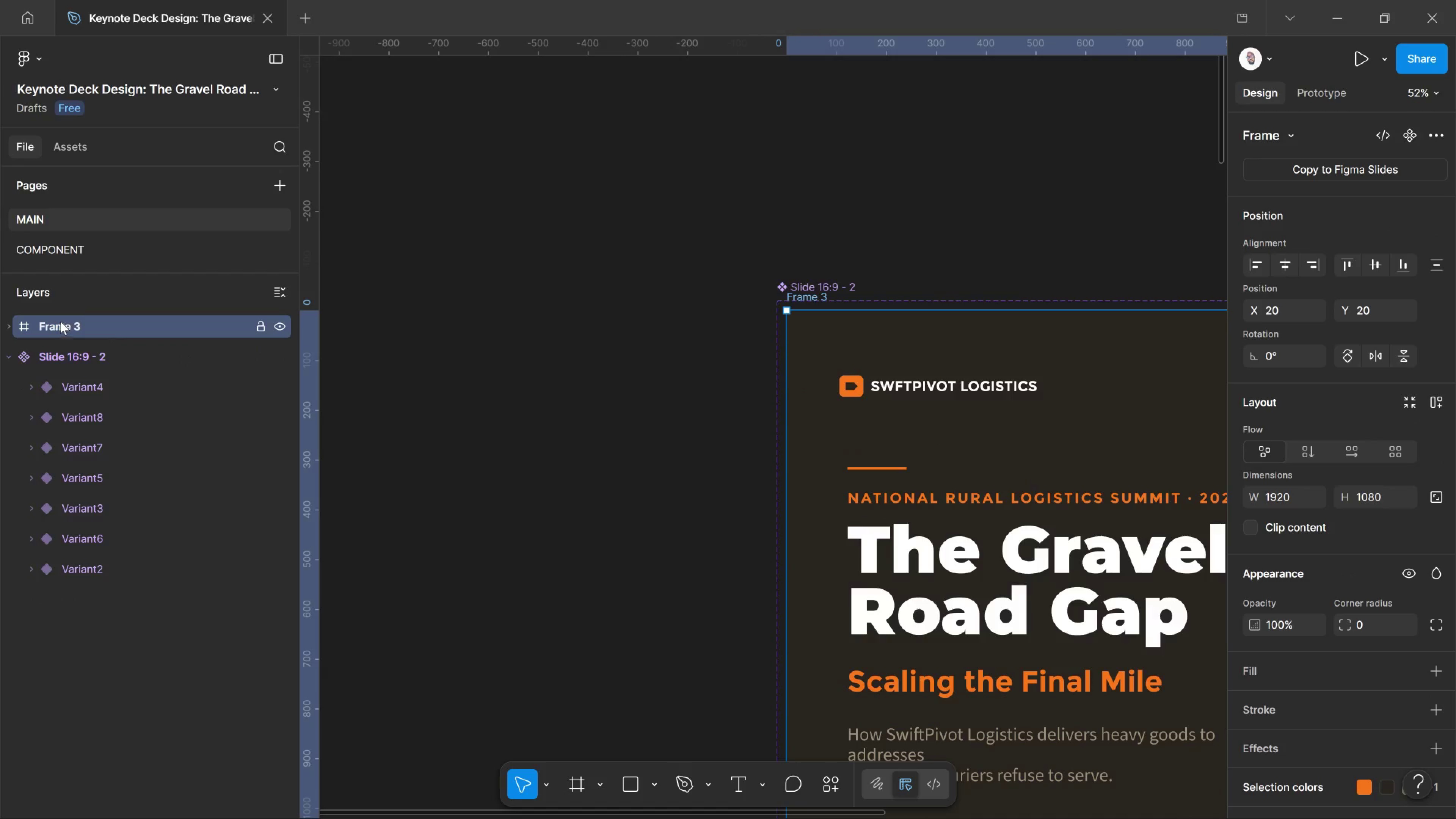 
double_click([60, 321])
 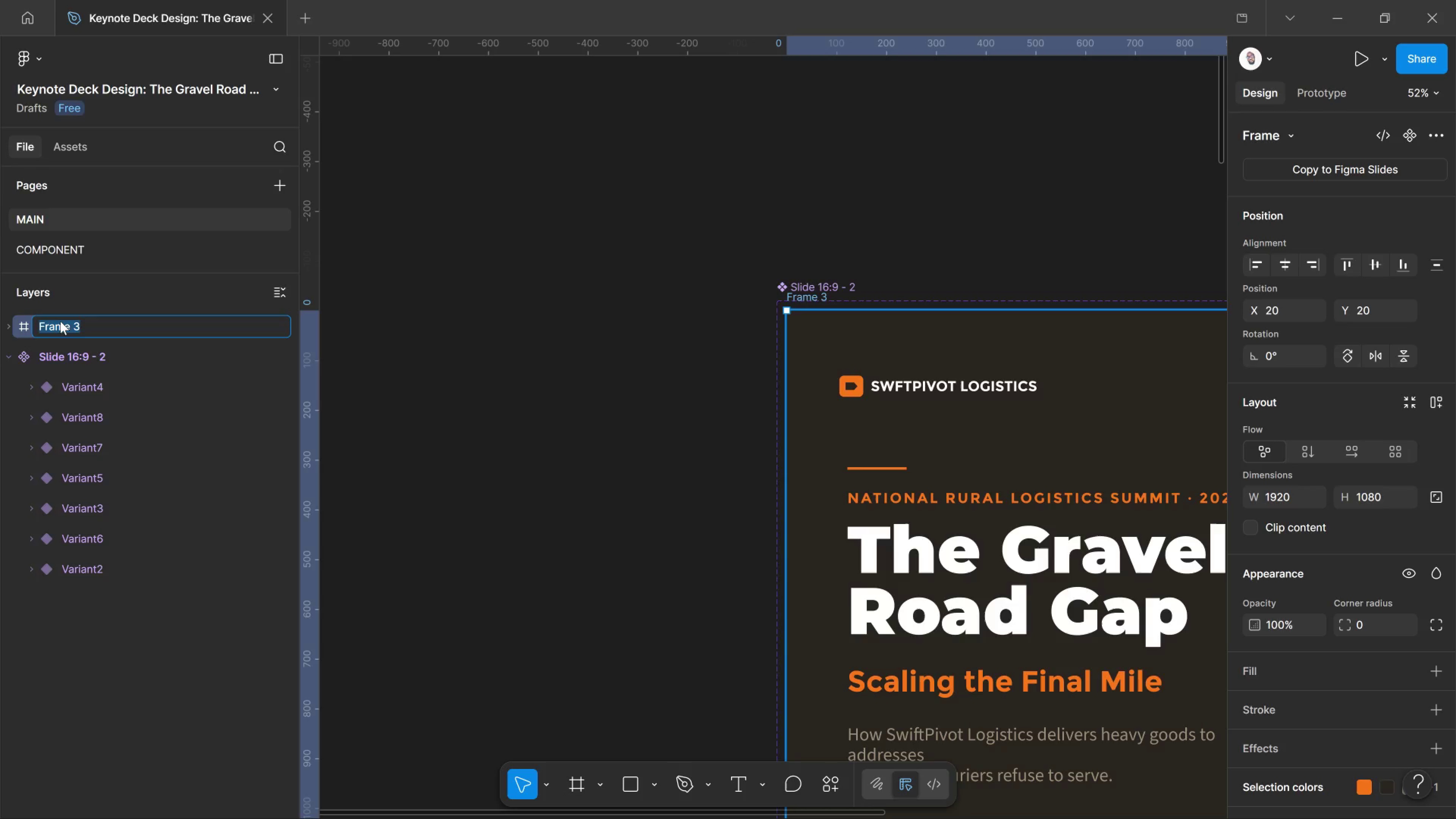 
type(SLIDE 1)
 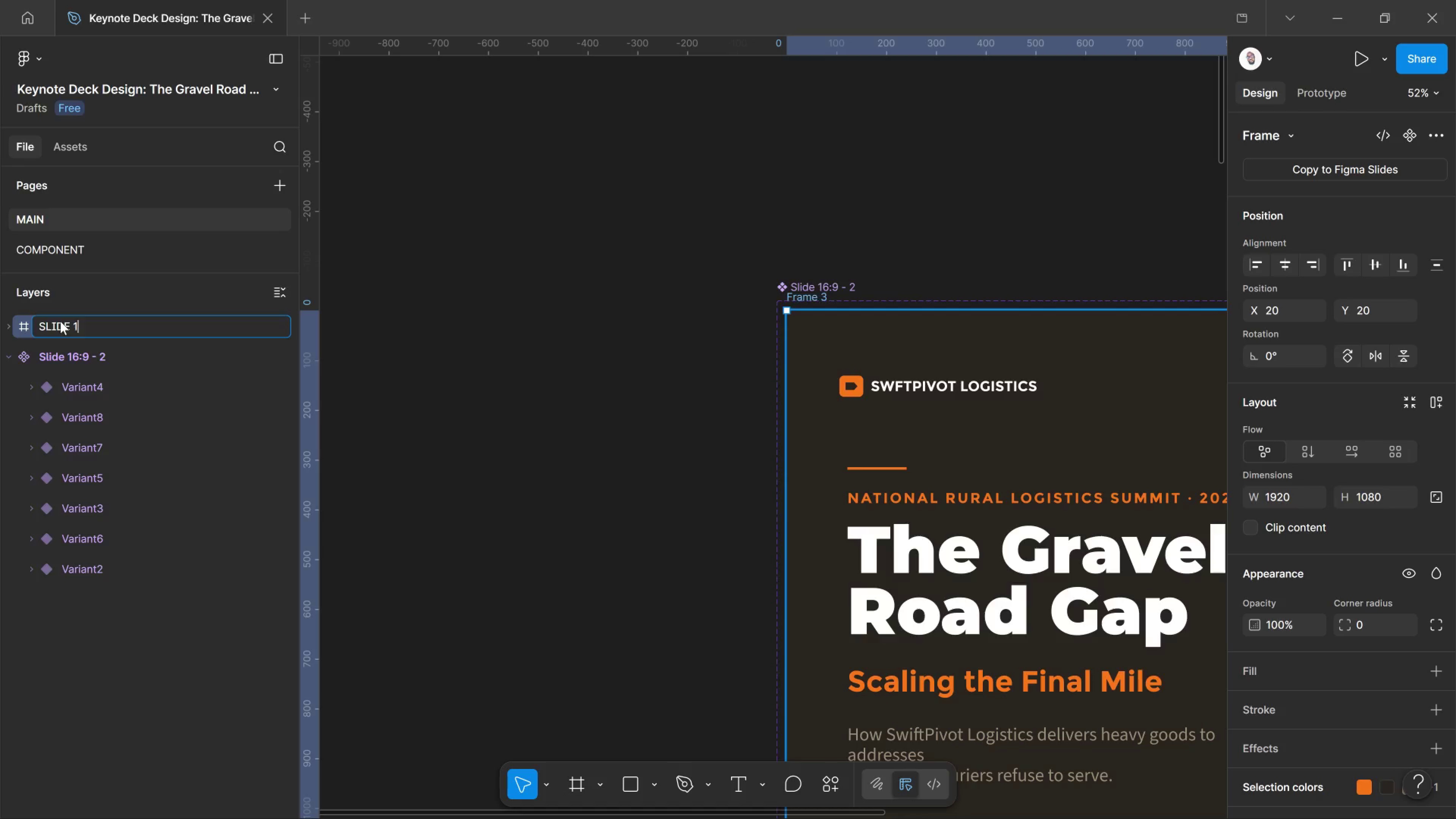 
key(Enter)
 